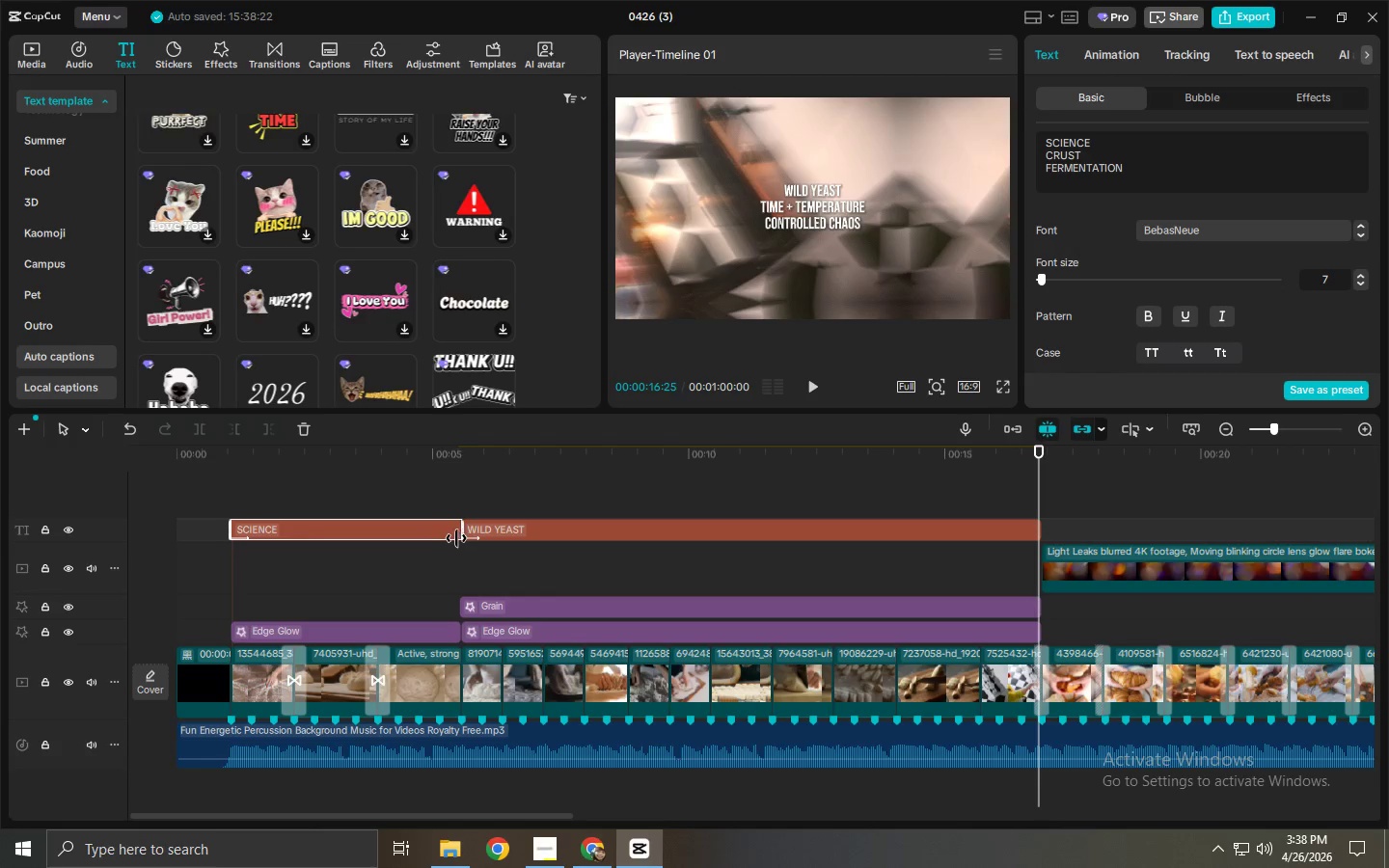 
left_click_drag(start_coordinate=[459, 531], to_coordinate=[456, 542])
 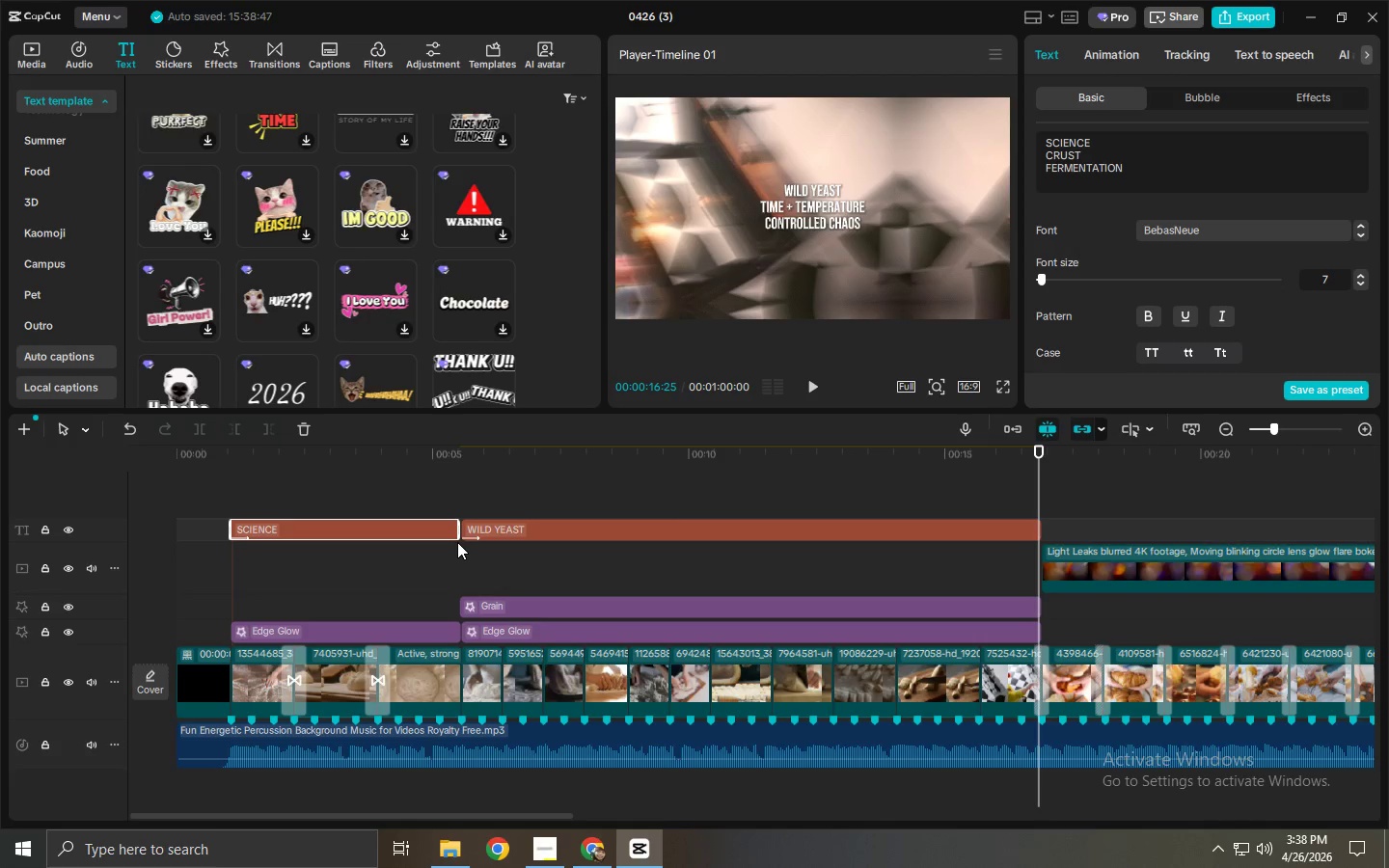 
wait(15.67)
 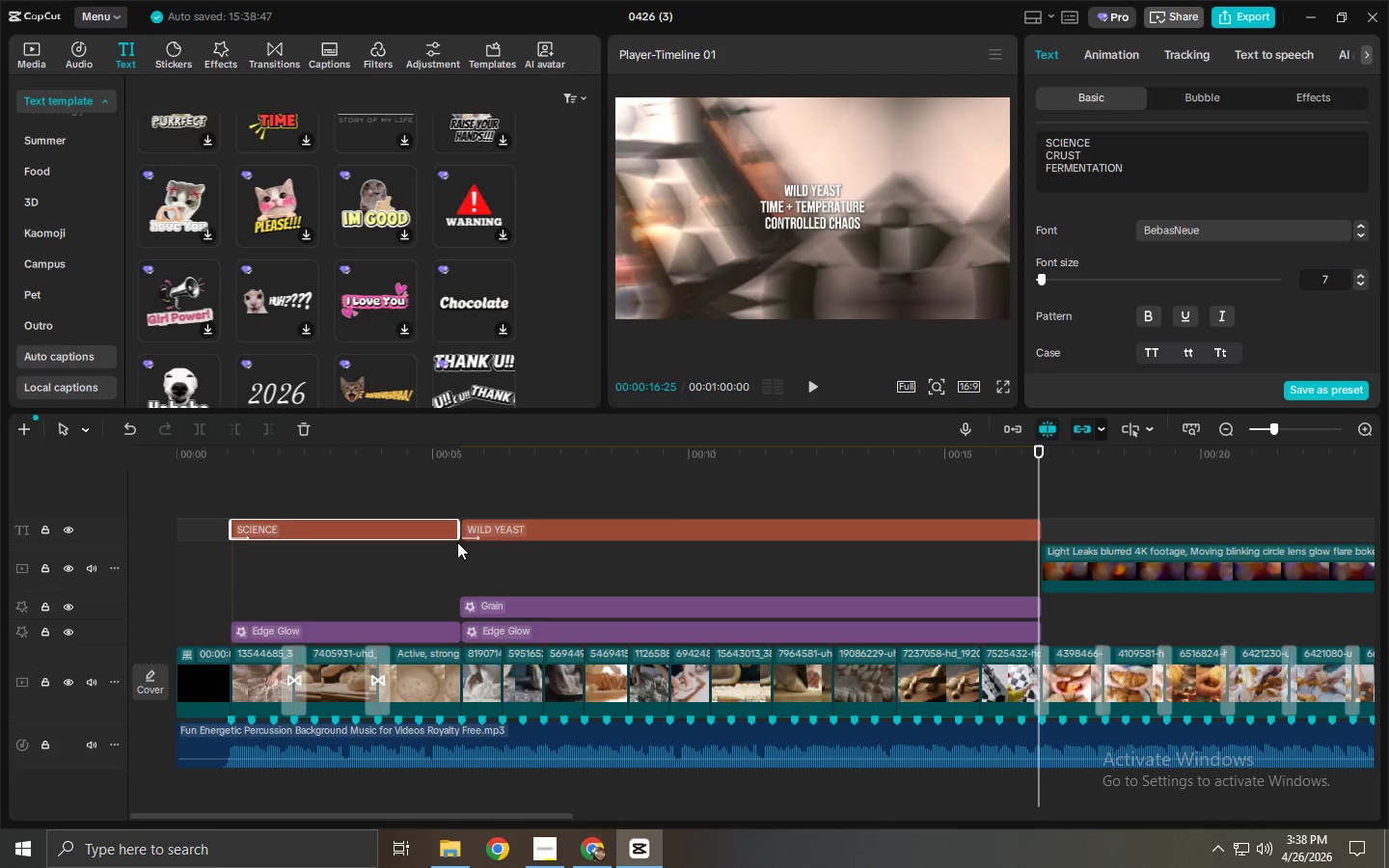 
left_click_drag(start_coordinate=[235, 475], to_coordinate=[201, 472])
 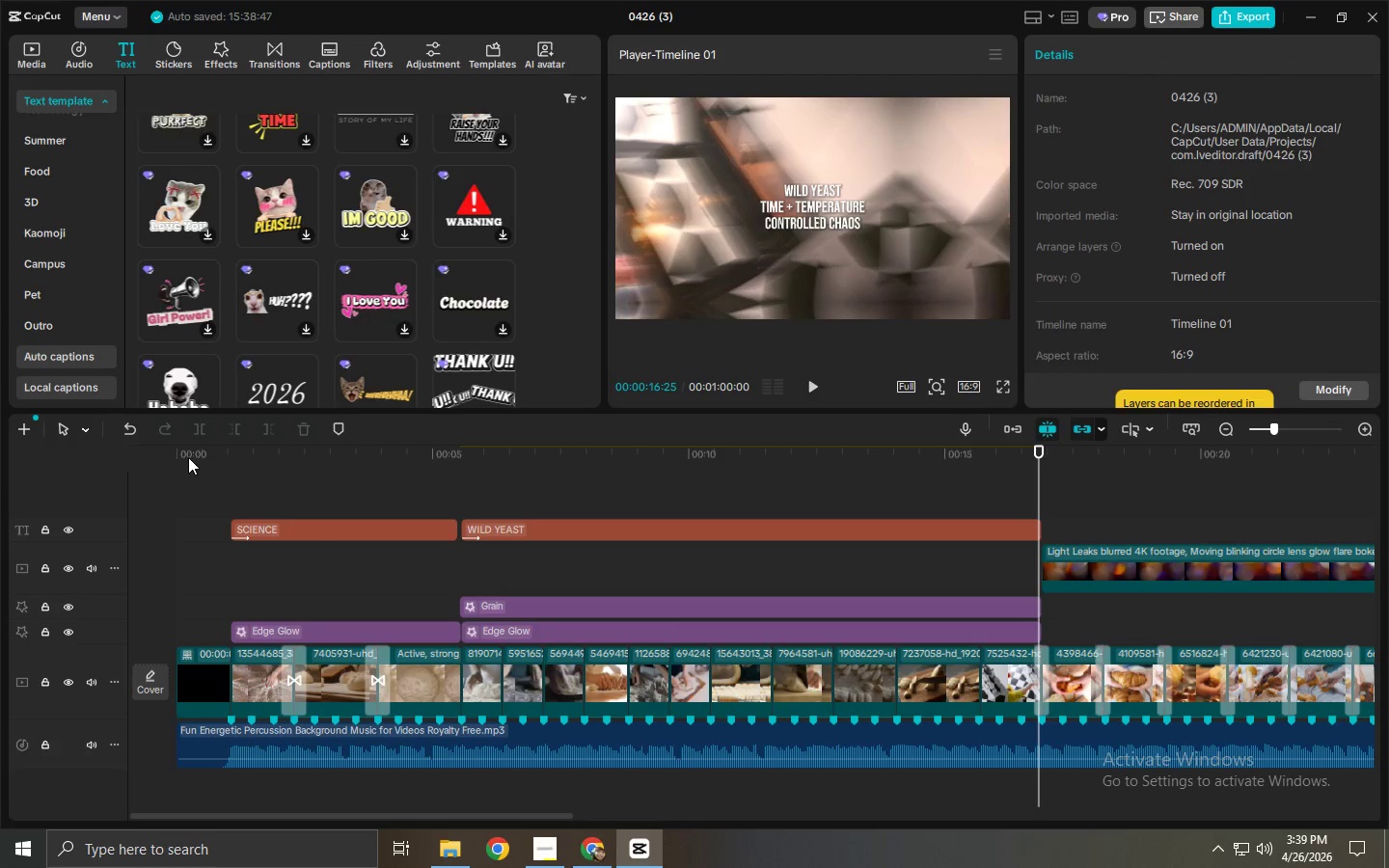 
key(Space)
 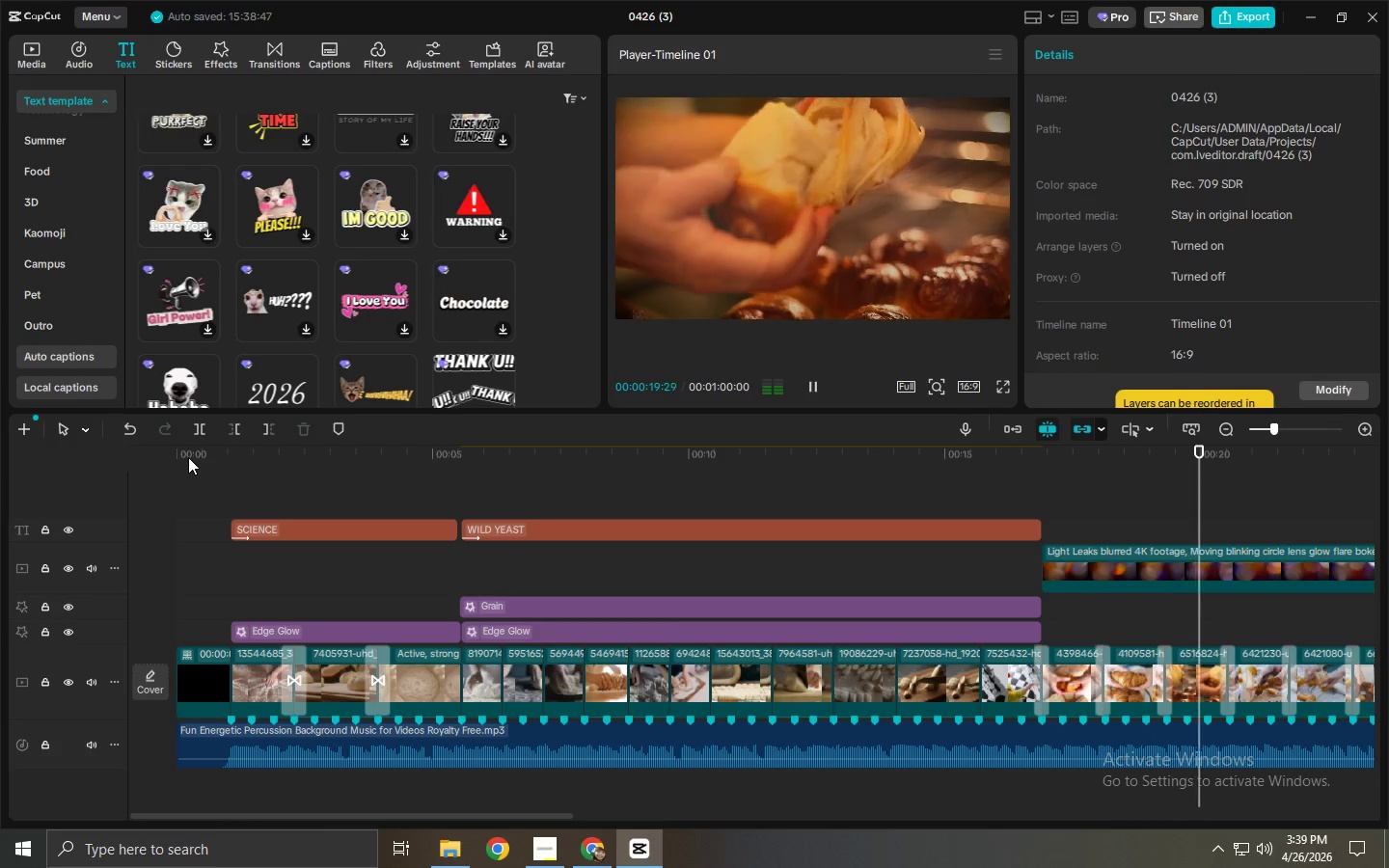 
key(Space)
 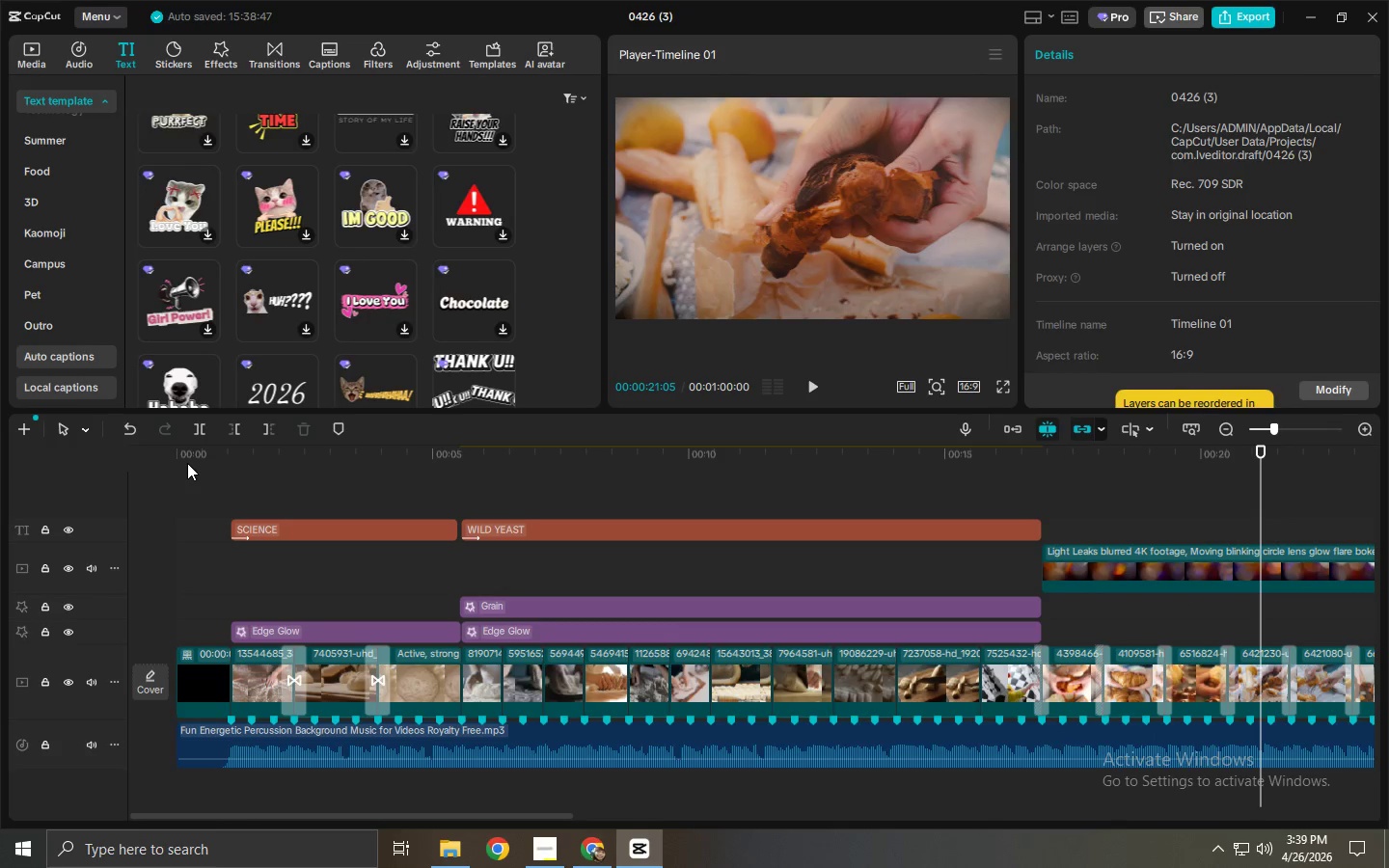 
key(Space)
 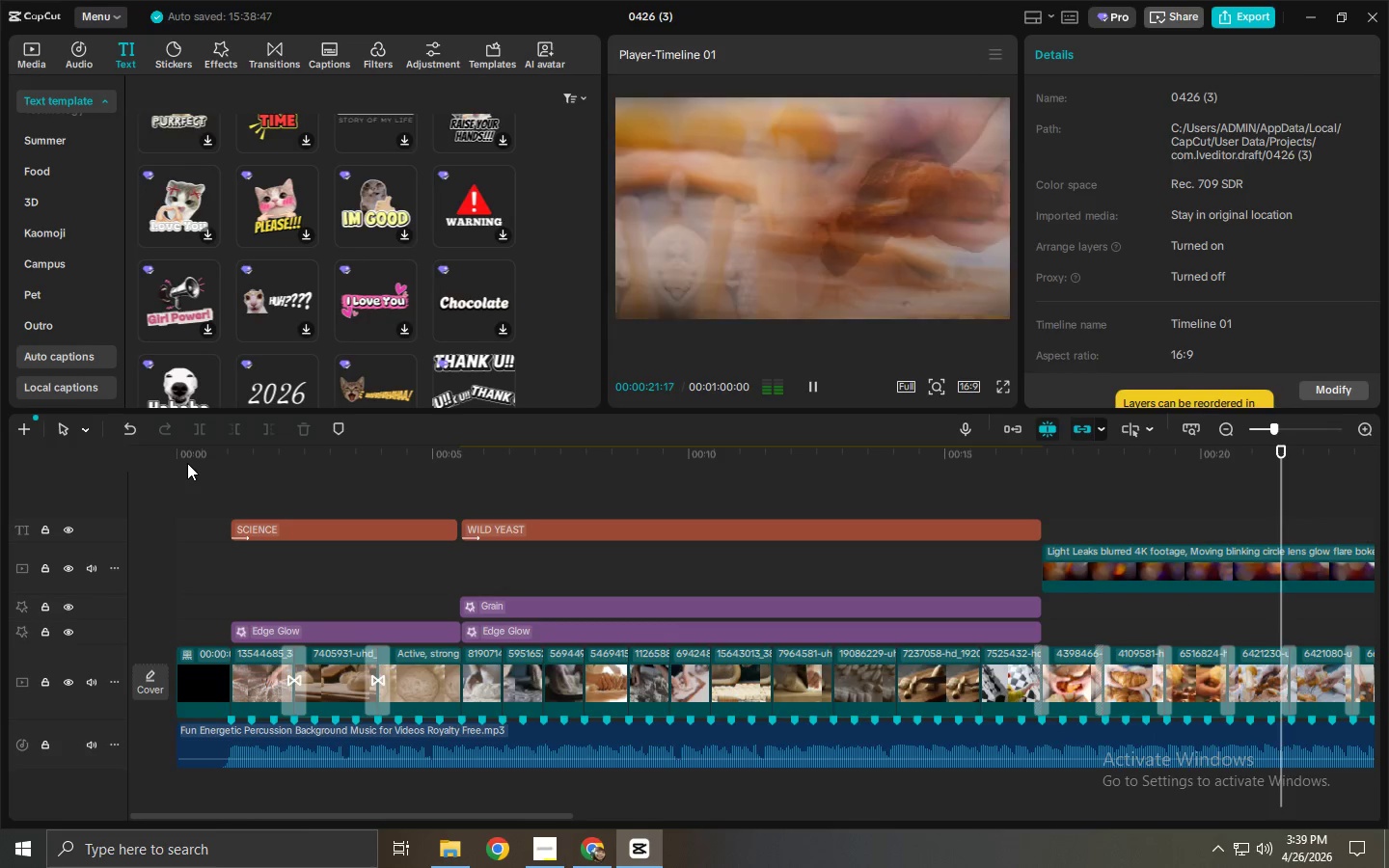 
key(Space)
 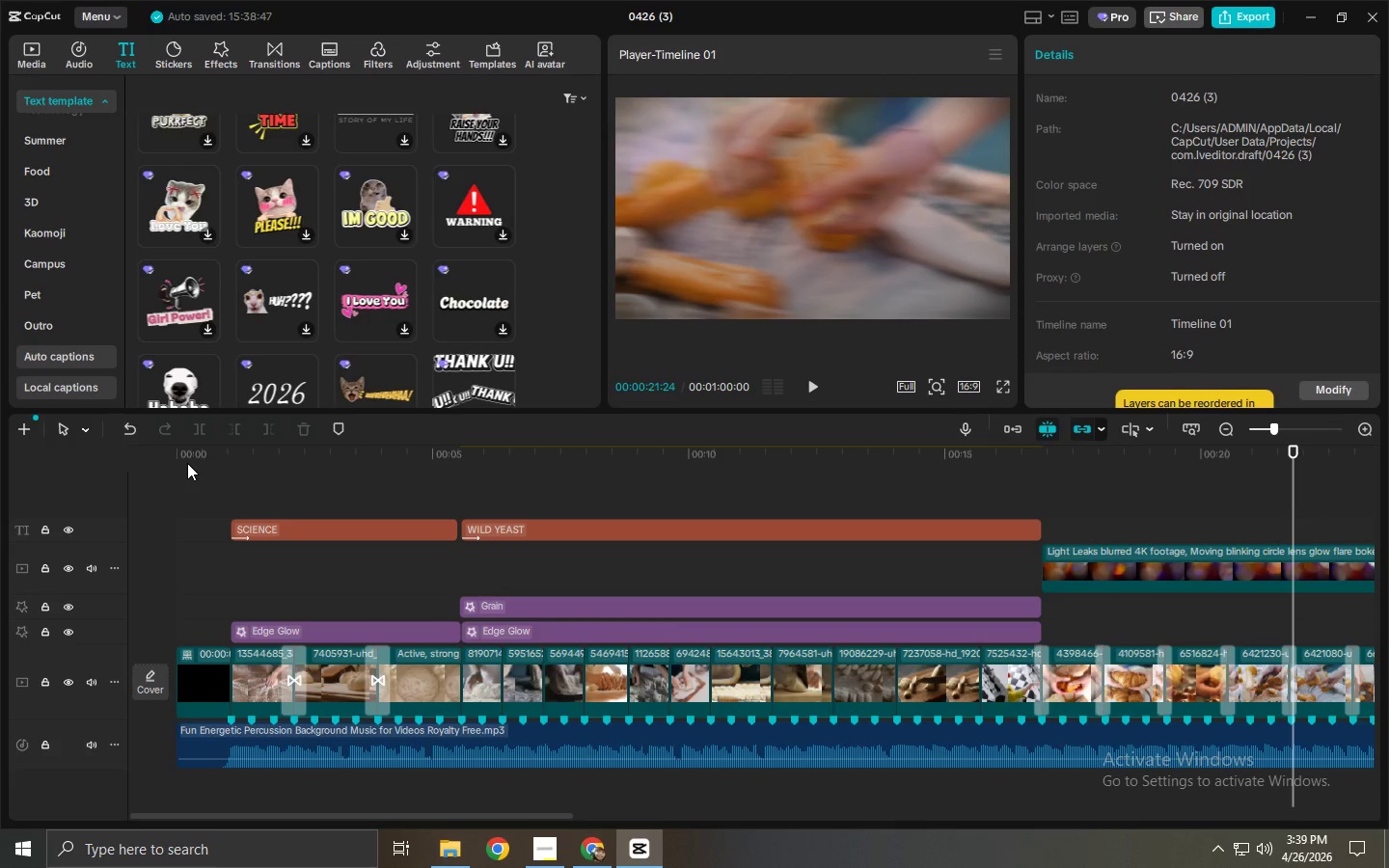 
wait(10.19)
 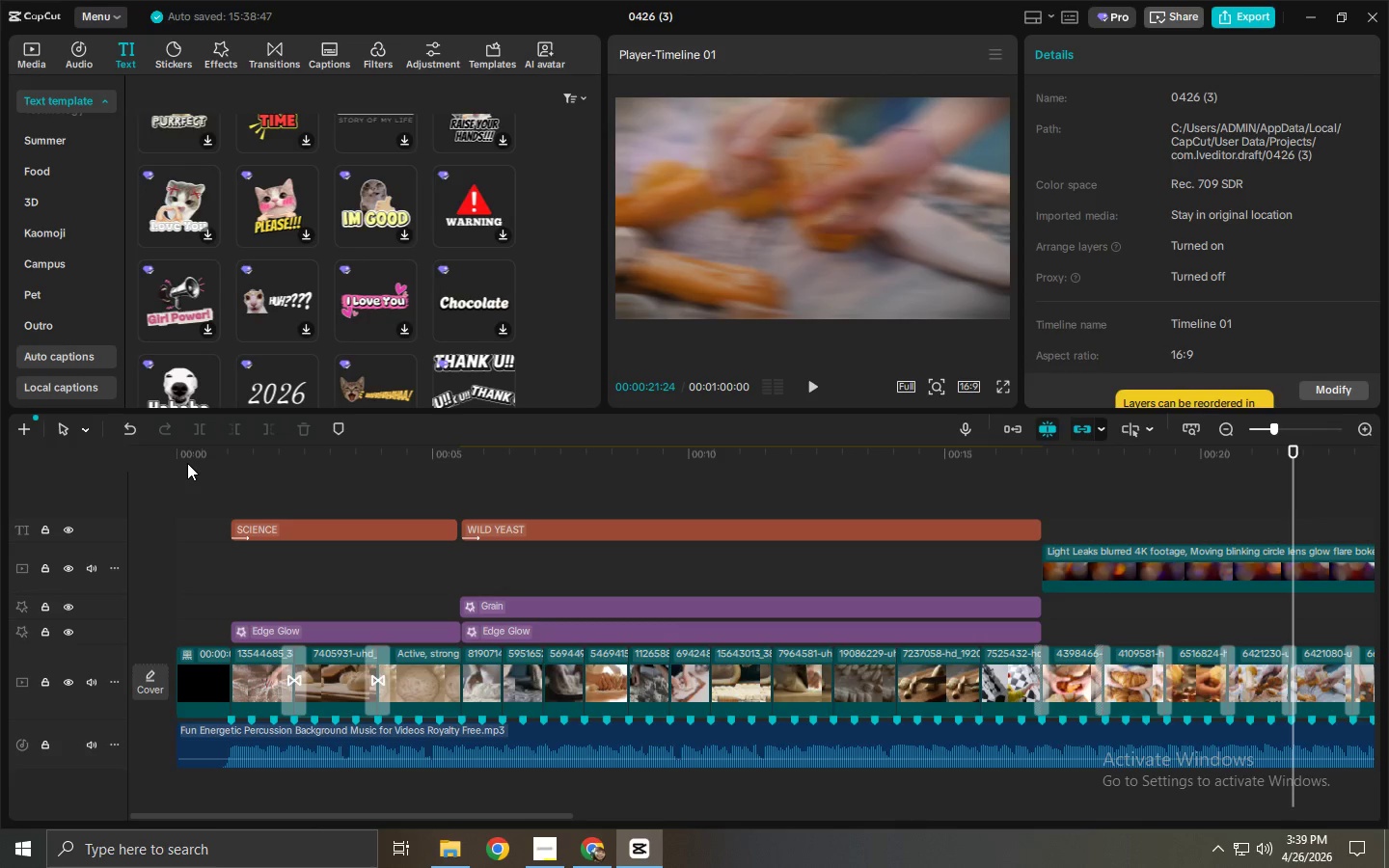 
left_click([302, 529])
 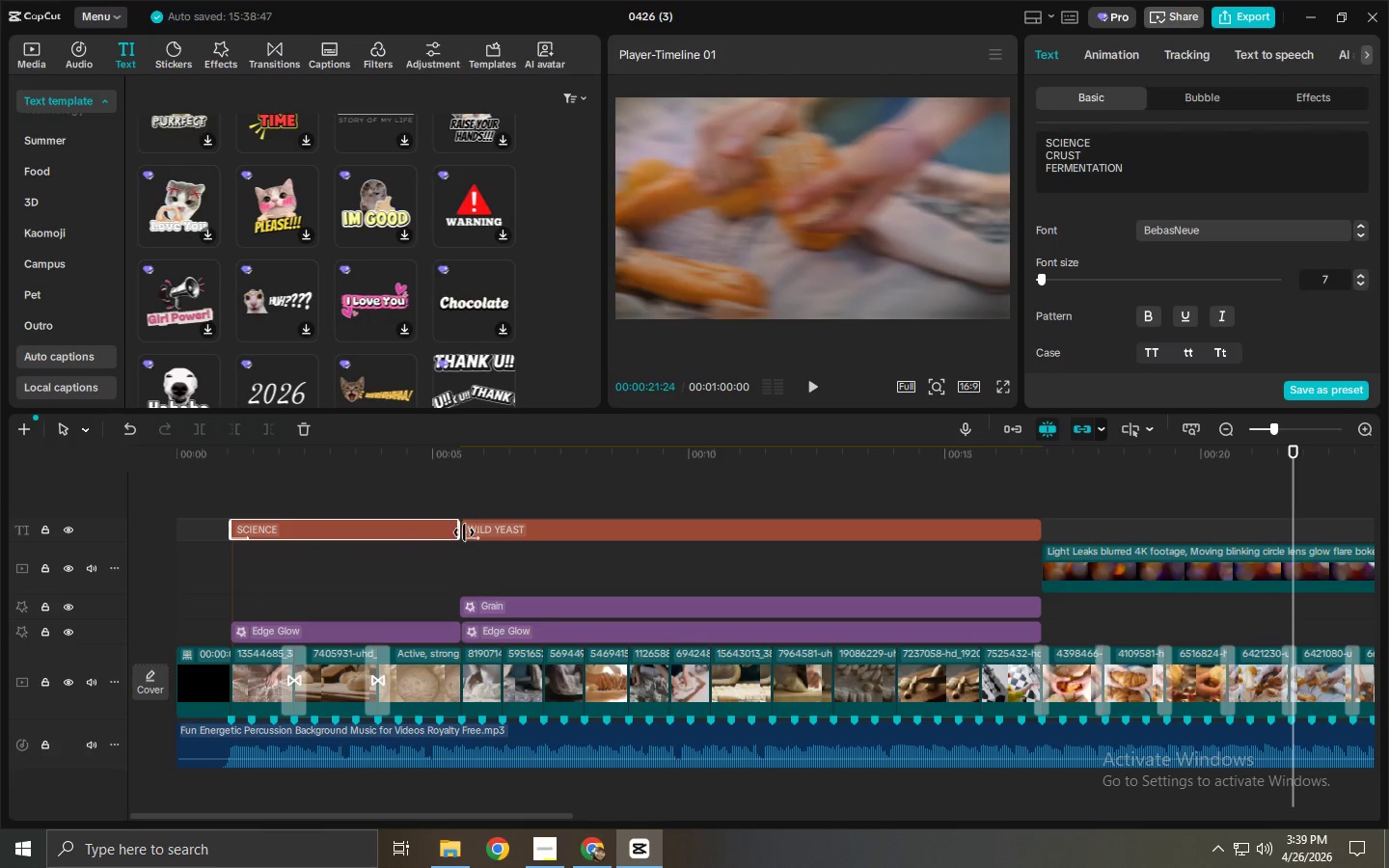 
left_click_drag(start_coordinate=[457, 529], to_coordinate=[291, 539])
 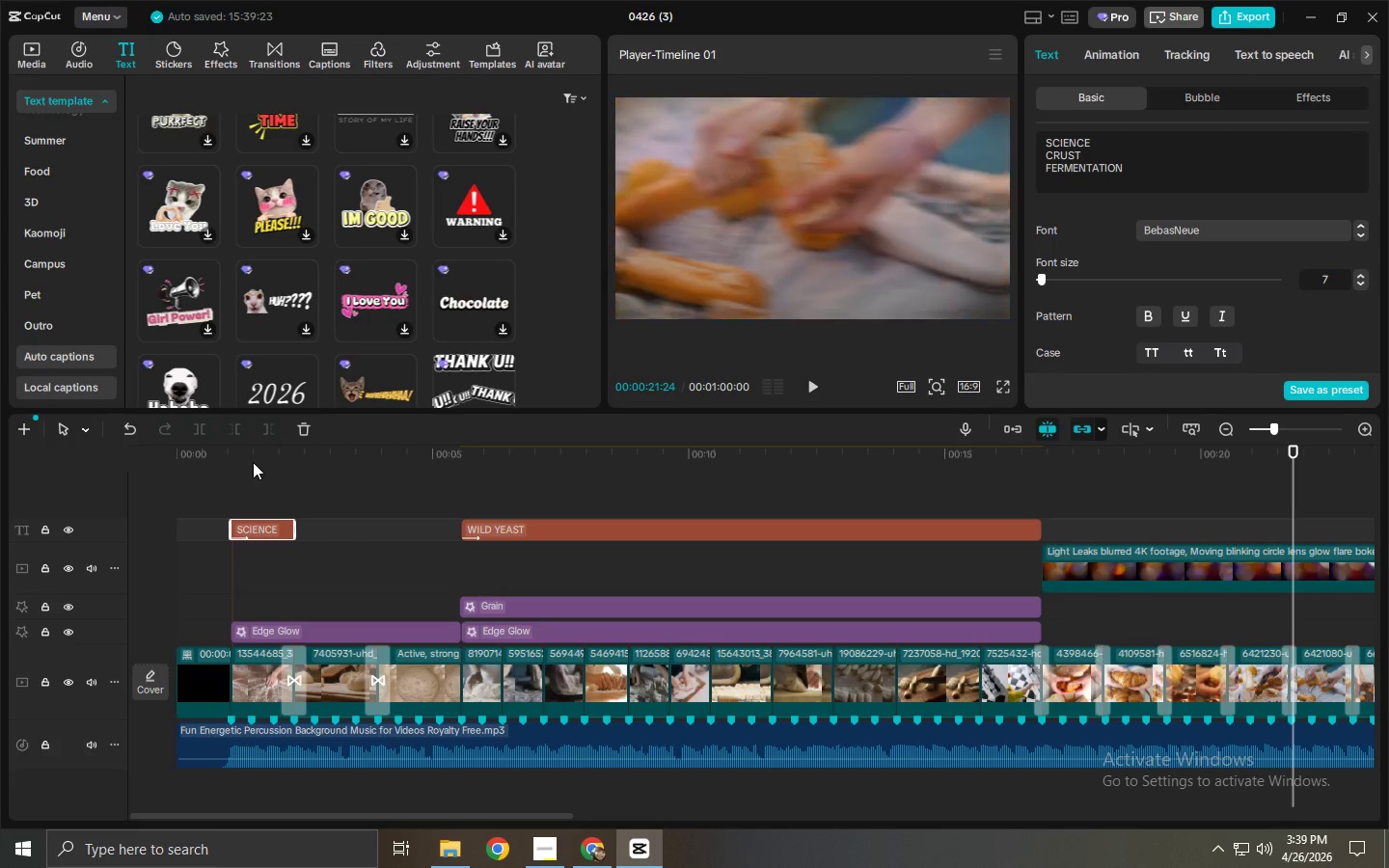 
left_click_drag(start_coordinate=[248, 461], to_coordinate=[207, 456])
 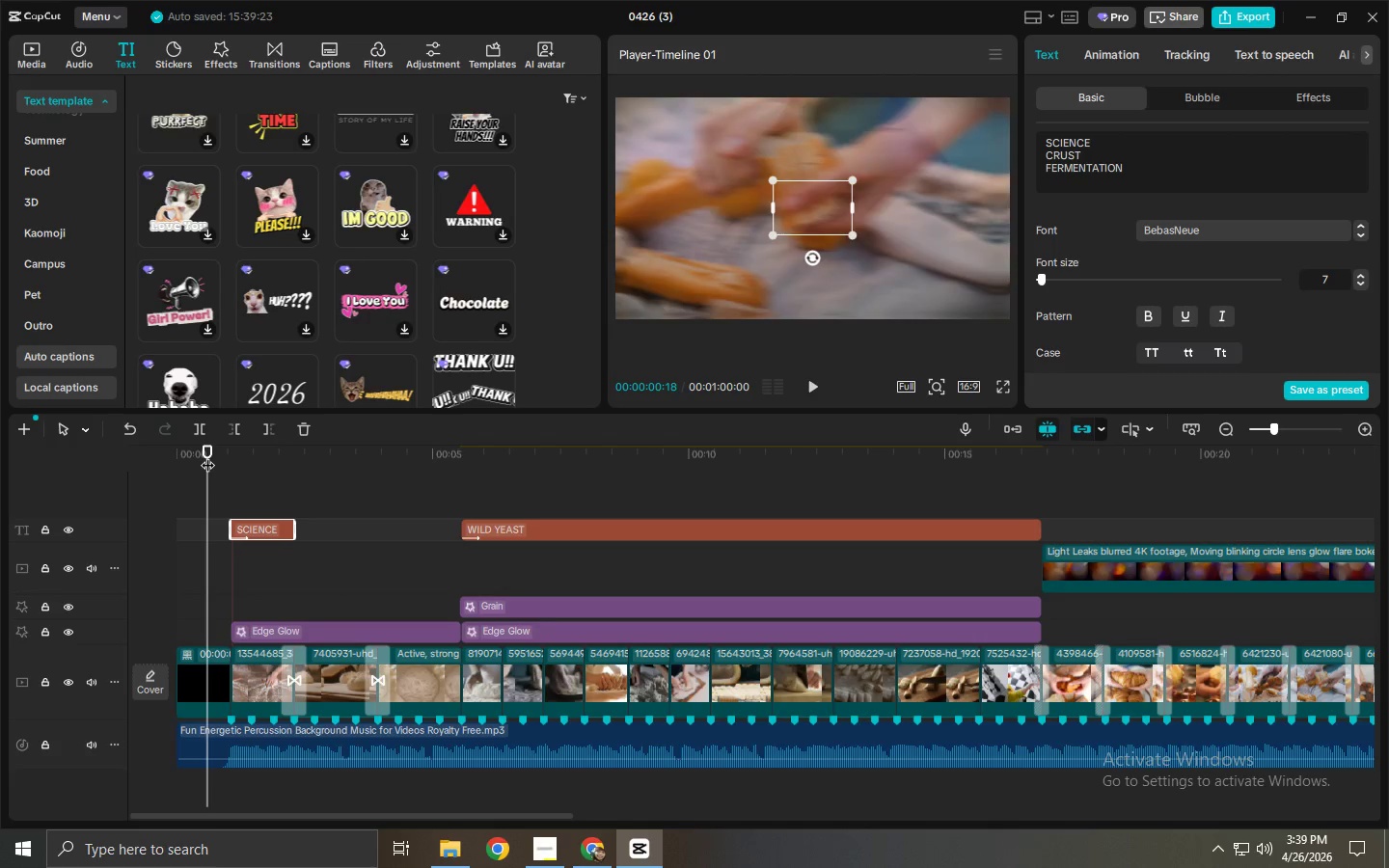 
key(Space)
 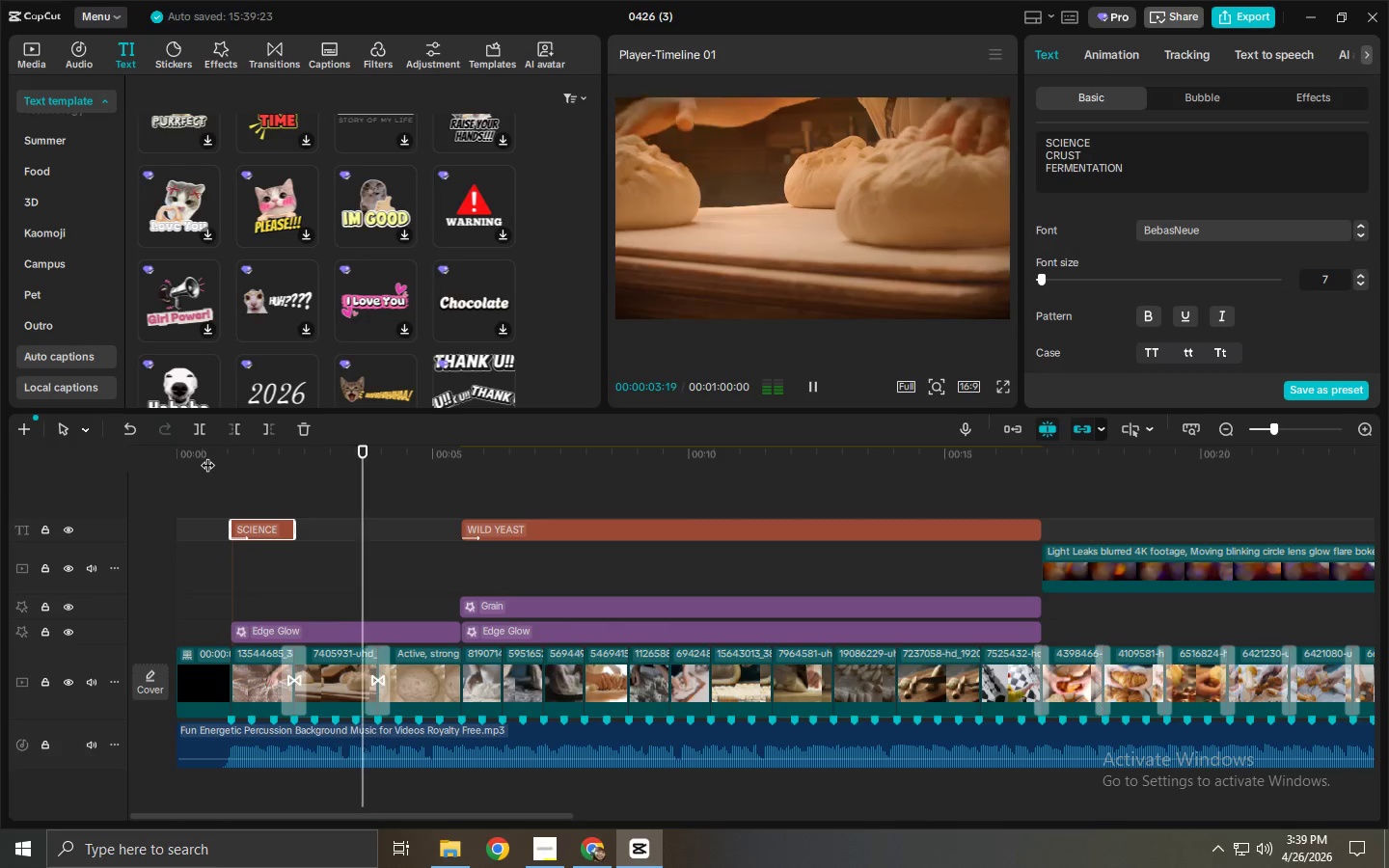 
key(Space)
 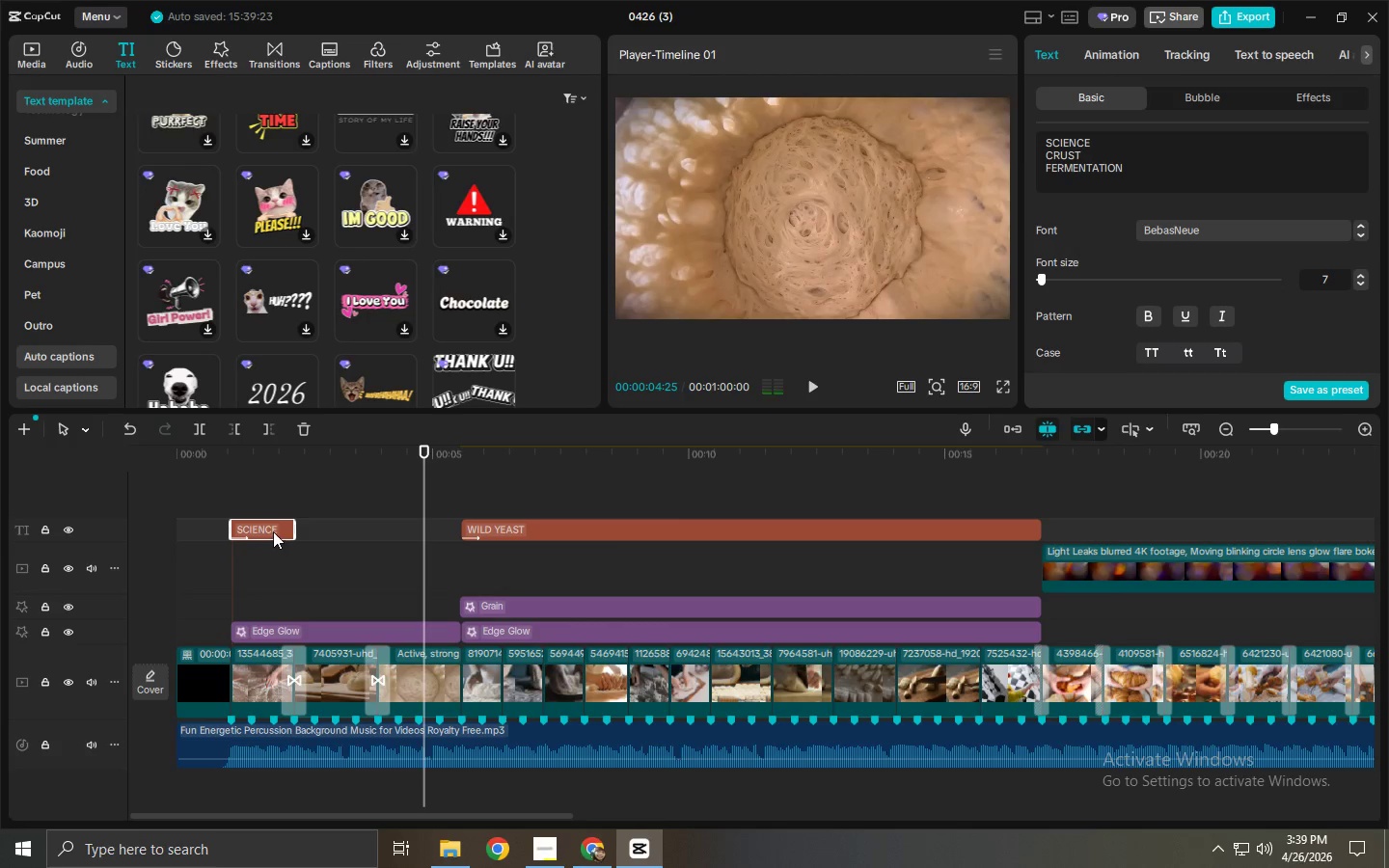 
left_click([273, 531])
 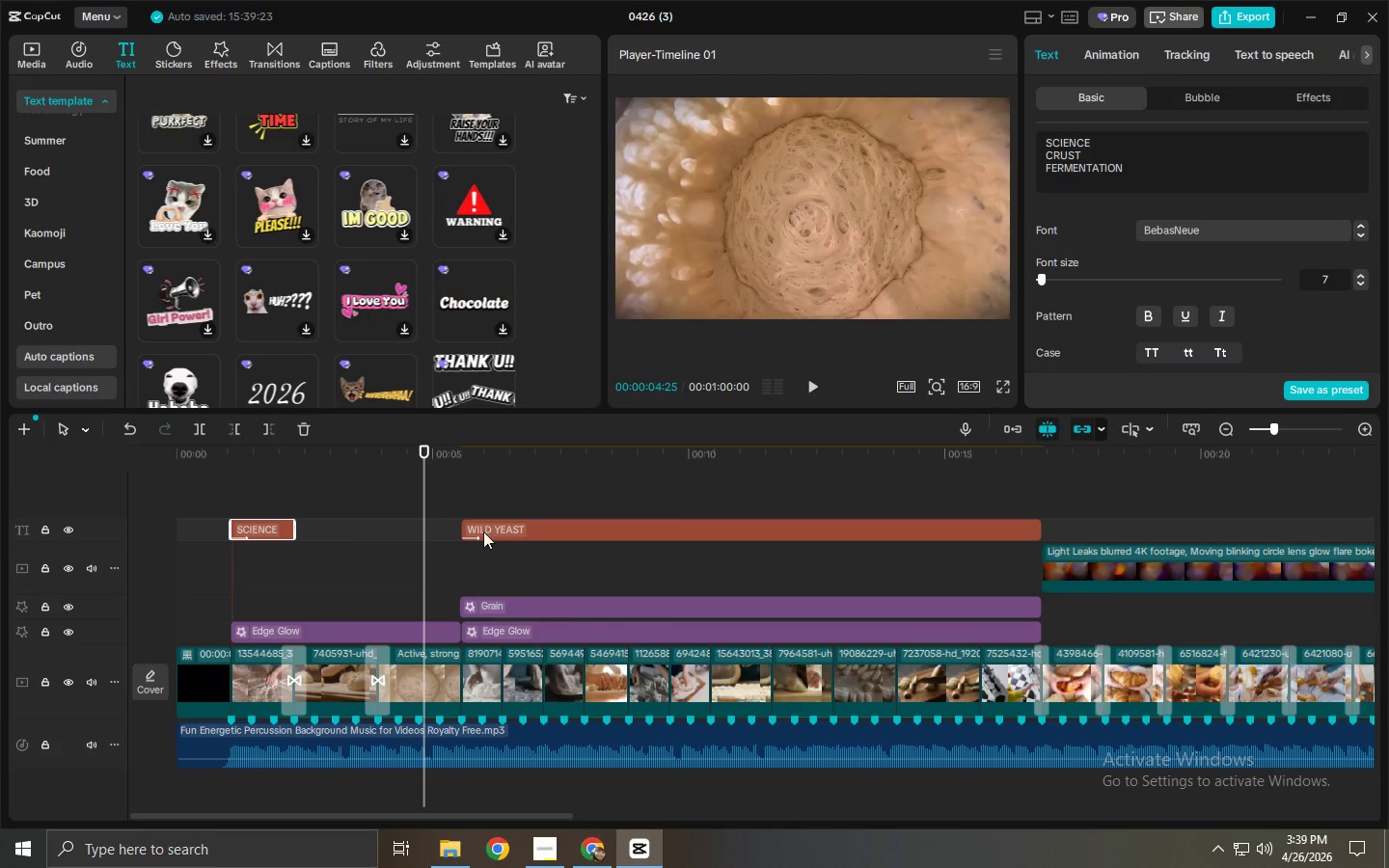 
key(Space)
 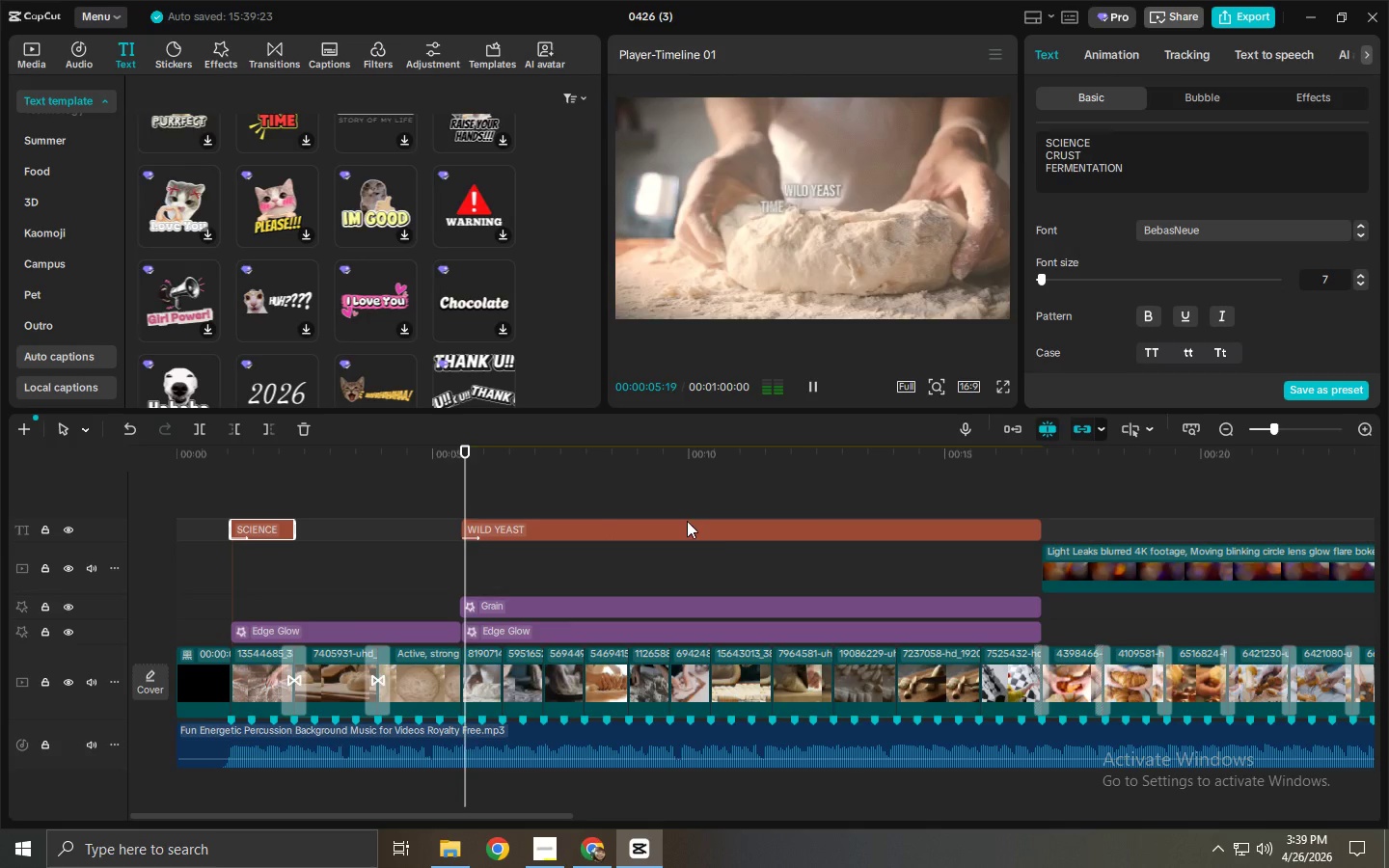 
key(Space)
 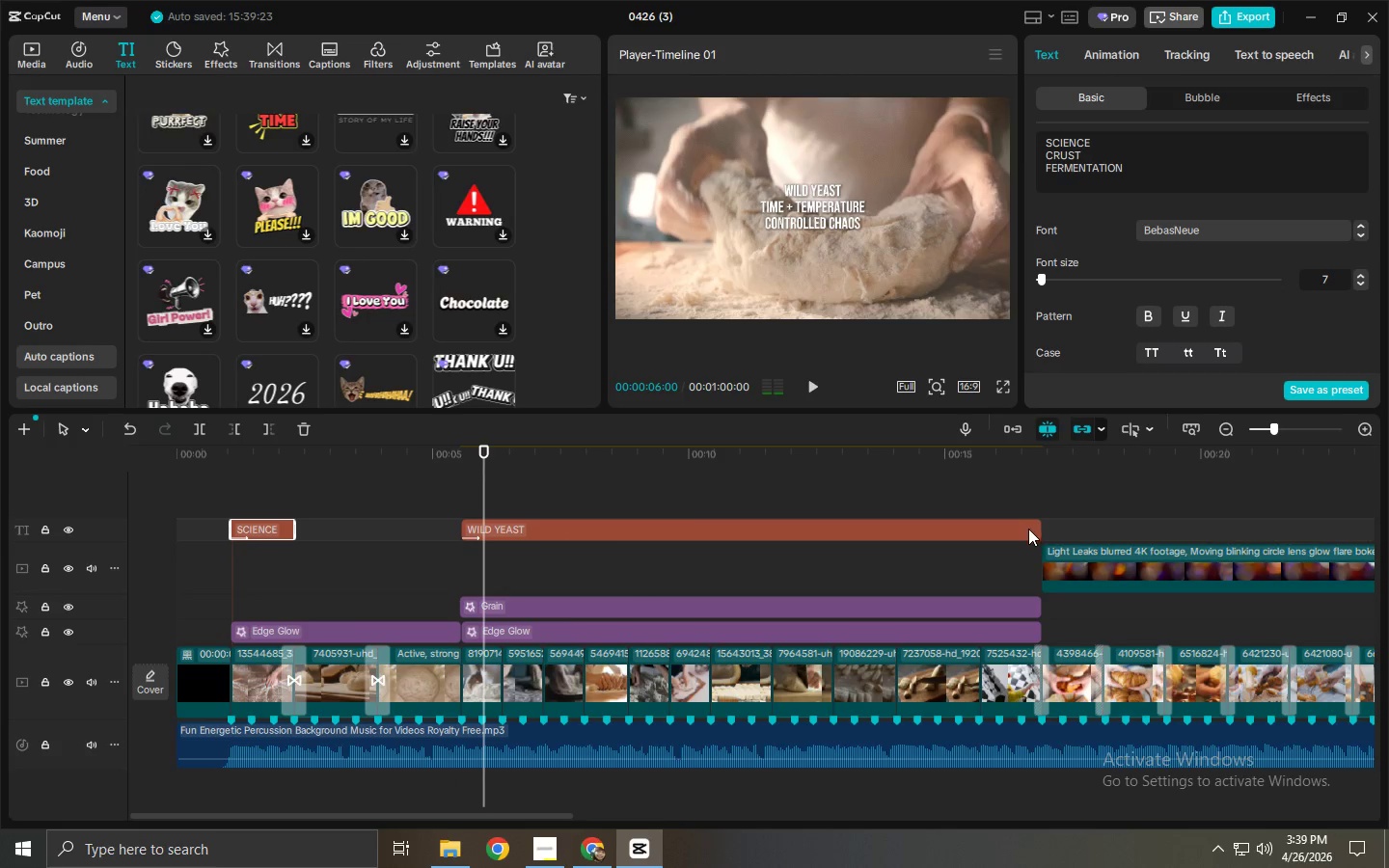 
left_click([1031, 529])
 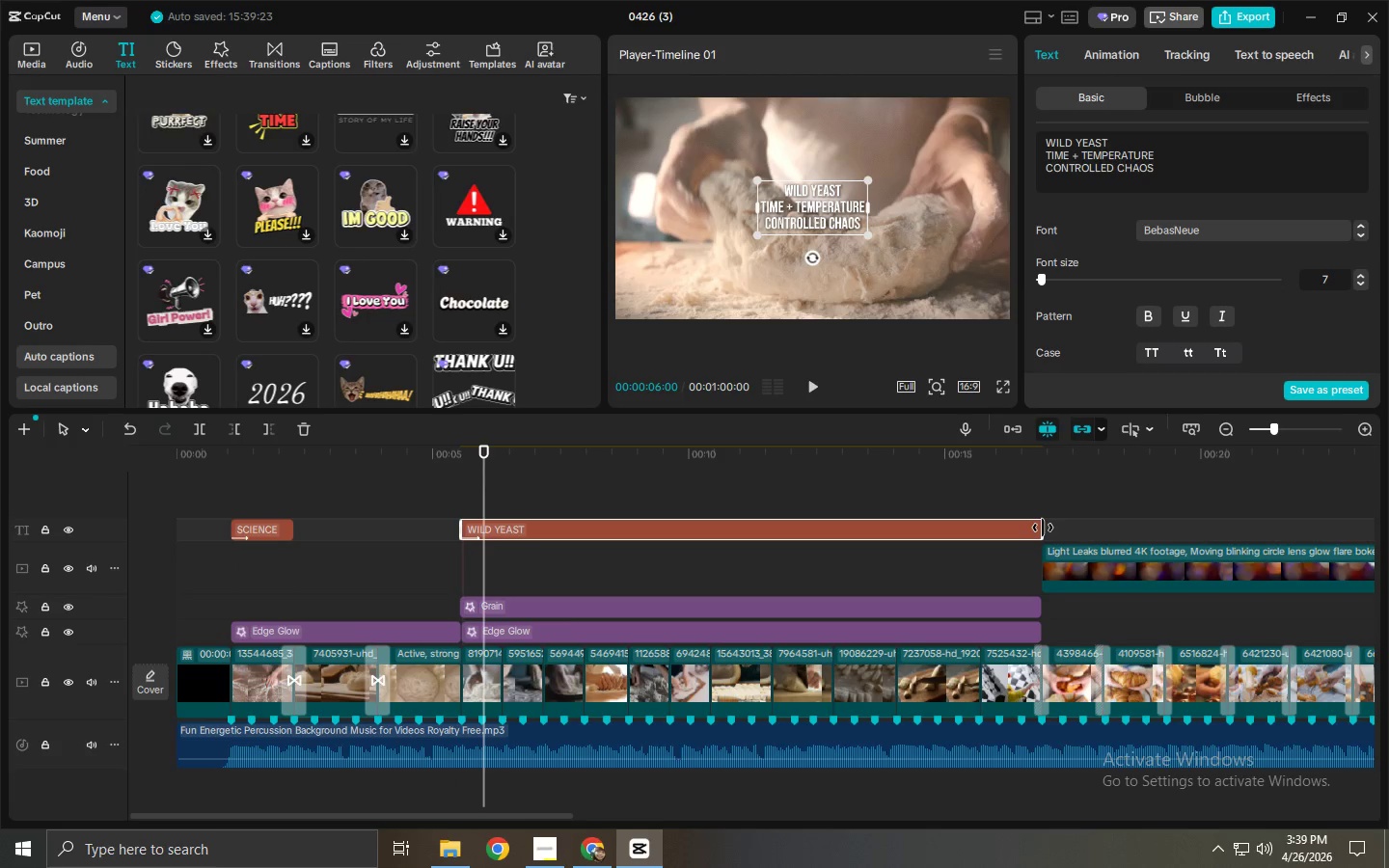 
left_click_drag(start_coordinate=[1041, 528], to_coordinate=[545, 559])
 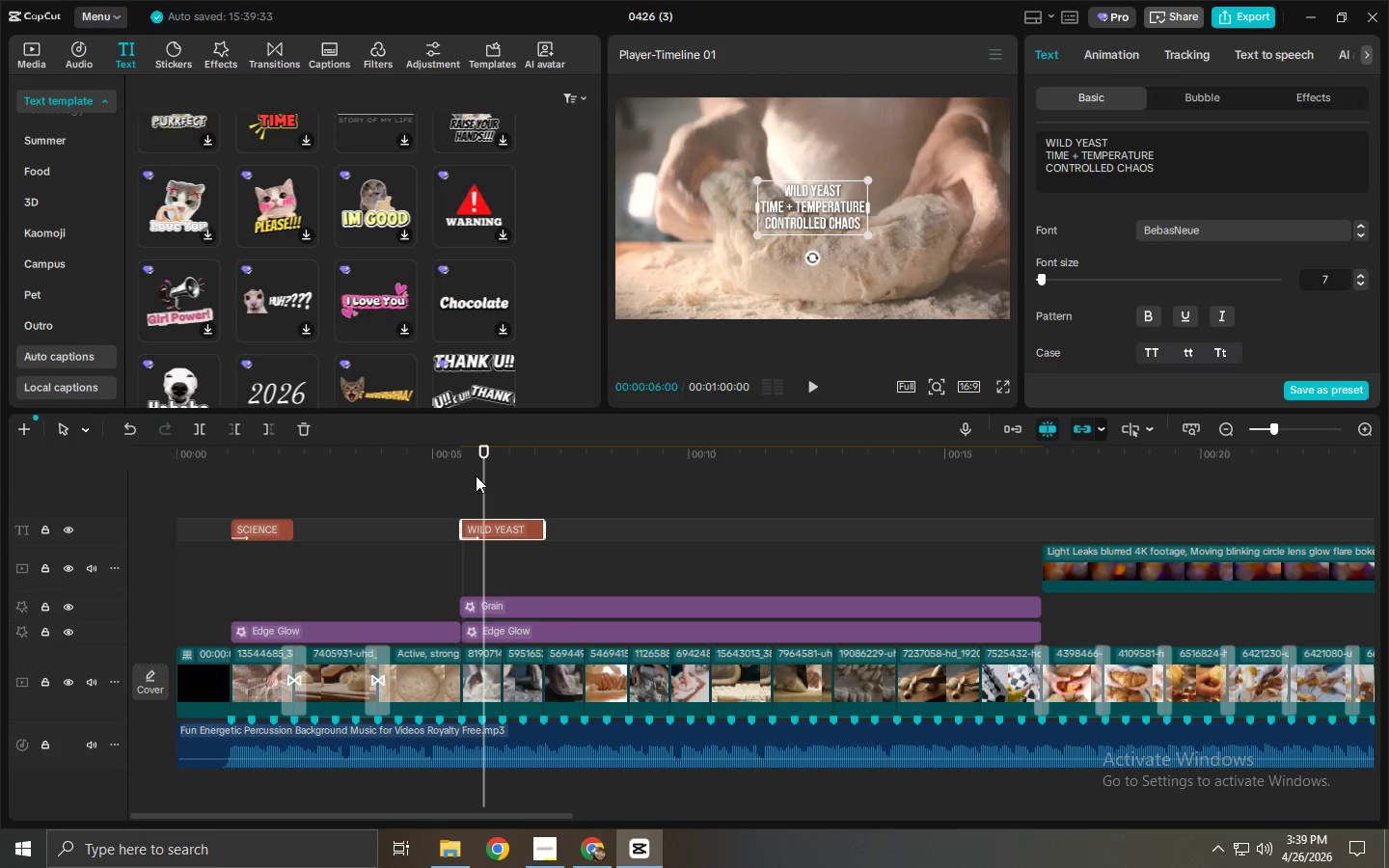 
left_click_drag(start_coordinate=[451, 467], to_coordinate=[431, 463])
 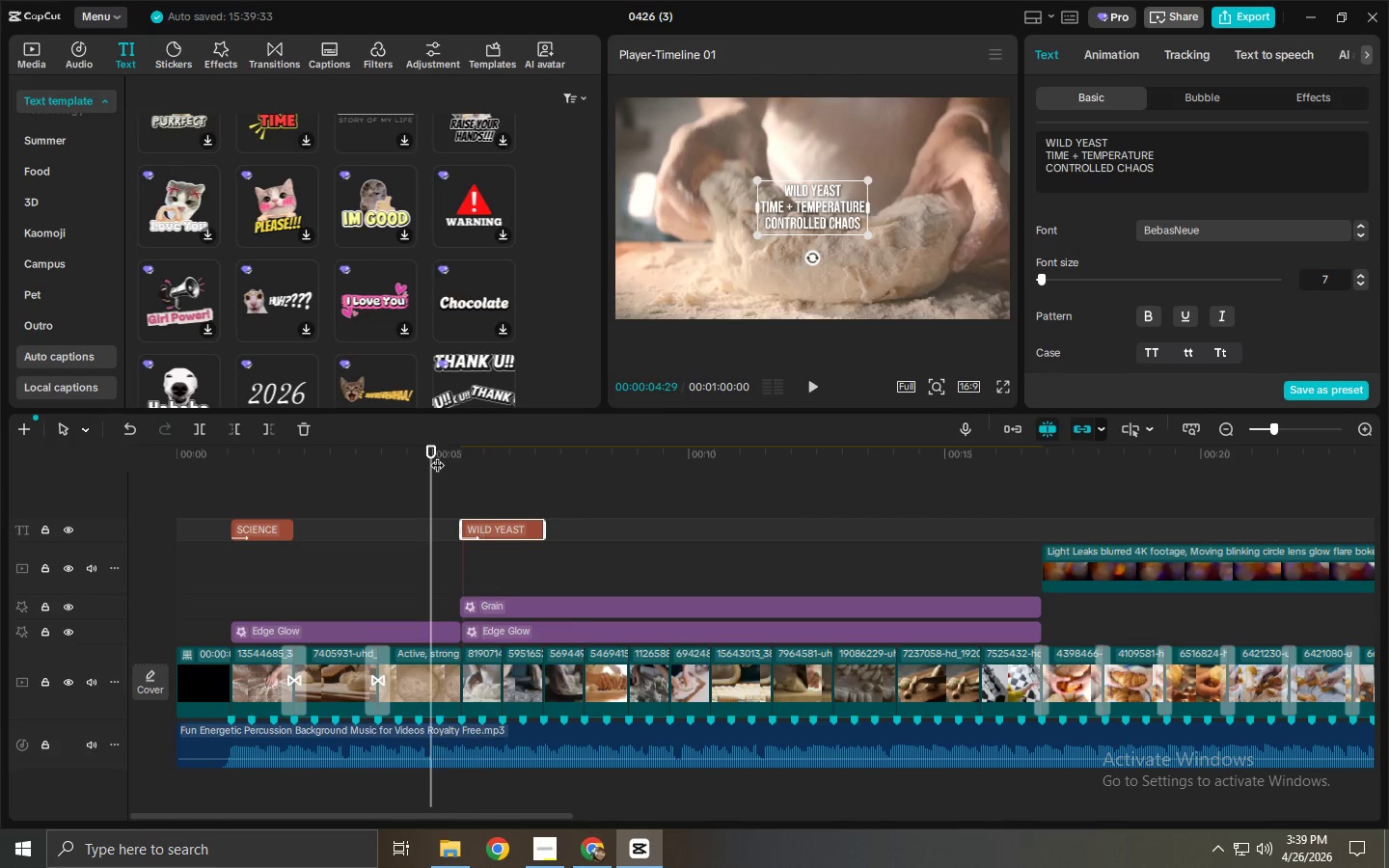 
key(Space)
 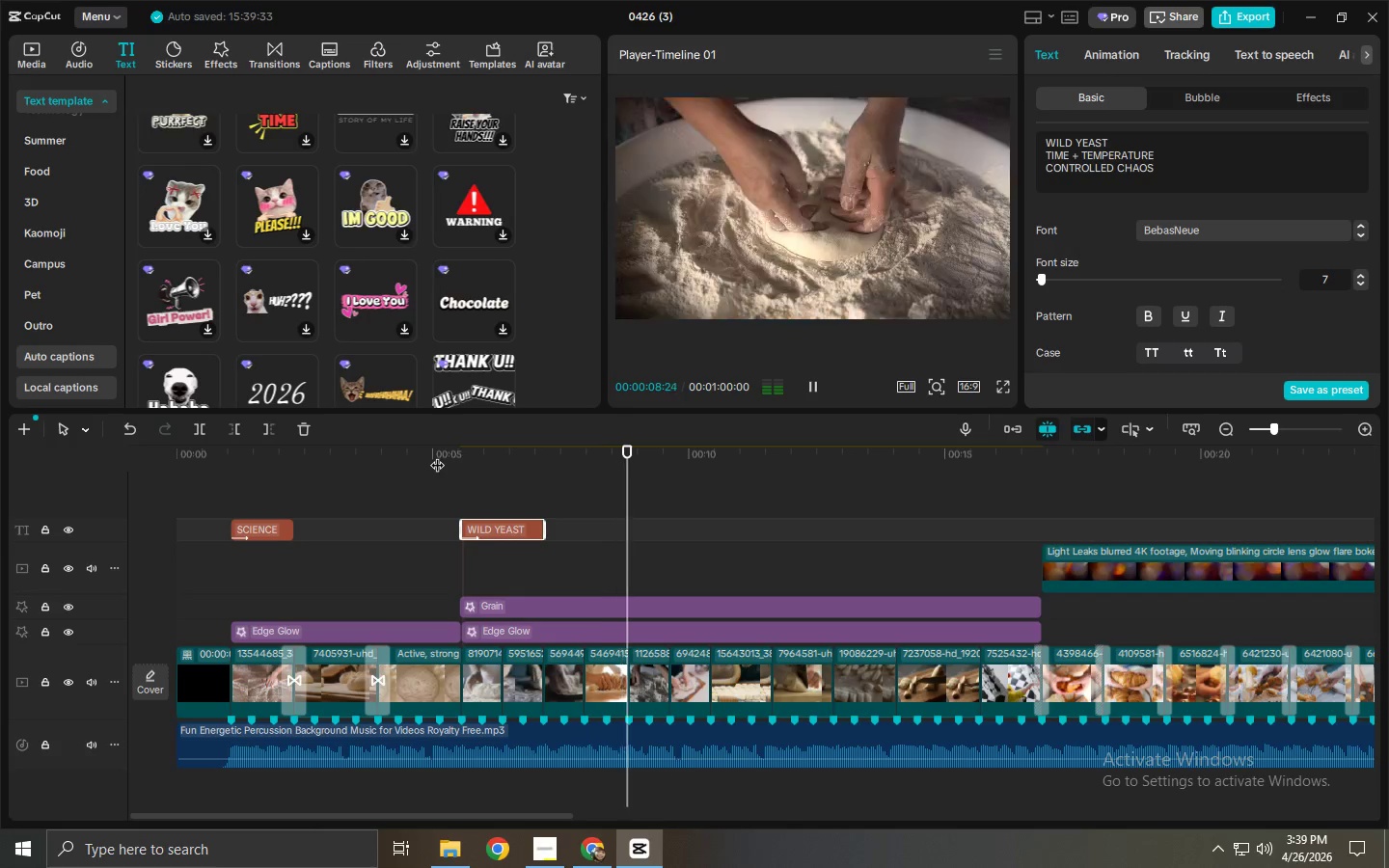 
wait(5.31)
 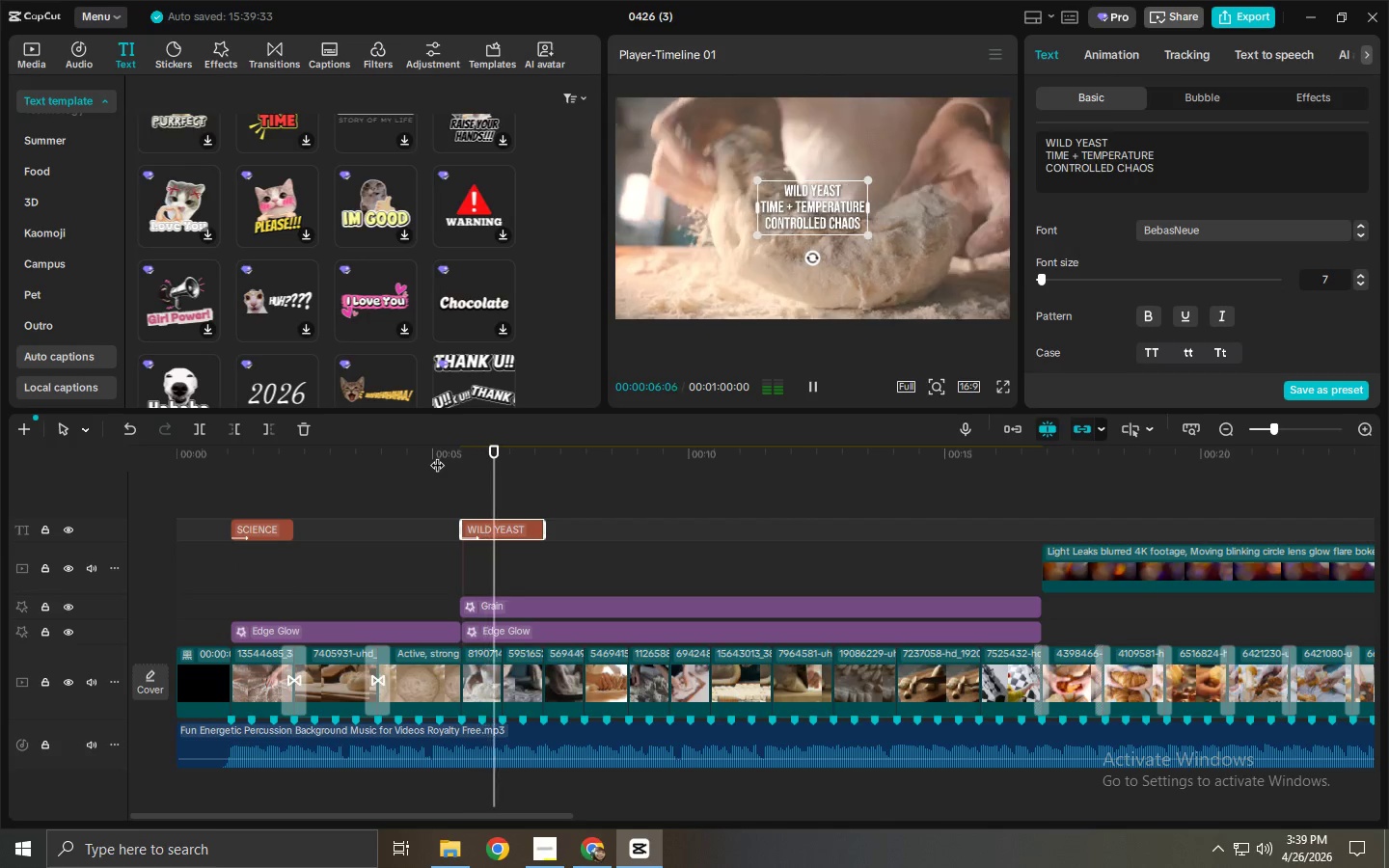 
key(Space)
 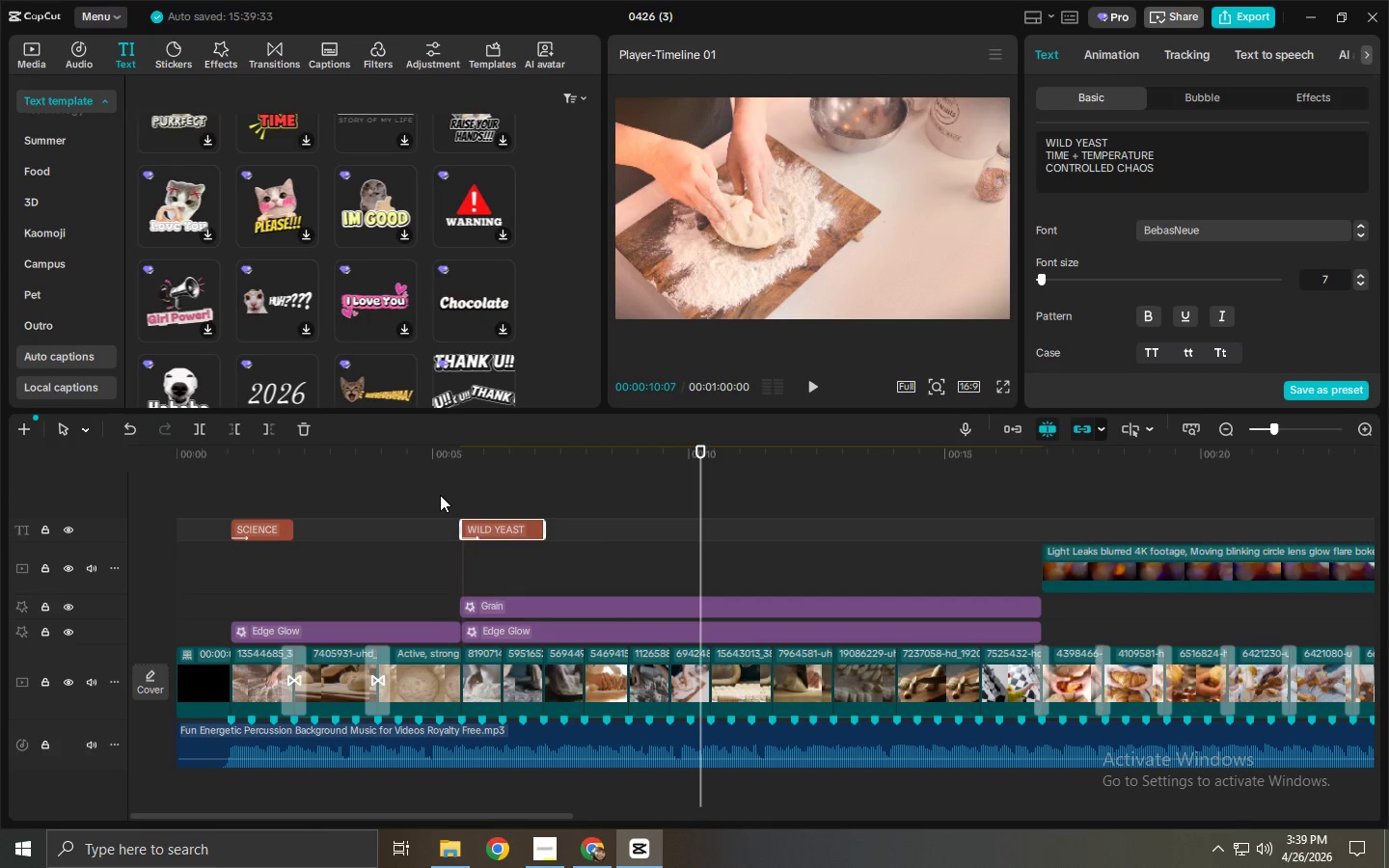 
left_click([269, 533])
 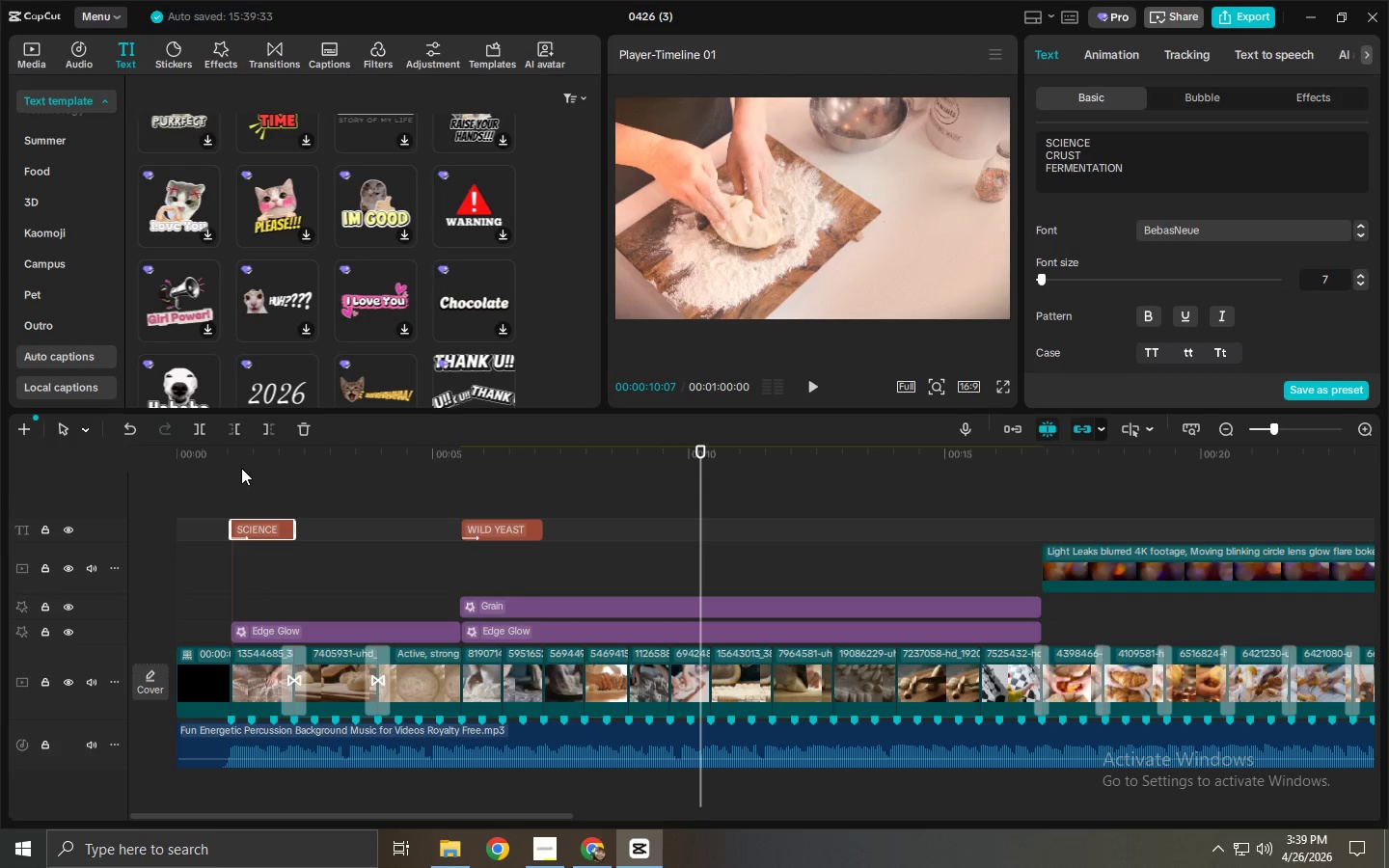 
left_click_drag(start_coordinate=[237, 457], to_coordinate=[293, 489])
 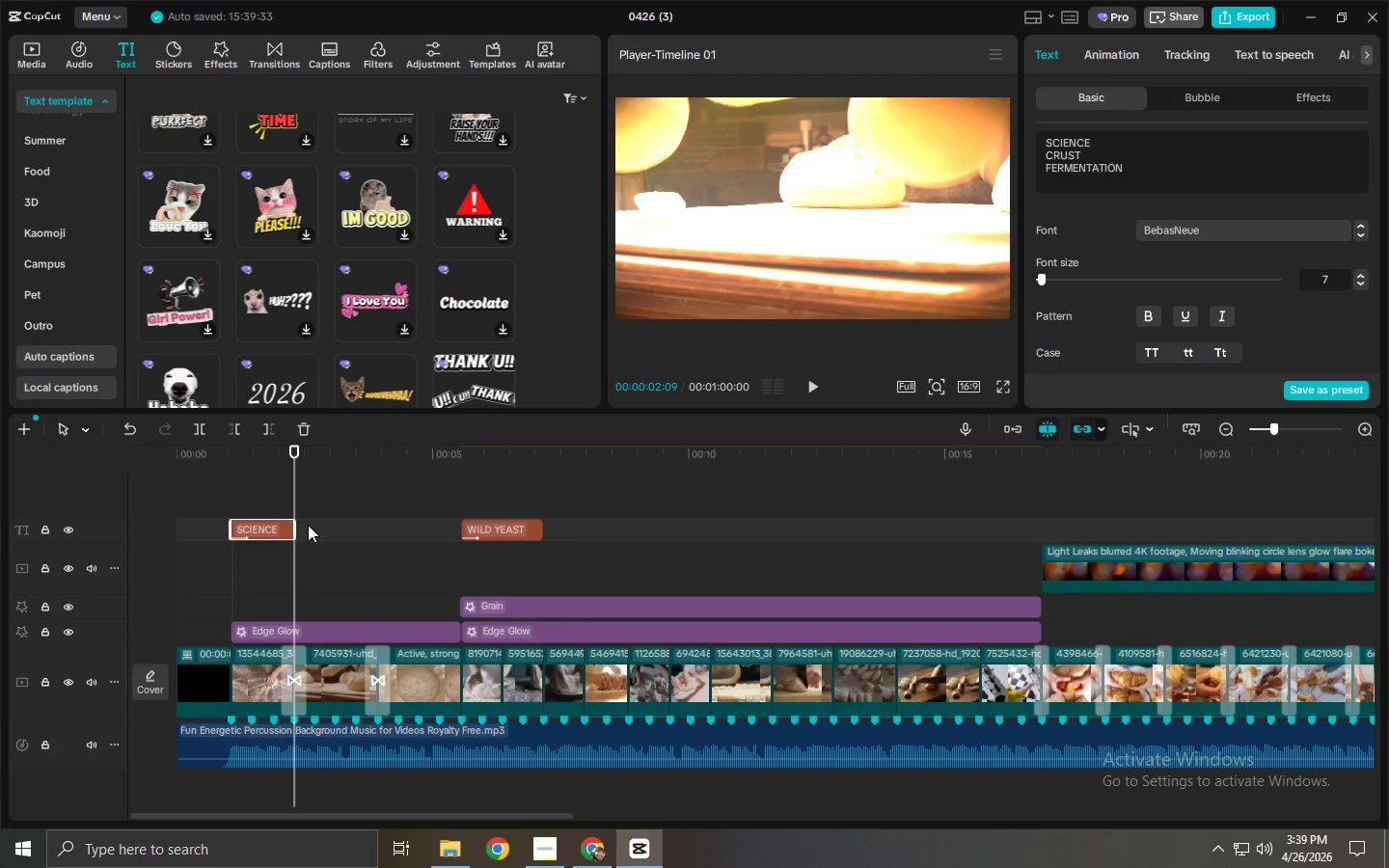 
key(Space)
 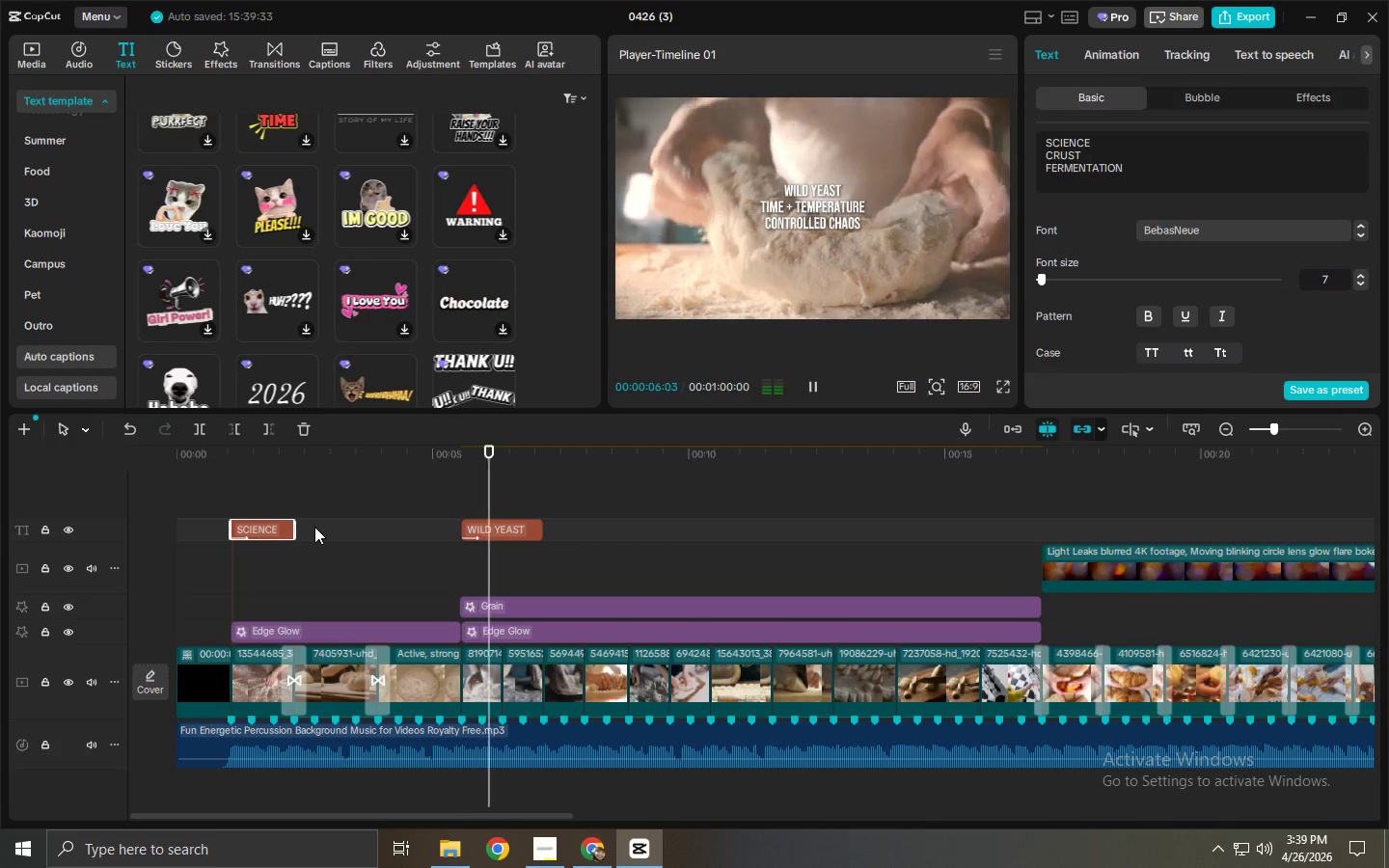 
wait(5.14)
 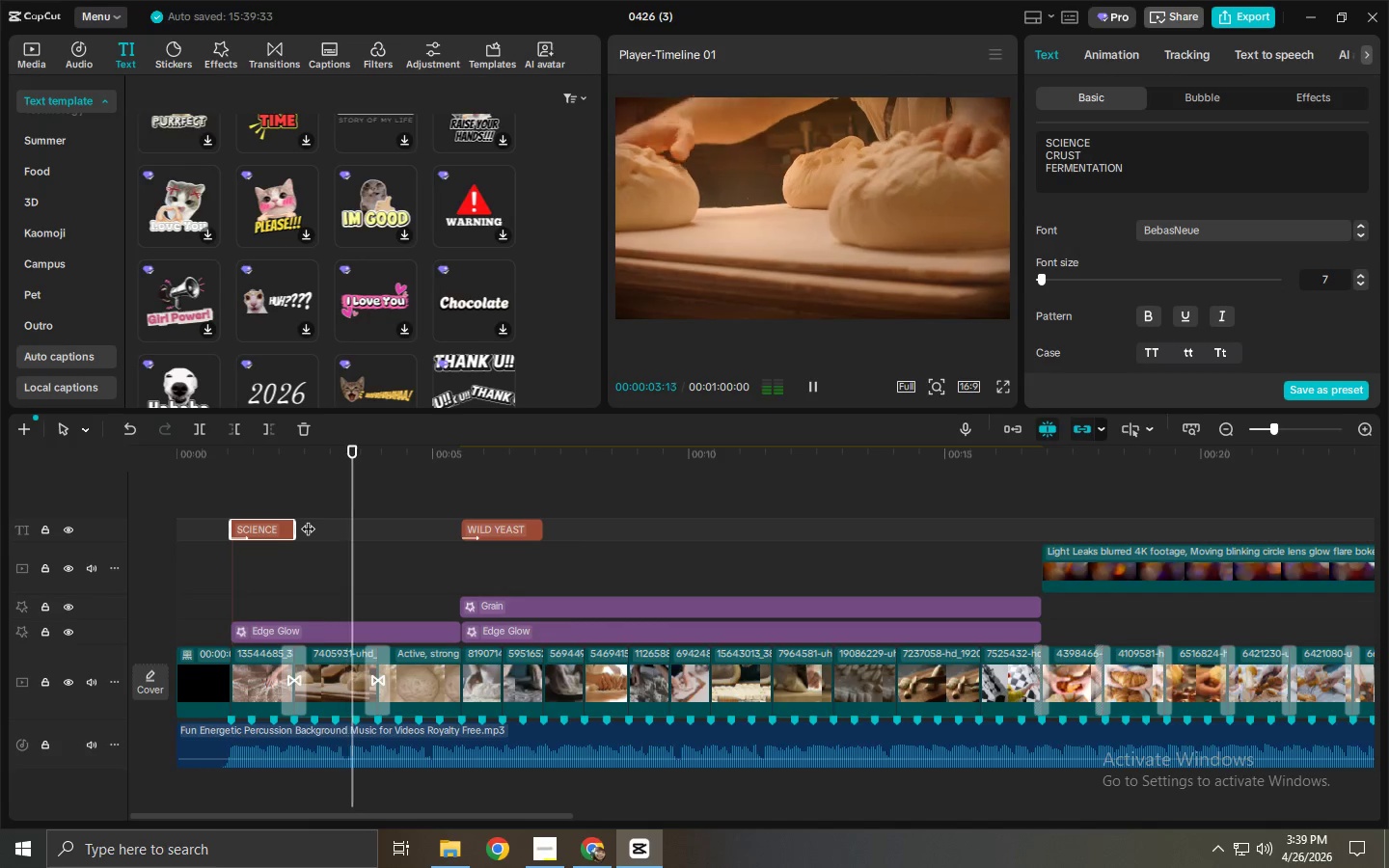 
key(Space)
 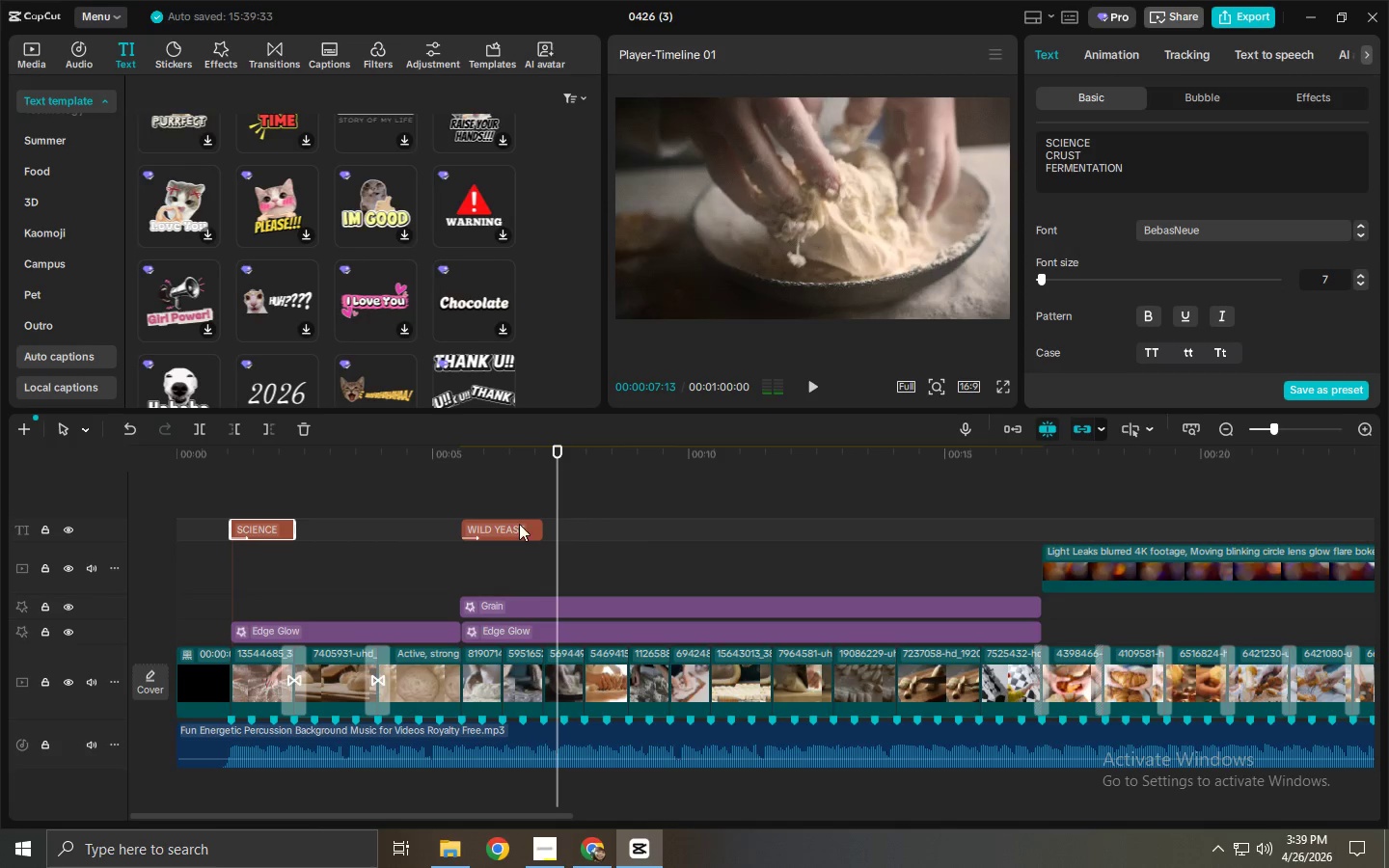 
left_click([514, 525])
 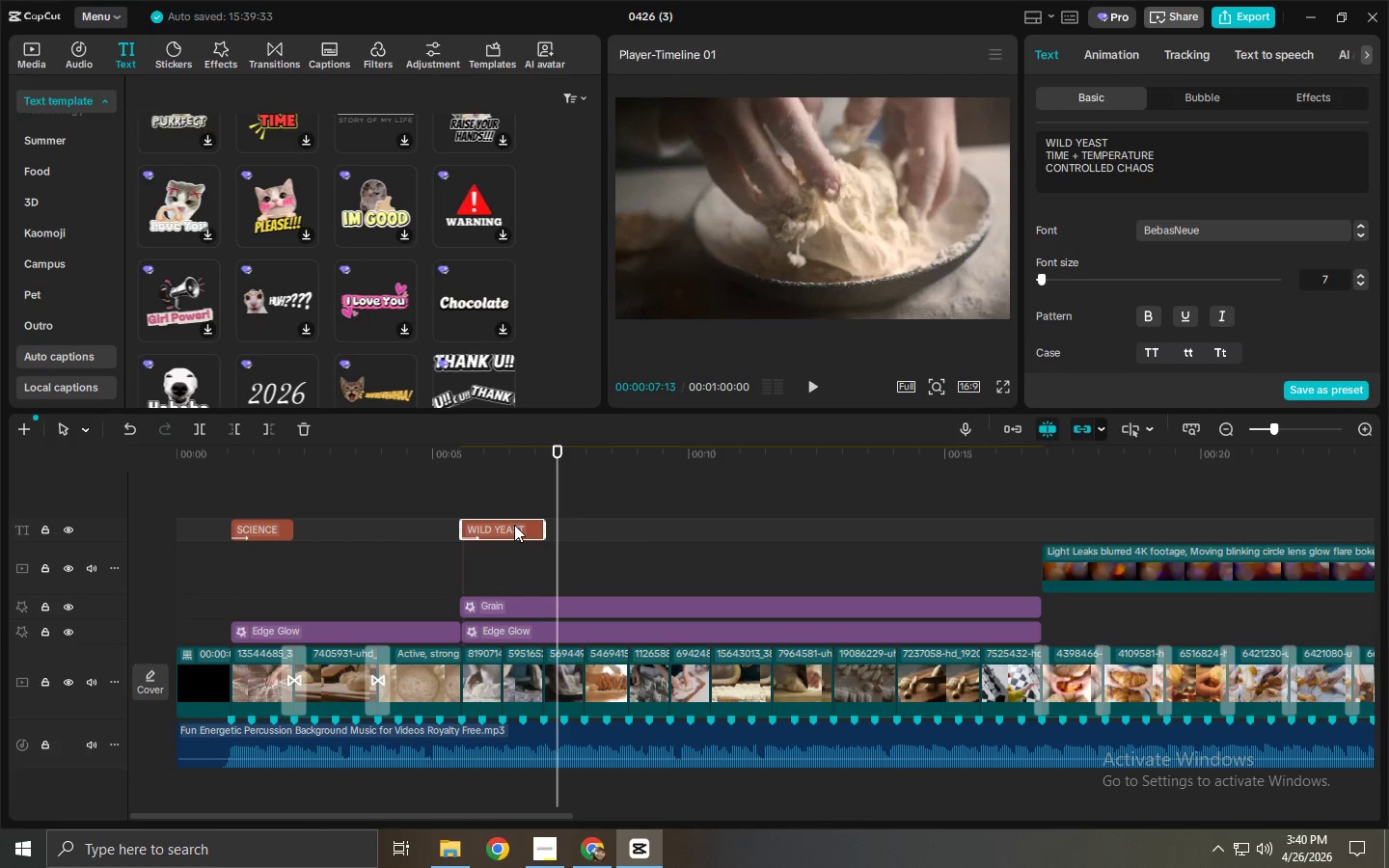 
wait(6.94)
 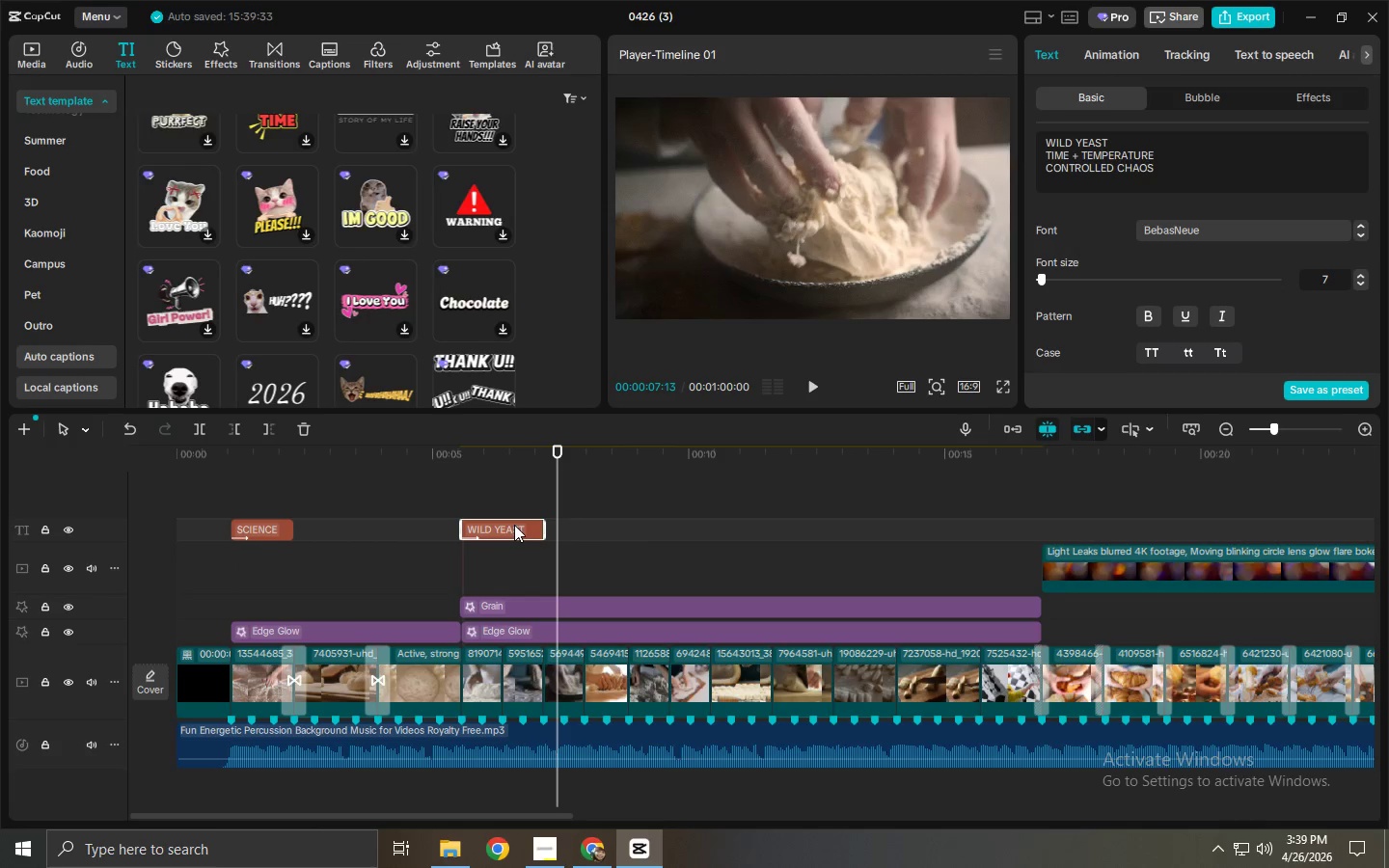 
left_click([278, 527])
 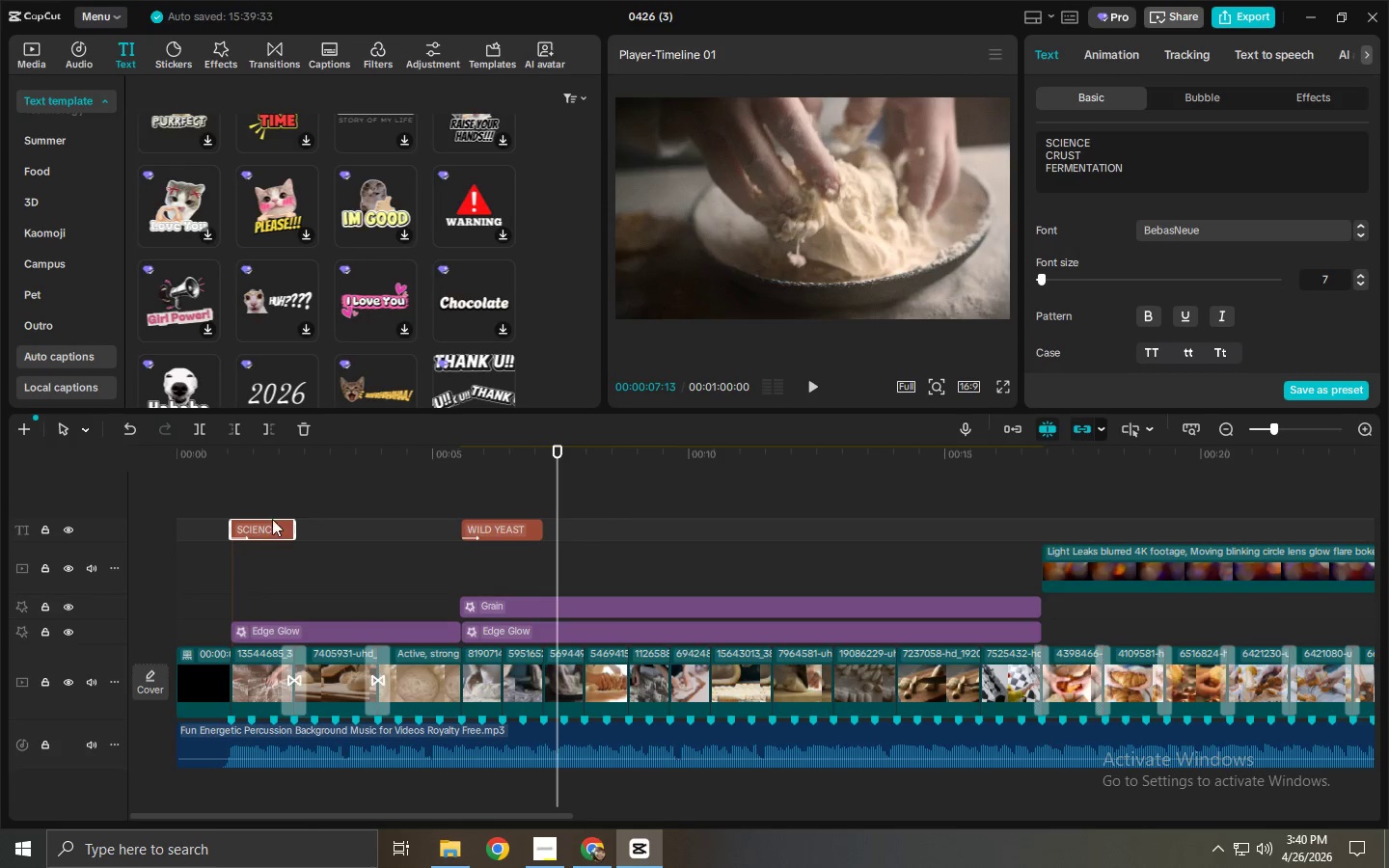 
left_click([244, 452])
 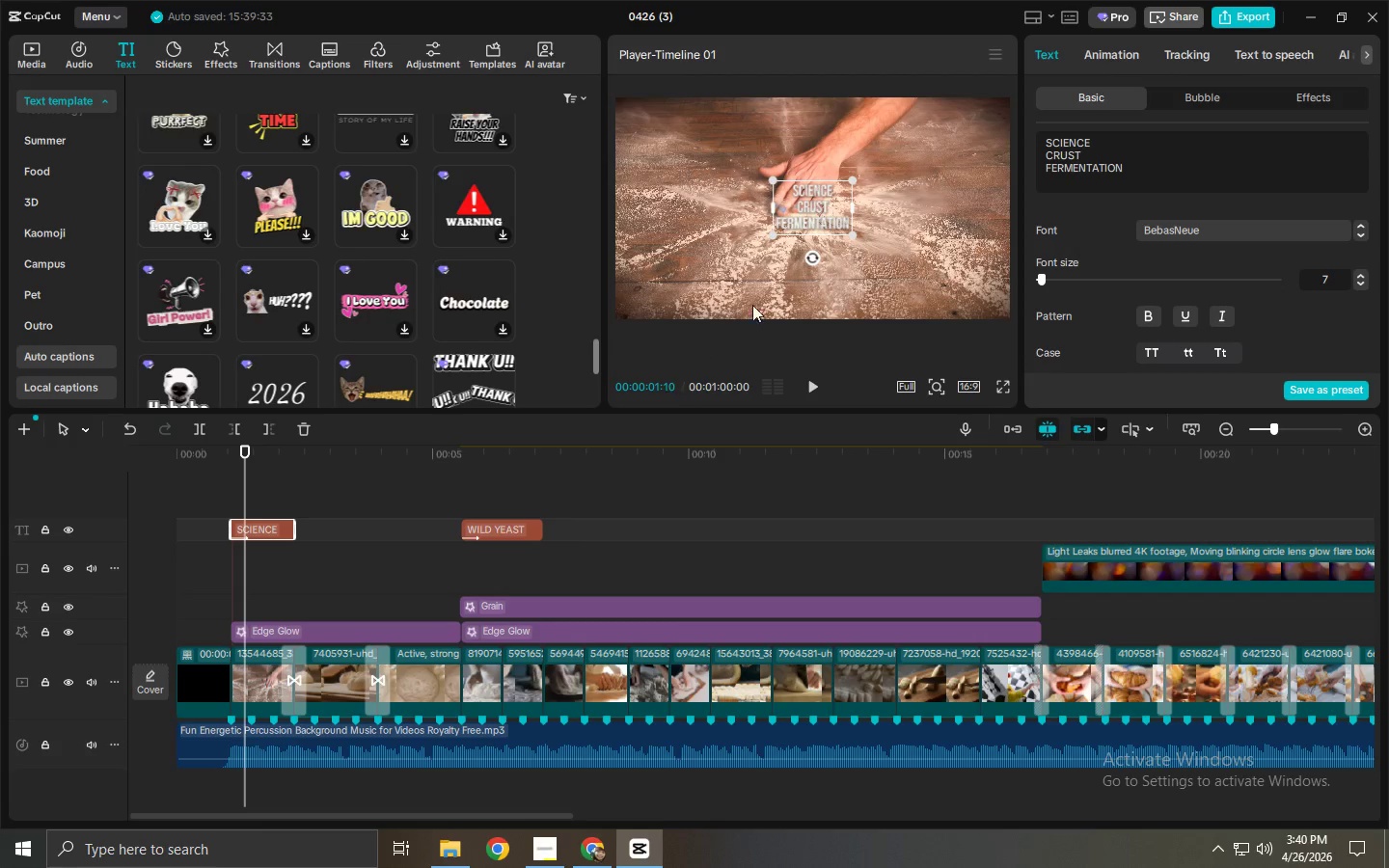 
left_click([1104, 166])
 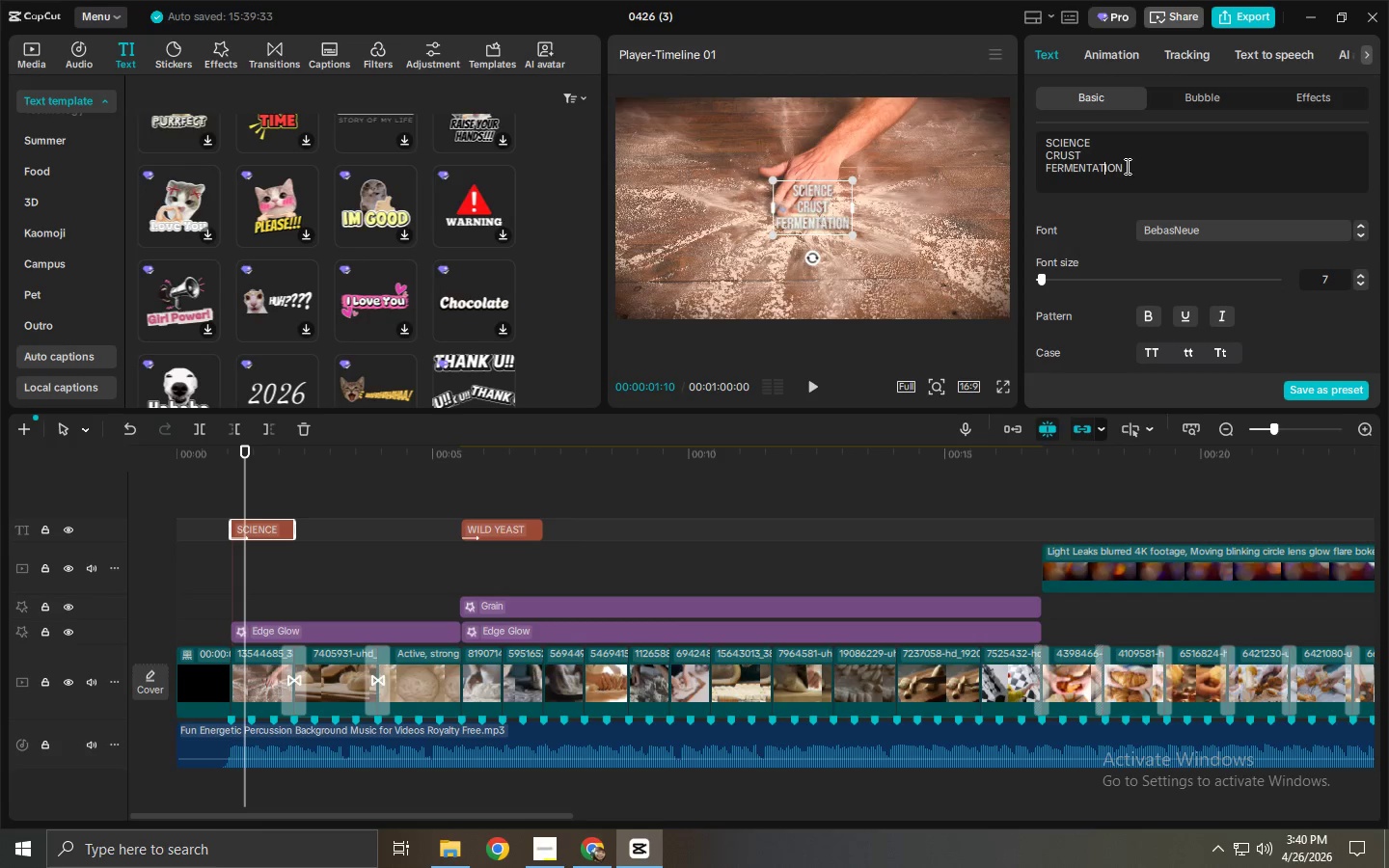 
left_click_drag(start_coordinate=[1132, 165], to_coordinate=[1040, 154])
 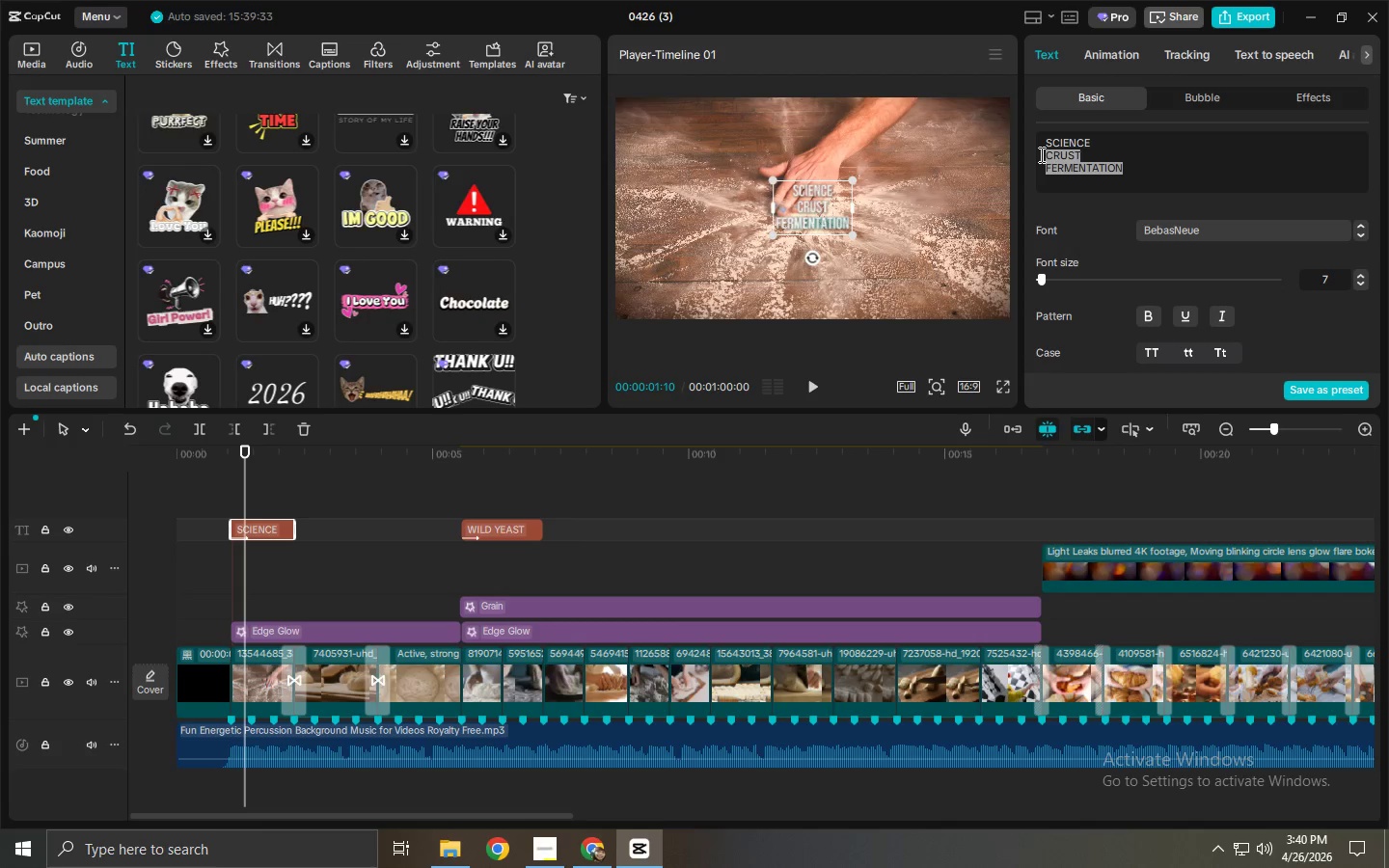 
key(Backspace)
 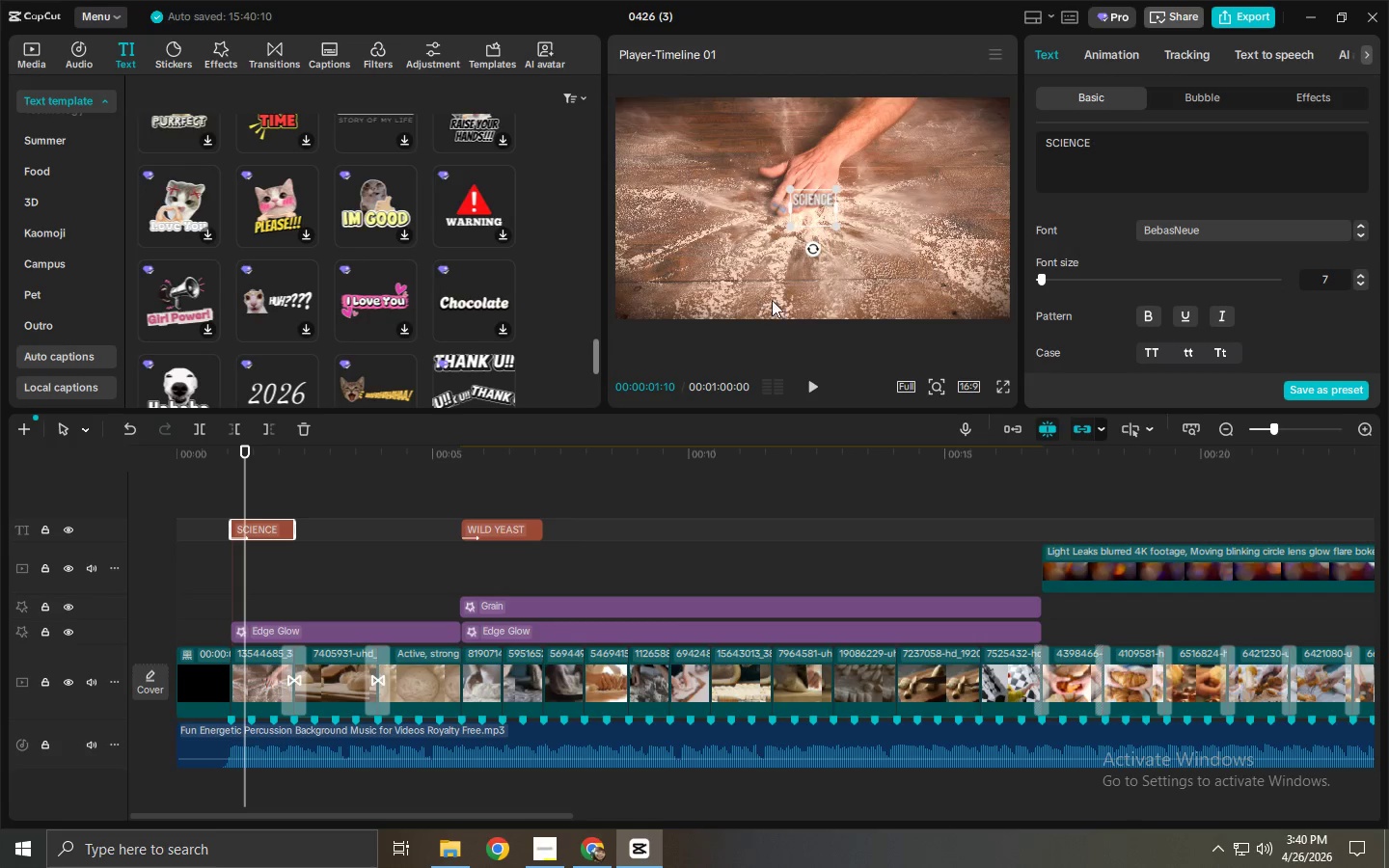 
key(Backspace)
 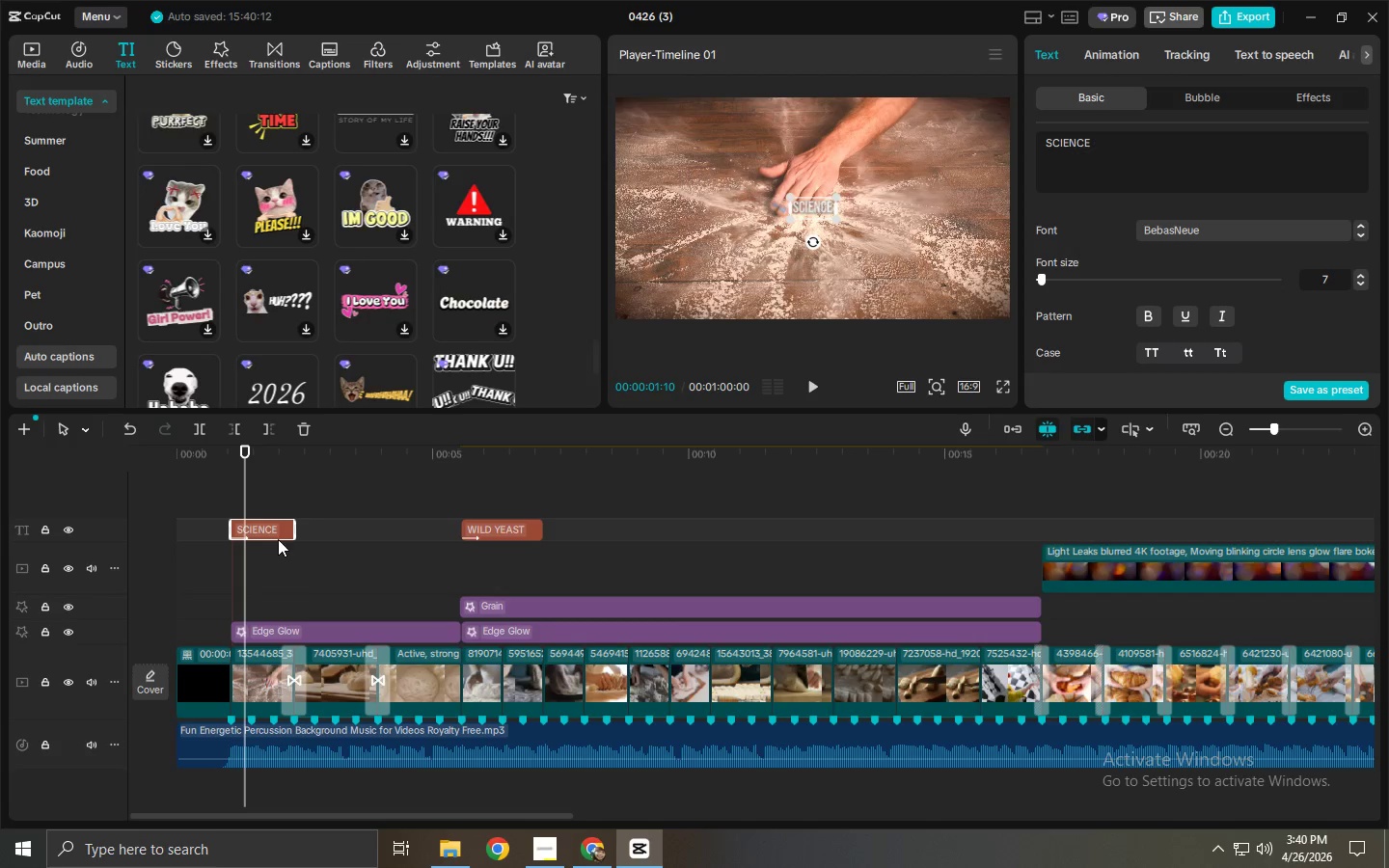 
hold_key(key=AltLeft, duration=1.36)
left_click_drag(start_coordinate=[260, 528], to_coordinate=[322, 528])
 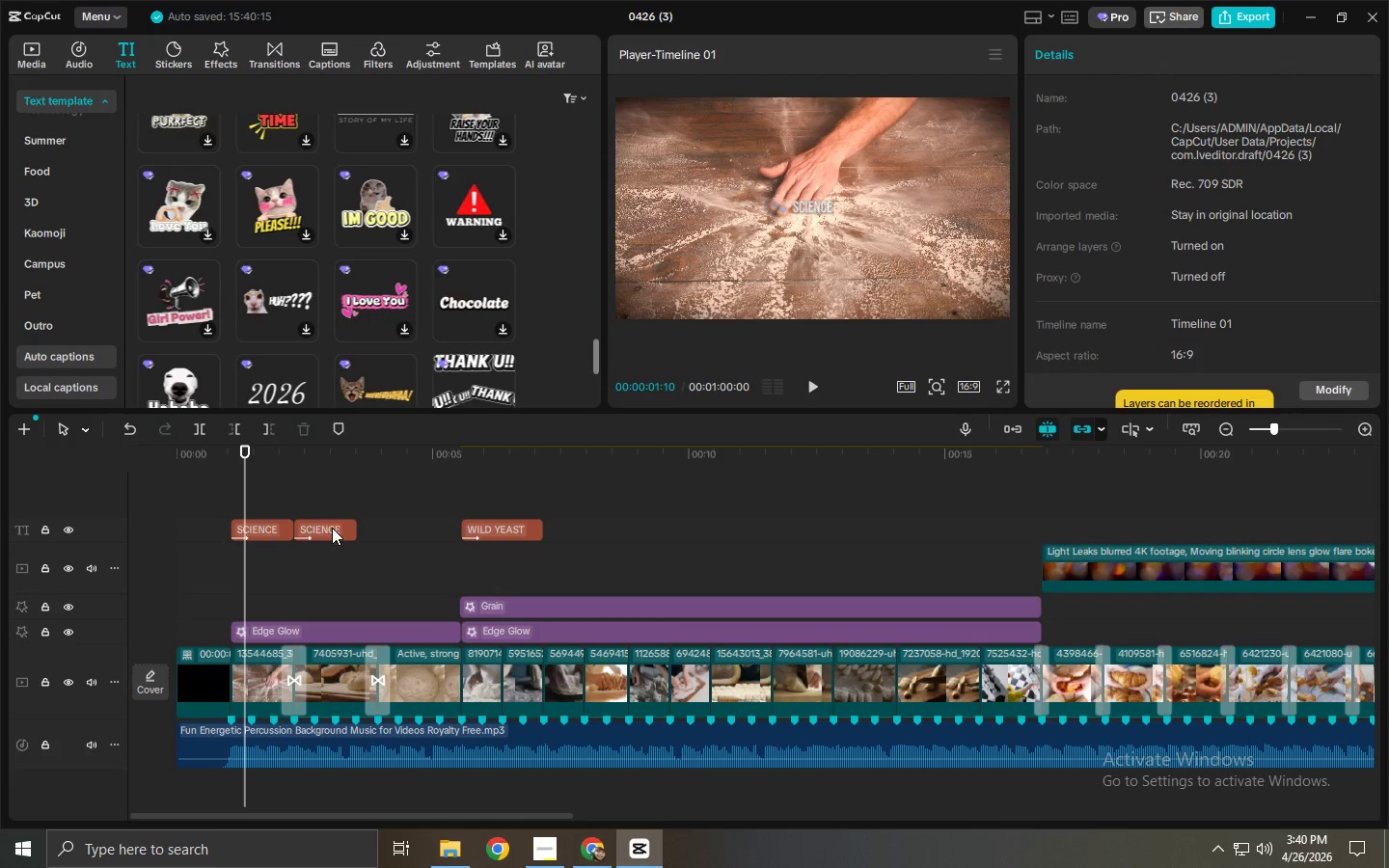 
double_click([318, 457])
 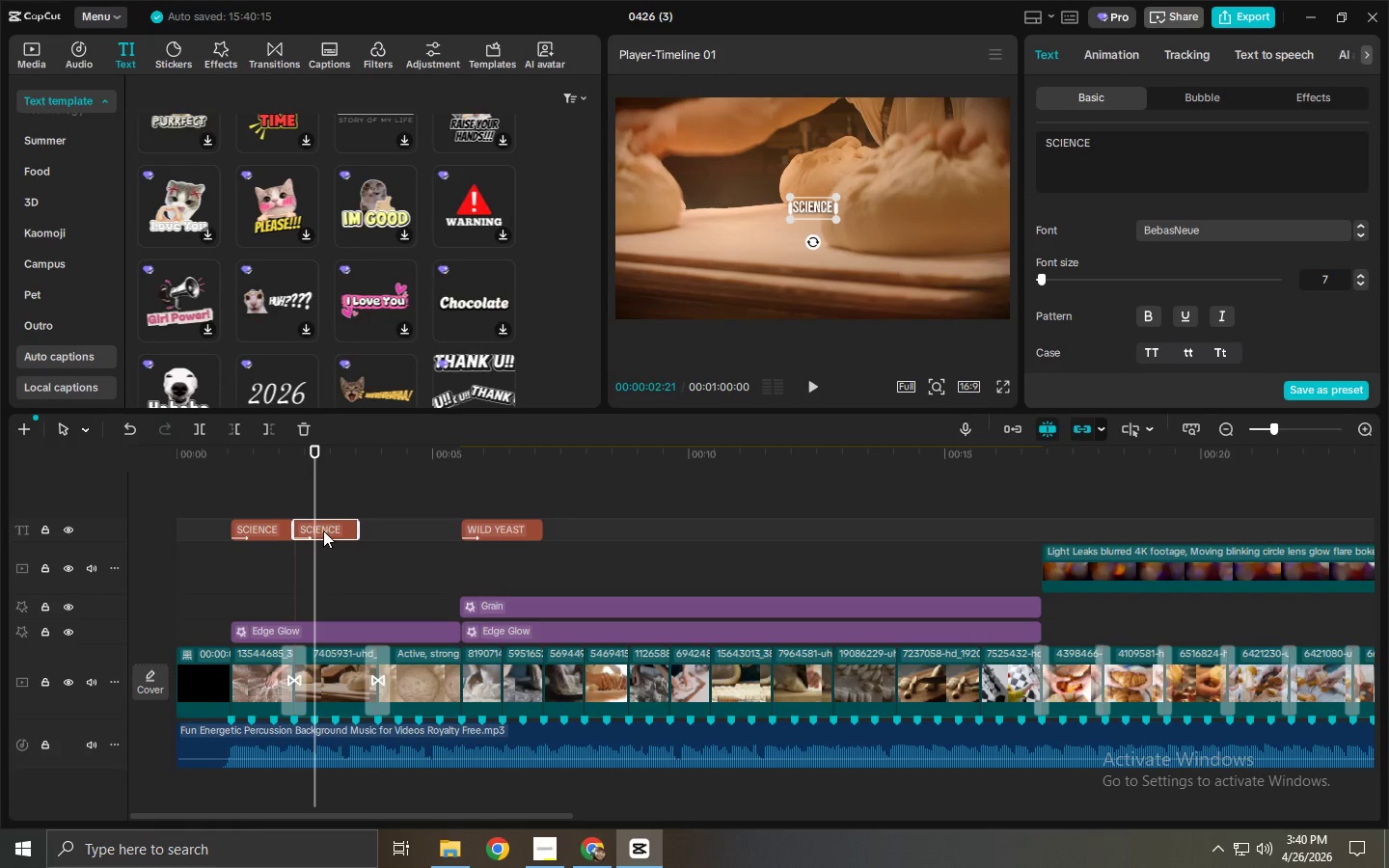 
left_click([321, 528])
 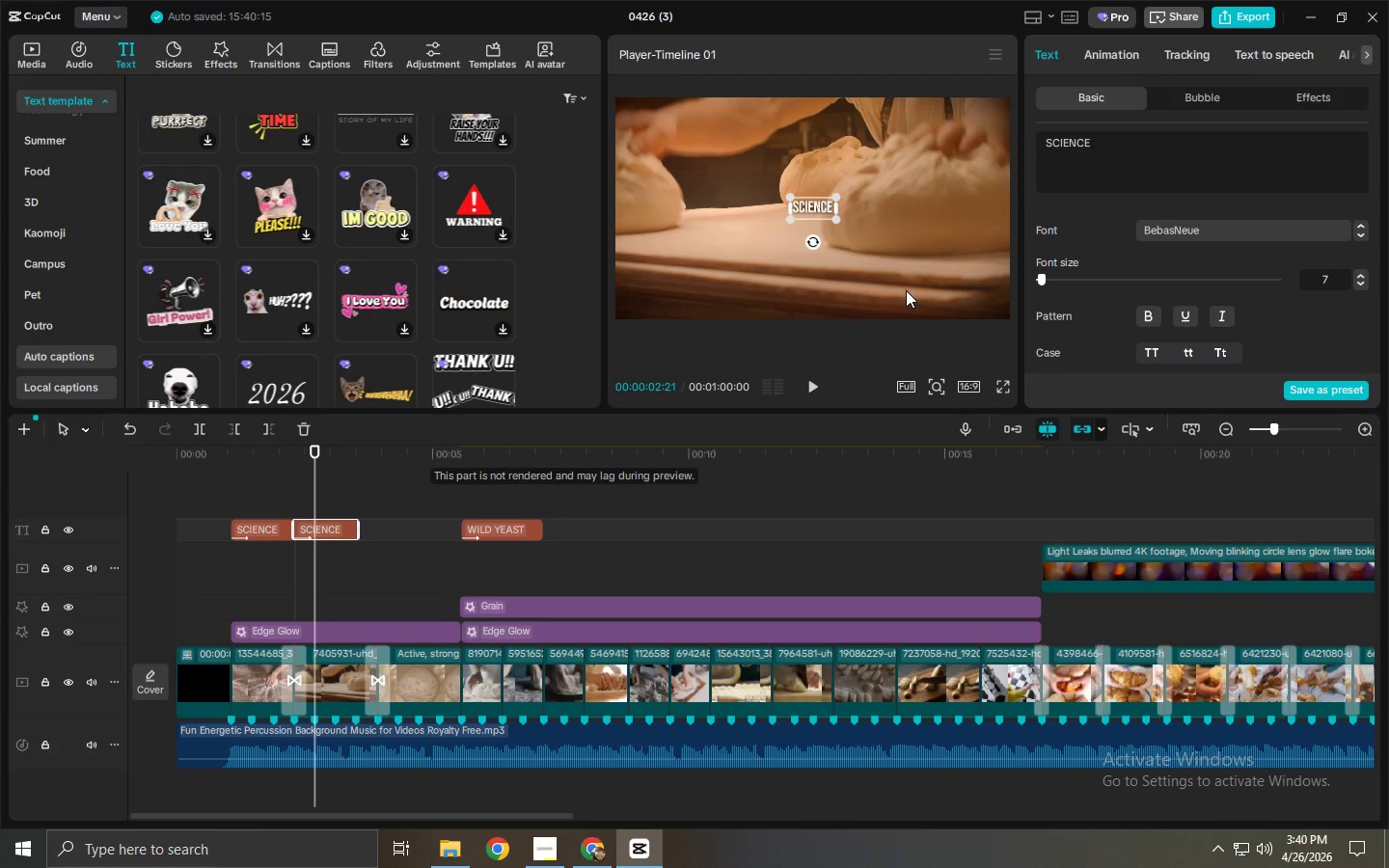 
left_click_drag(start_coordinate=[1184, 151], to_coordinate=[1023, 149])
 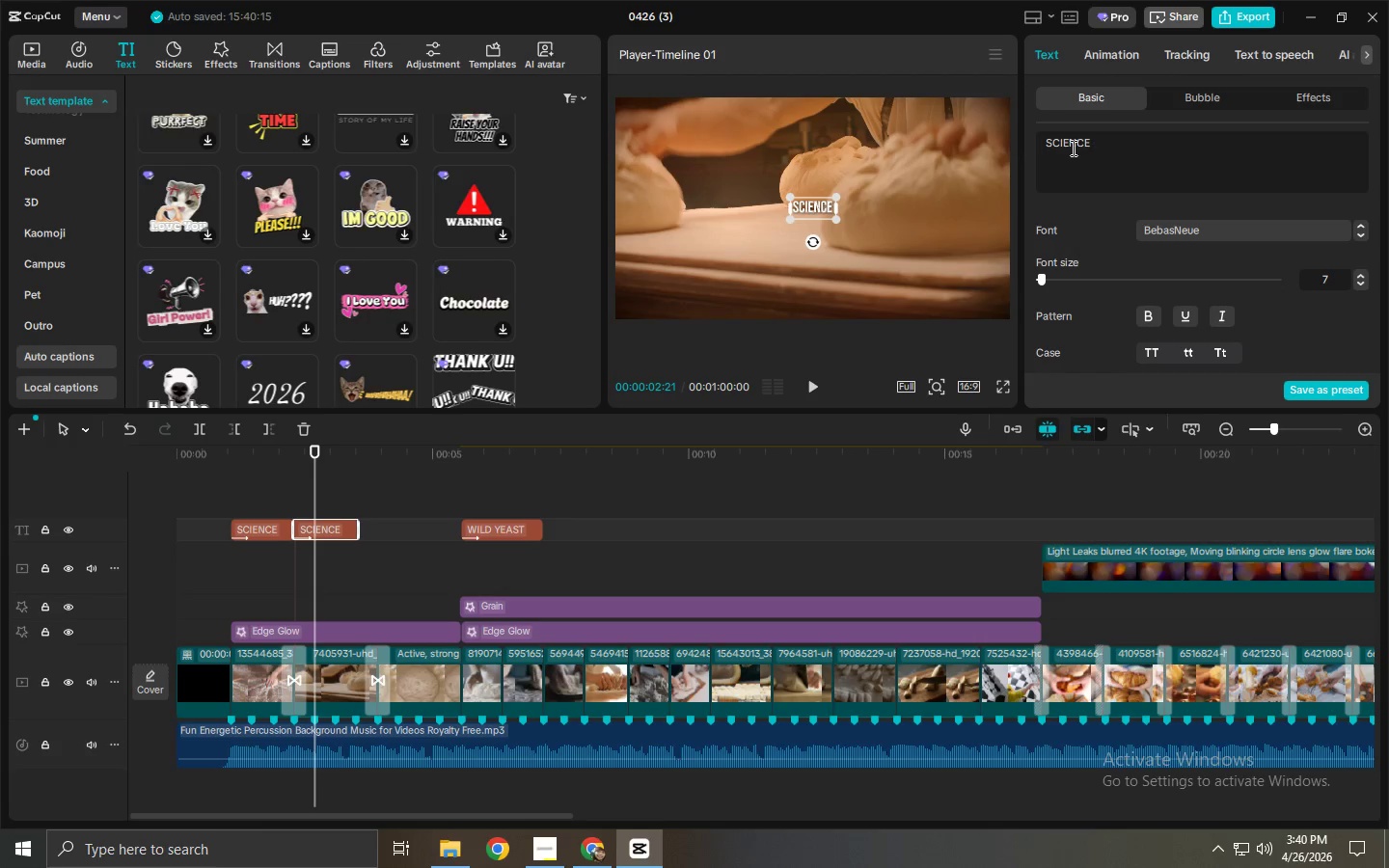 
left_click_drag(start_coordinate=[1107, 150], to_coordinate=[1042, 152])
 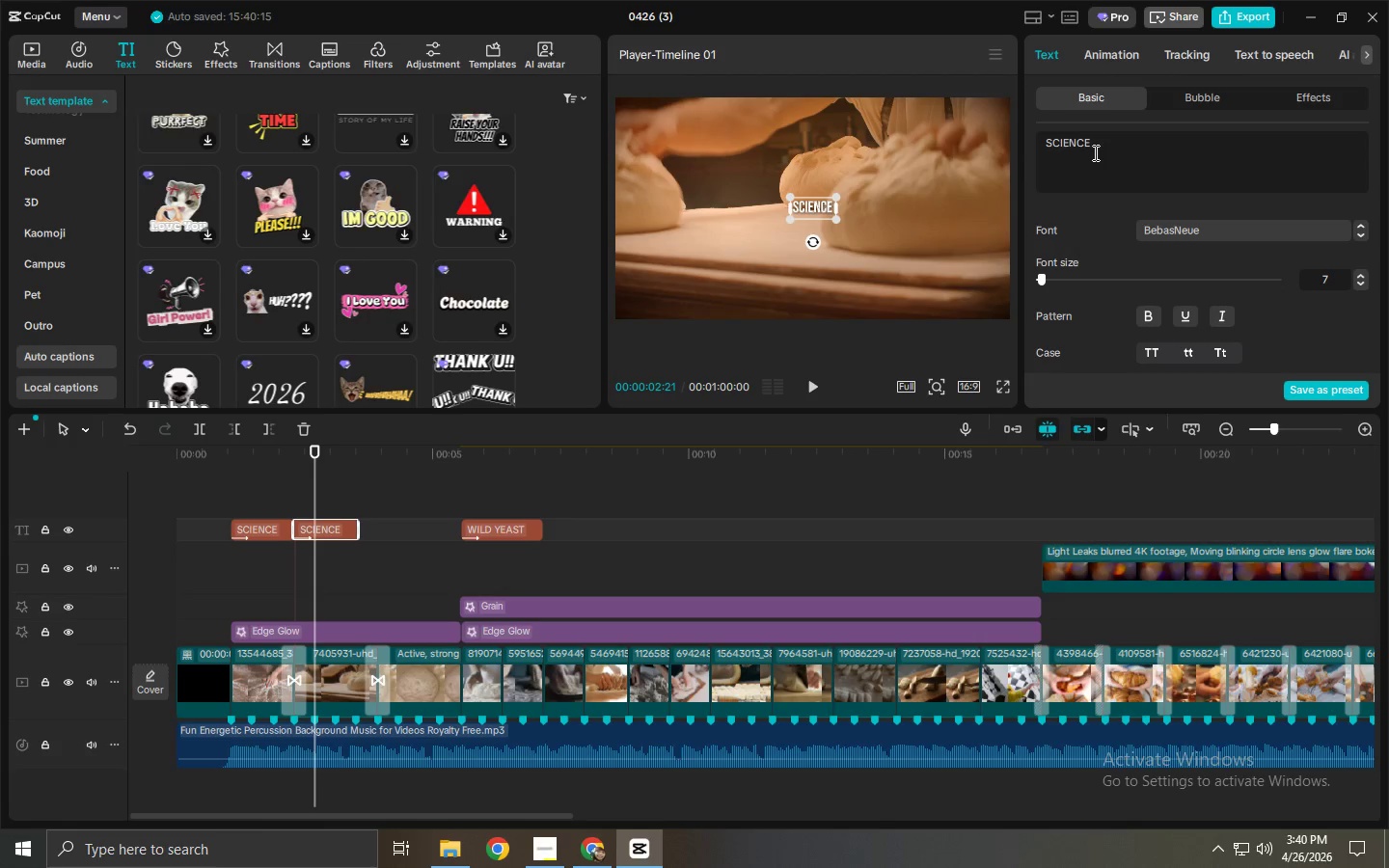 
double_click([1094, 152])
 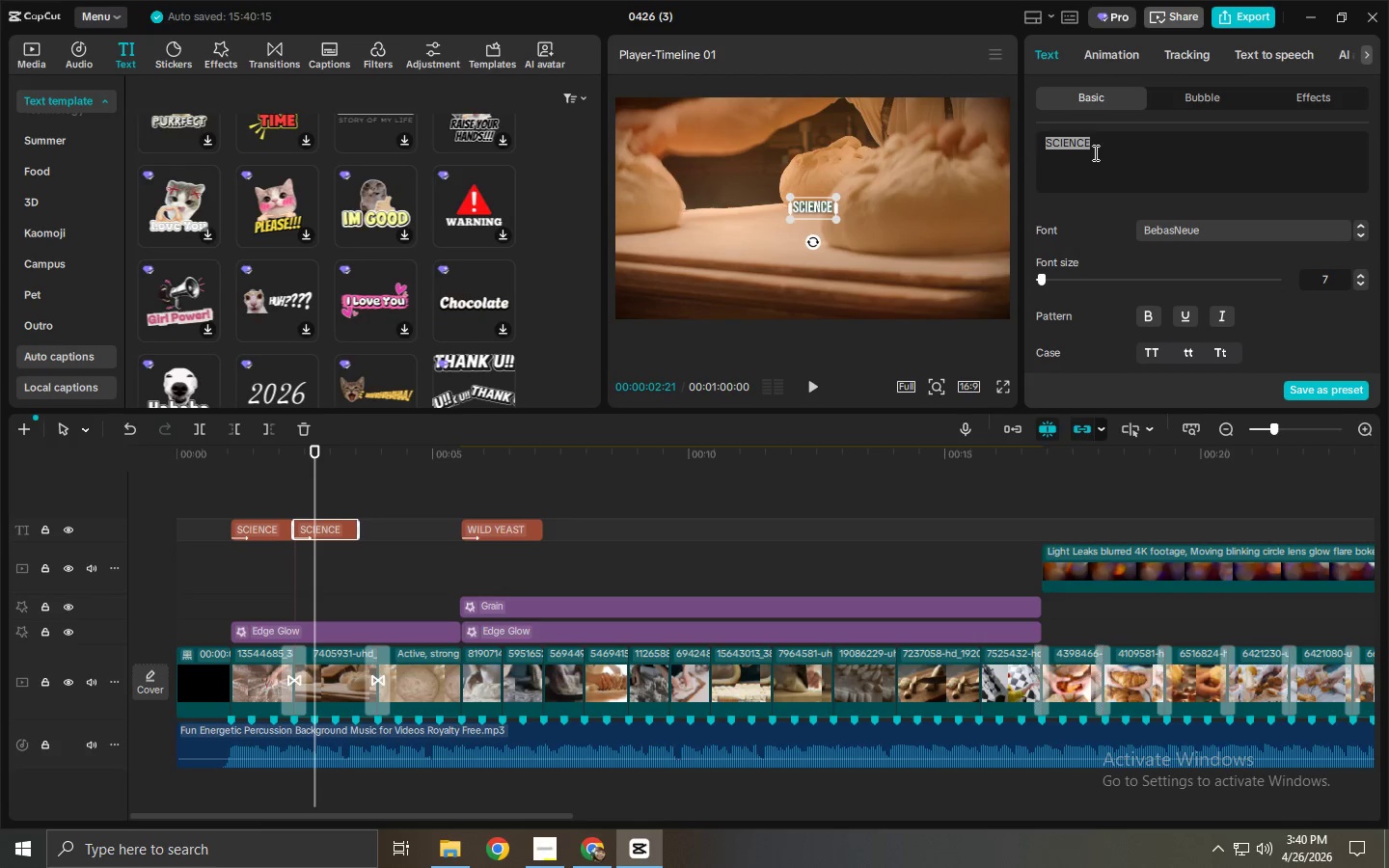 
key(Control+ControlLeft)
 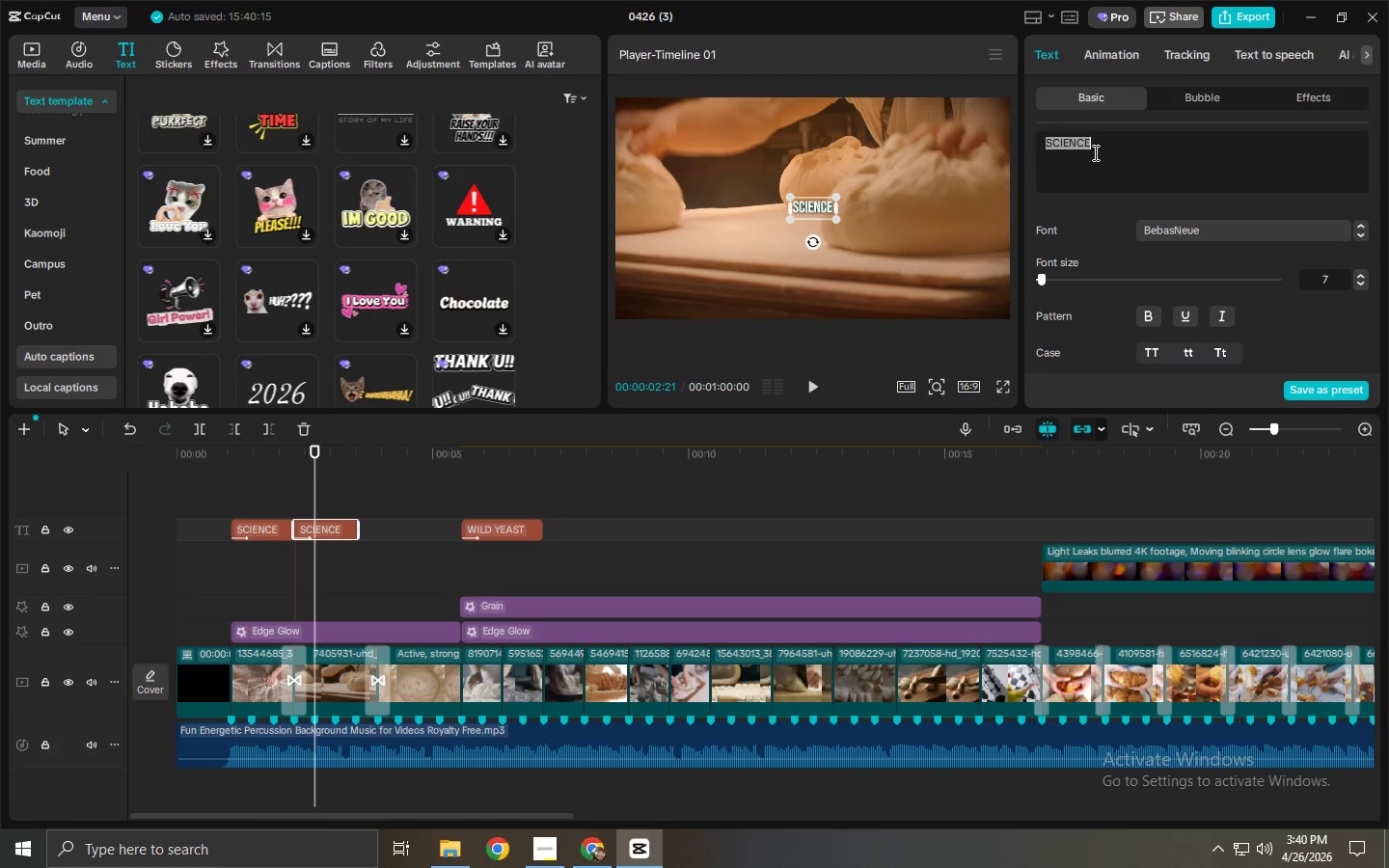 
key(C)
 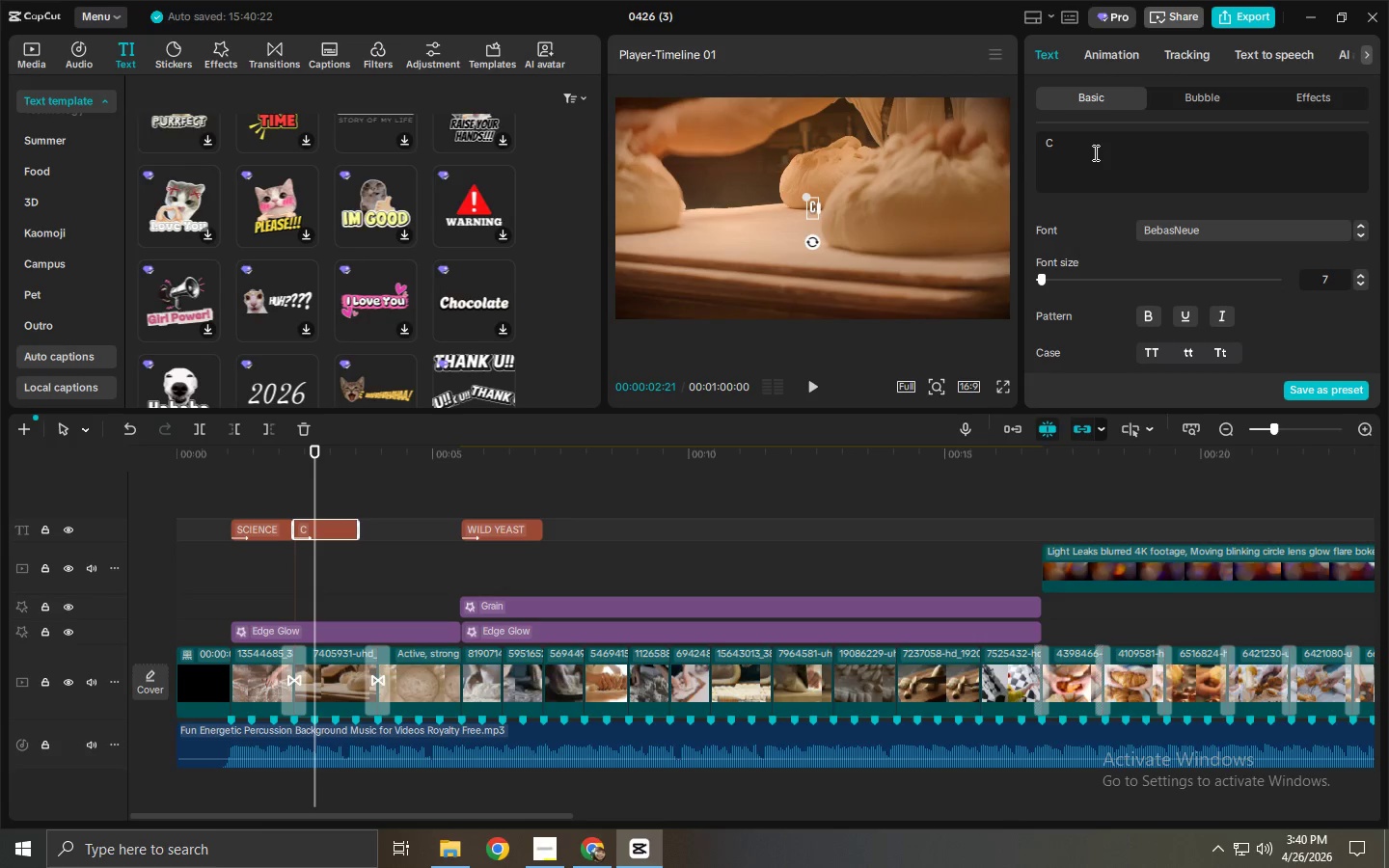 
type(CRU)
key(Backspace)
key(Backspace)
key(Backspace)
type(UST)
key(Backspace)
key(Backspace)
key(Backspace)
type(RUST)
 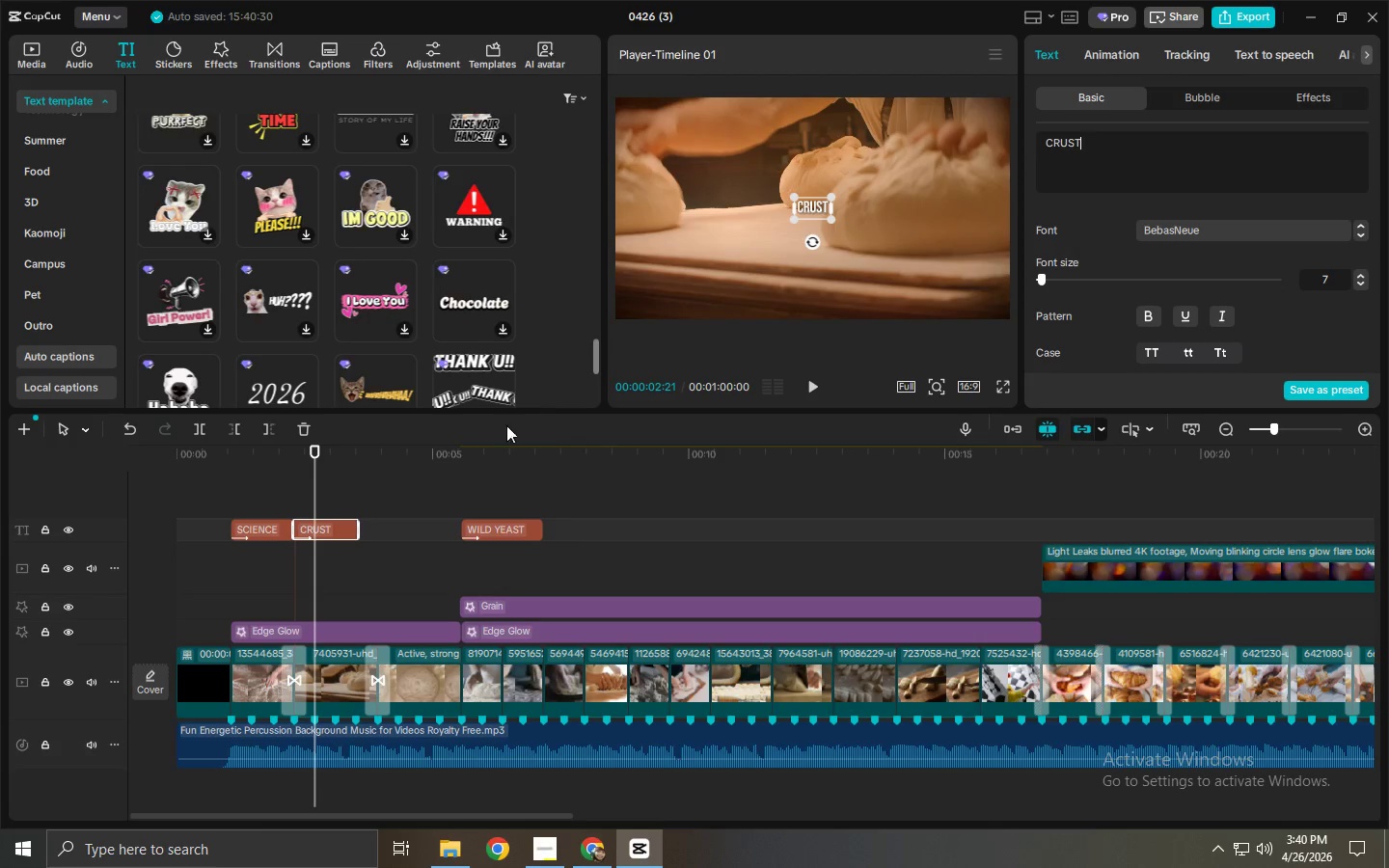 
hold_key(key=AltLeft, duration=1.5)
left_click_drag(start_coordinate=[331, 529], to_coordinate=[412, 529])
 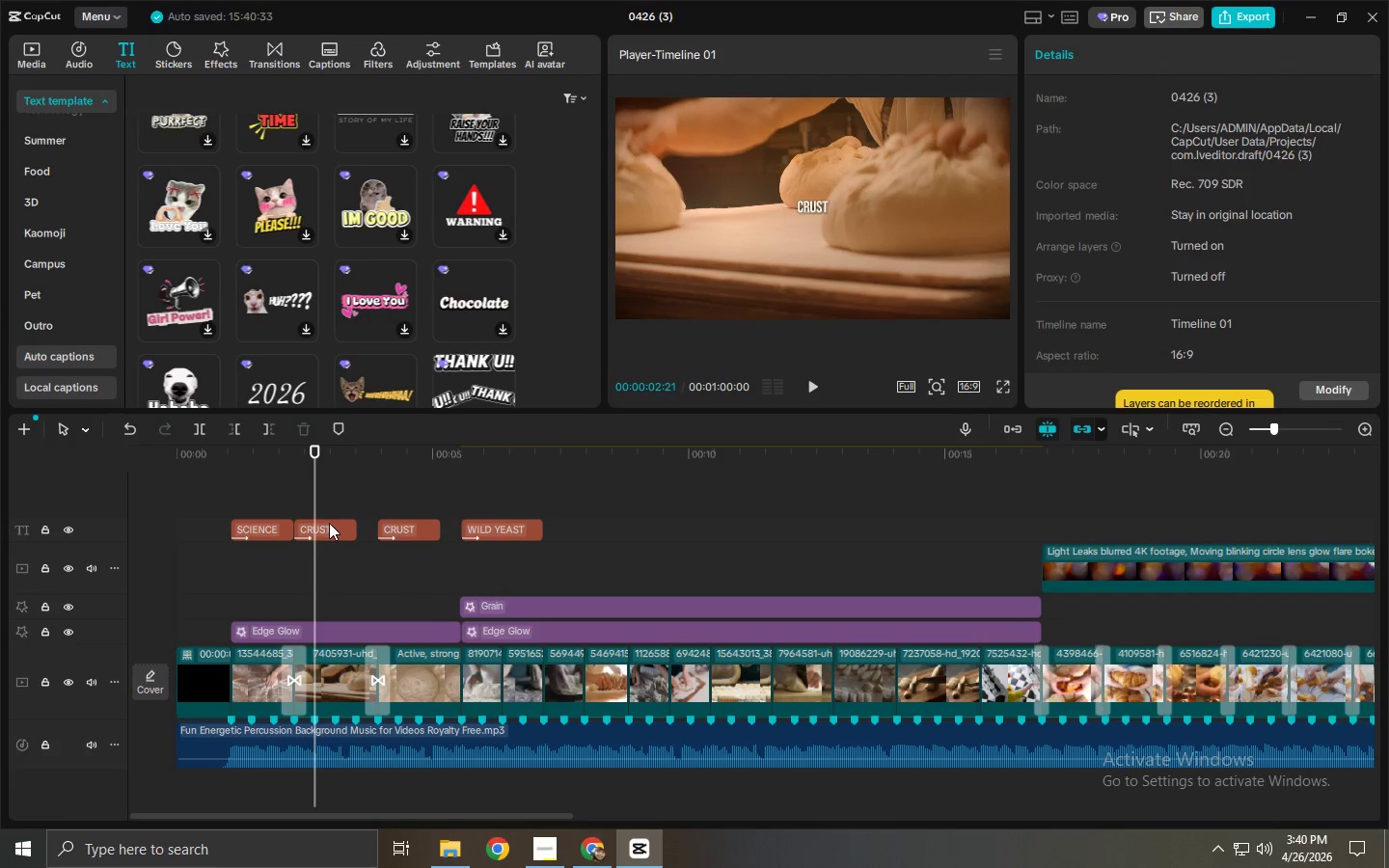 
key(Alt+AltLeft)
 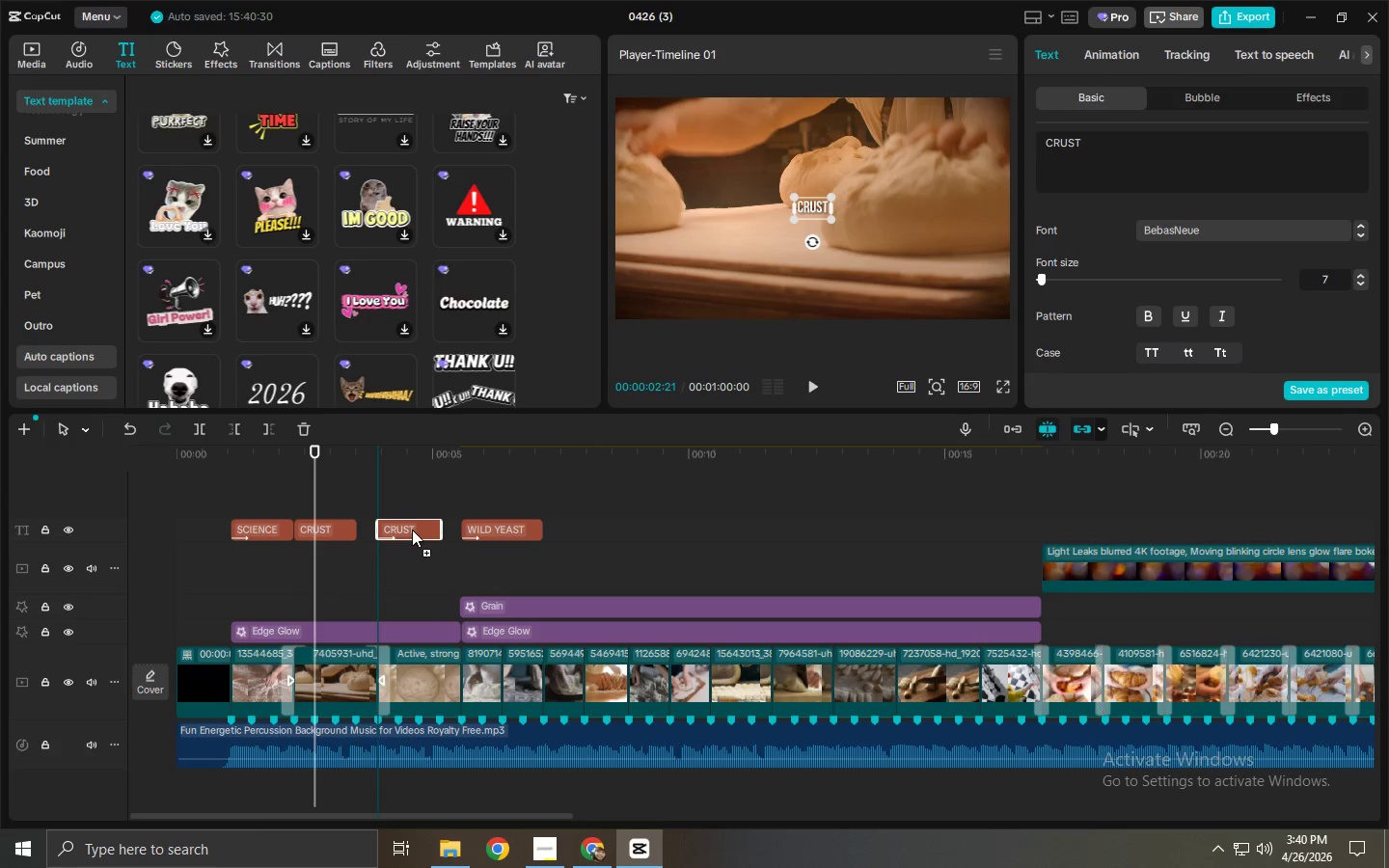 
key(Alt+AltLeft)
 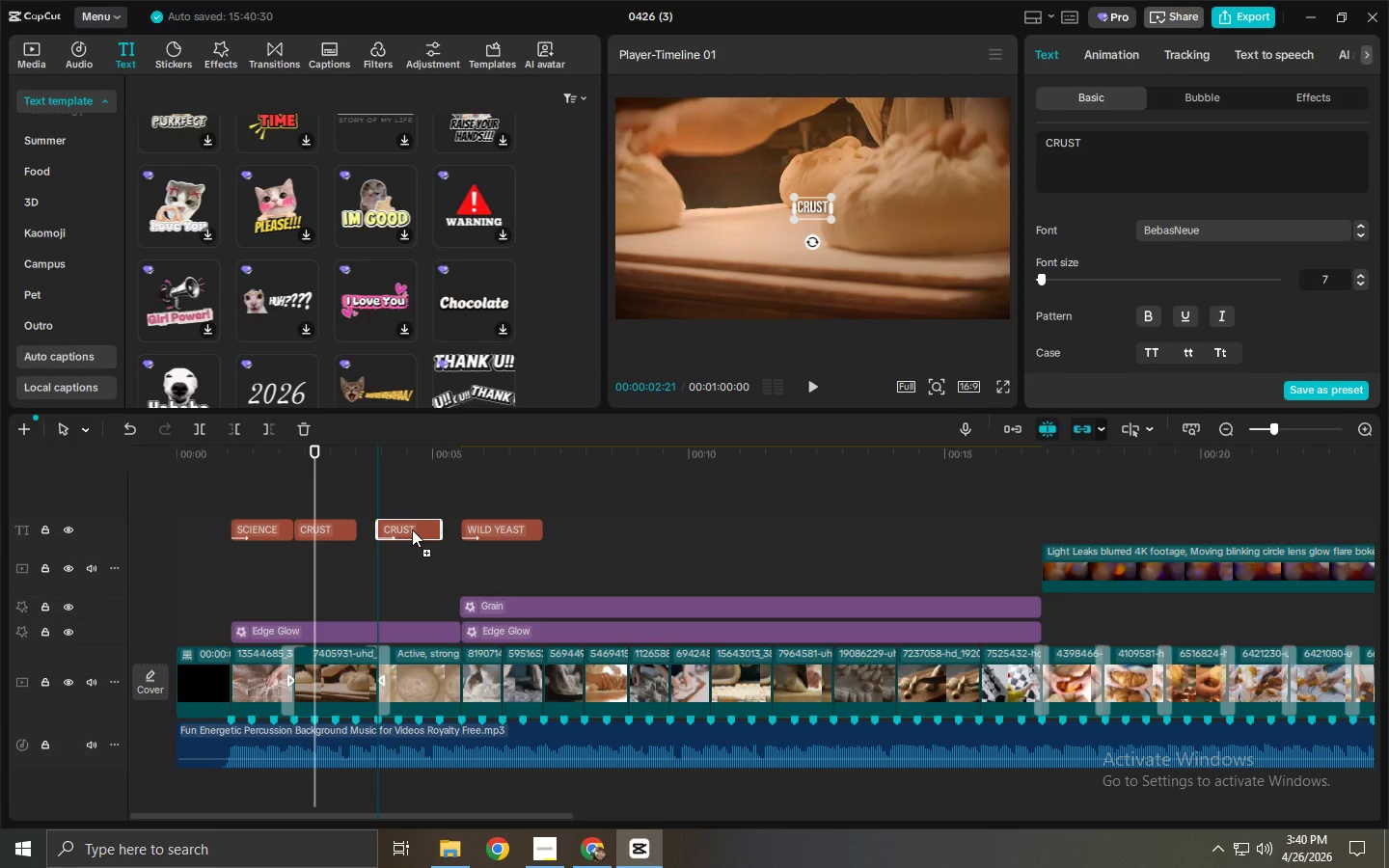 
key(Alt+AltLeft)
 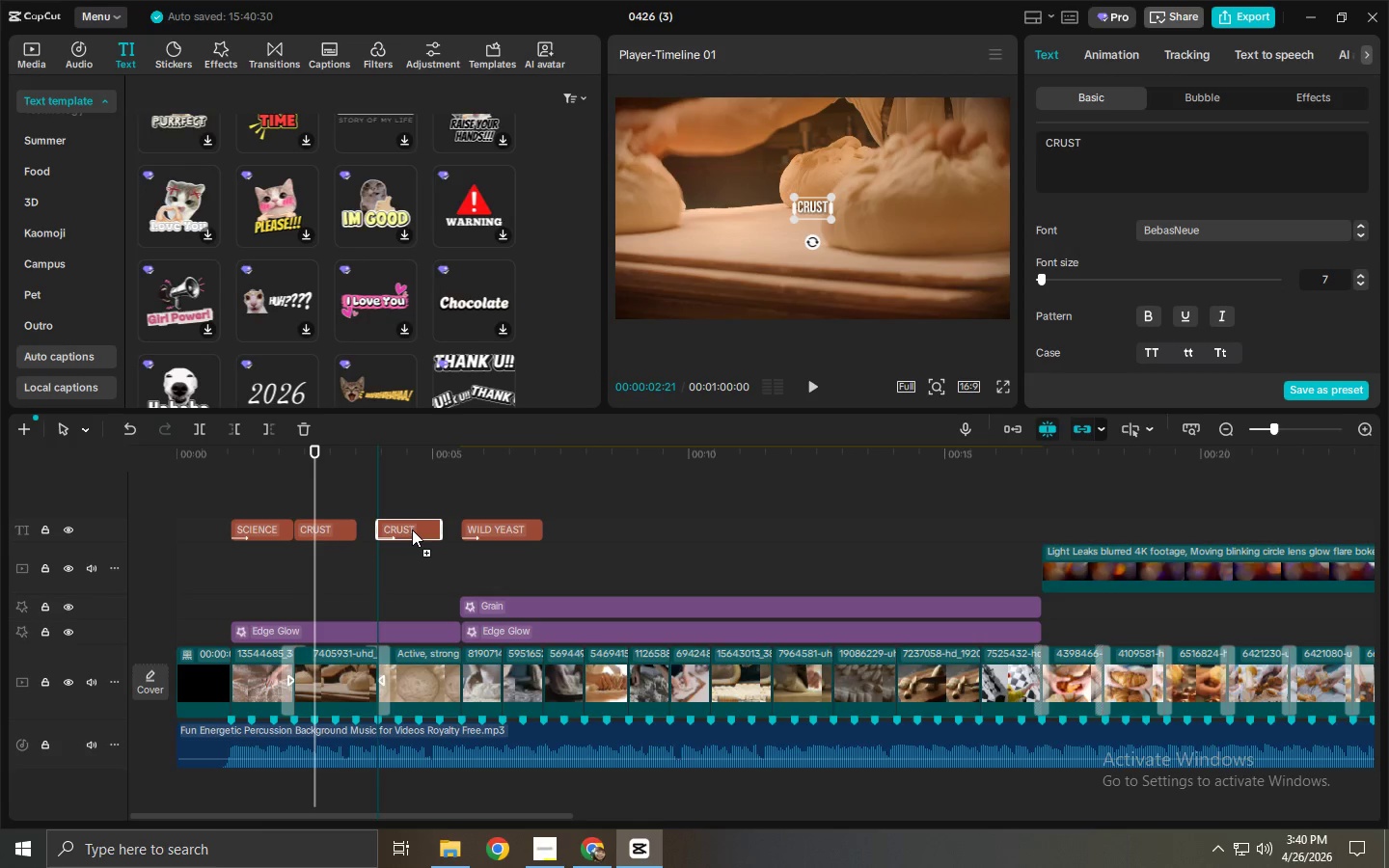 
key(Alt+AltLeft)
 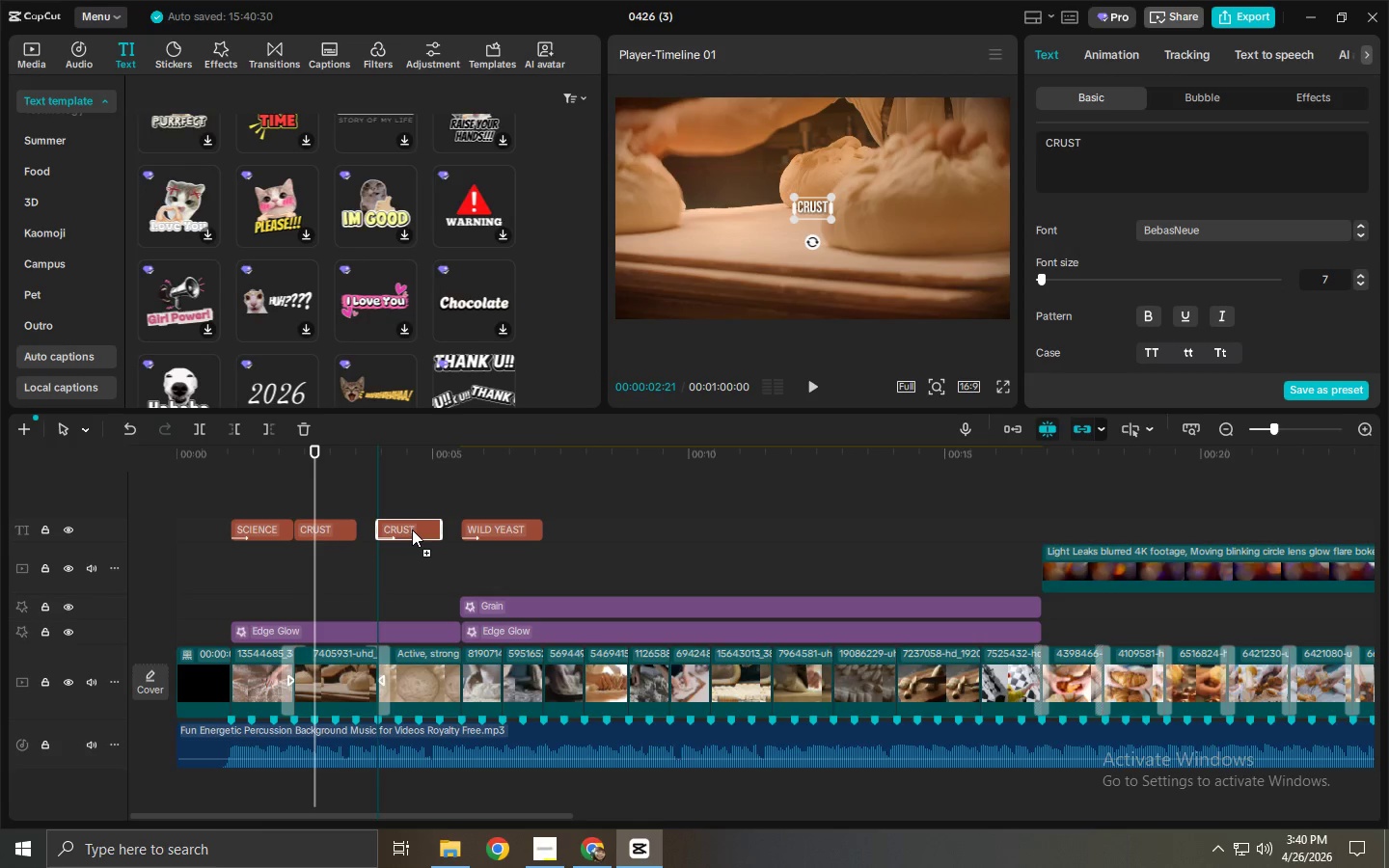 
key(Alt+AltLeft)
 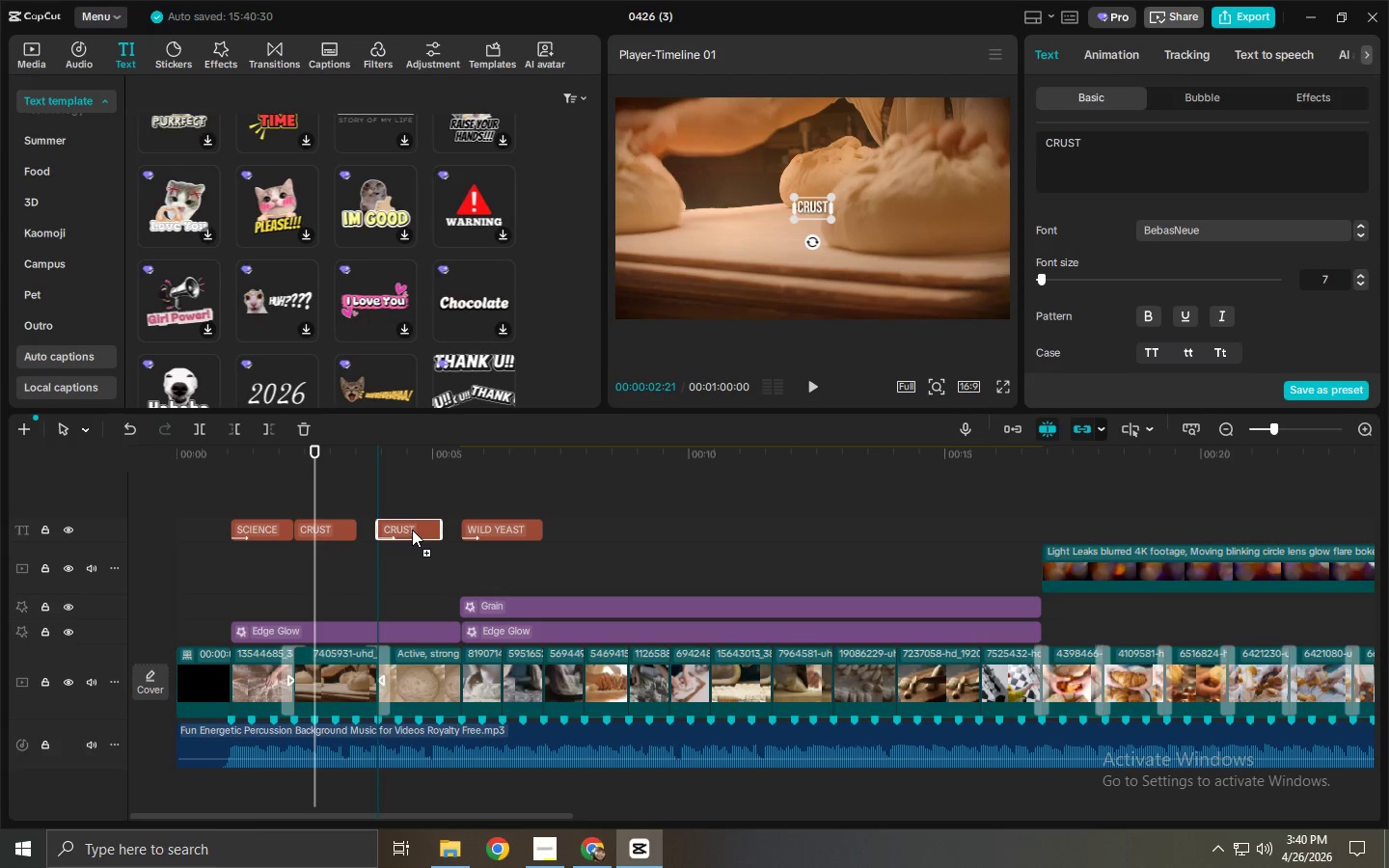 
key(Alt+AltLeft)
 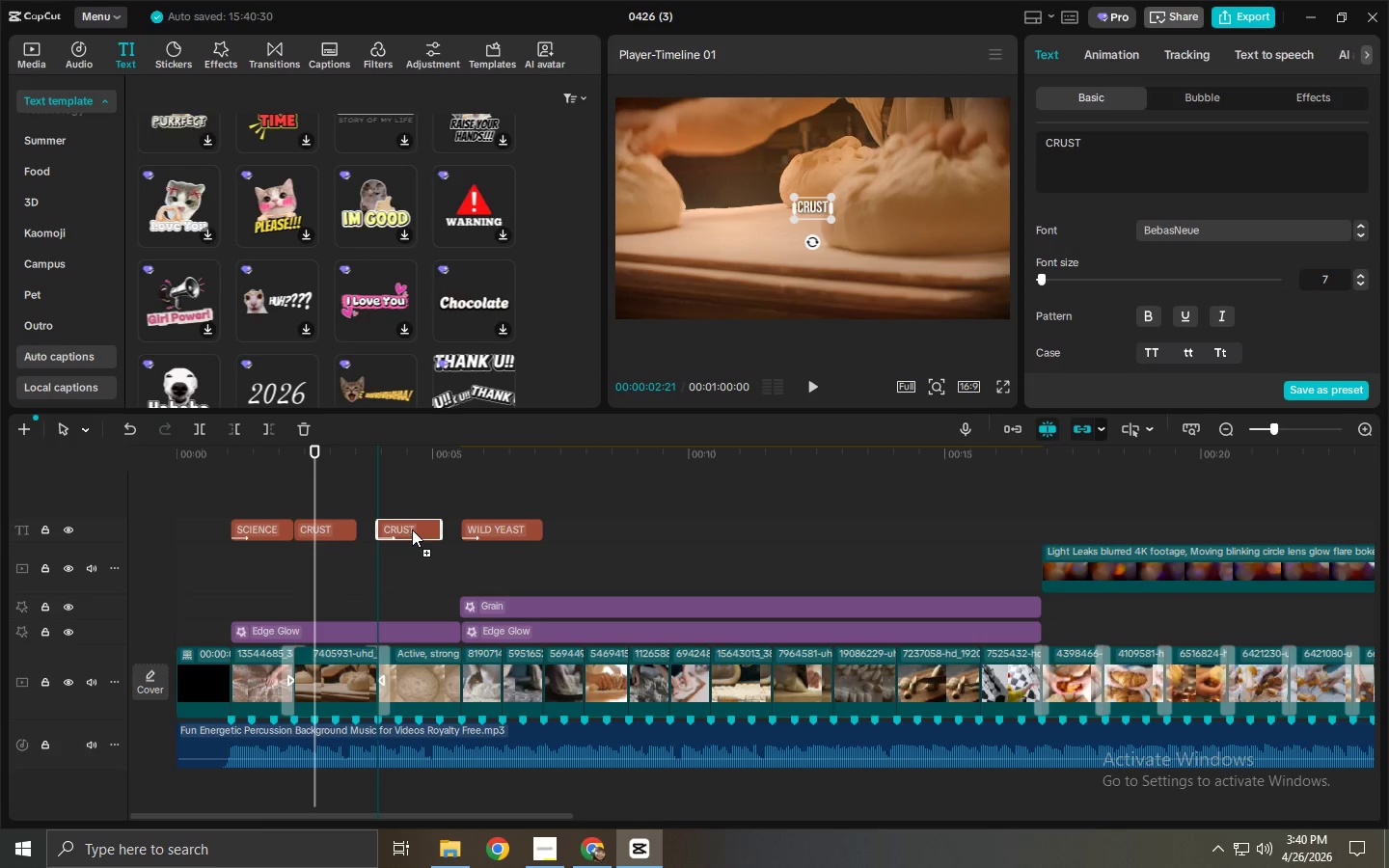 
key(Alt+AltLeft)
 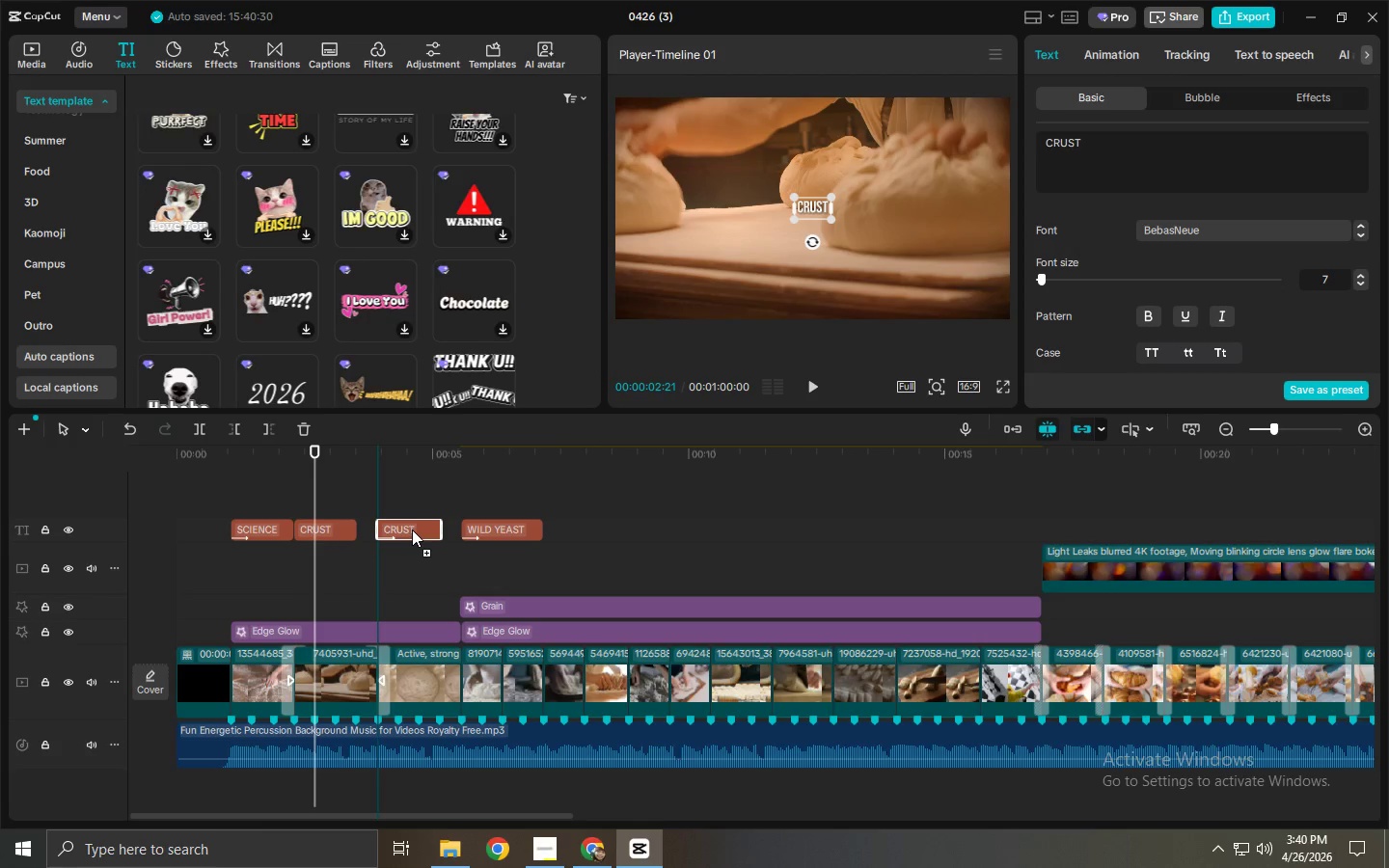 
key(Alt+AltLeft)
 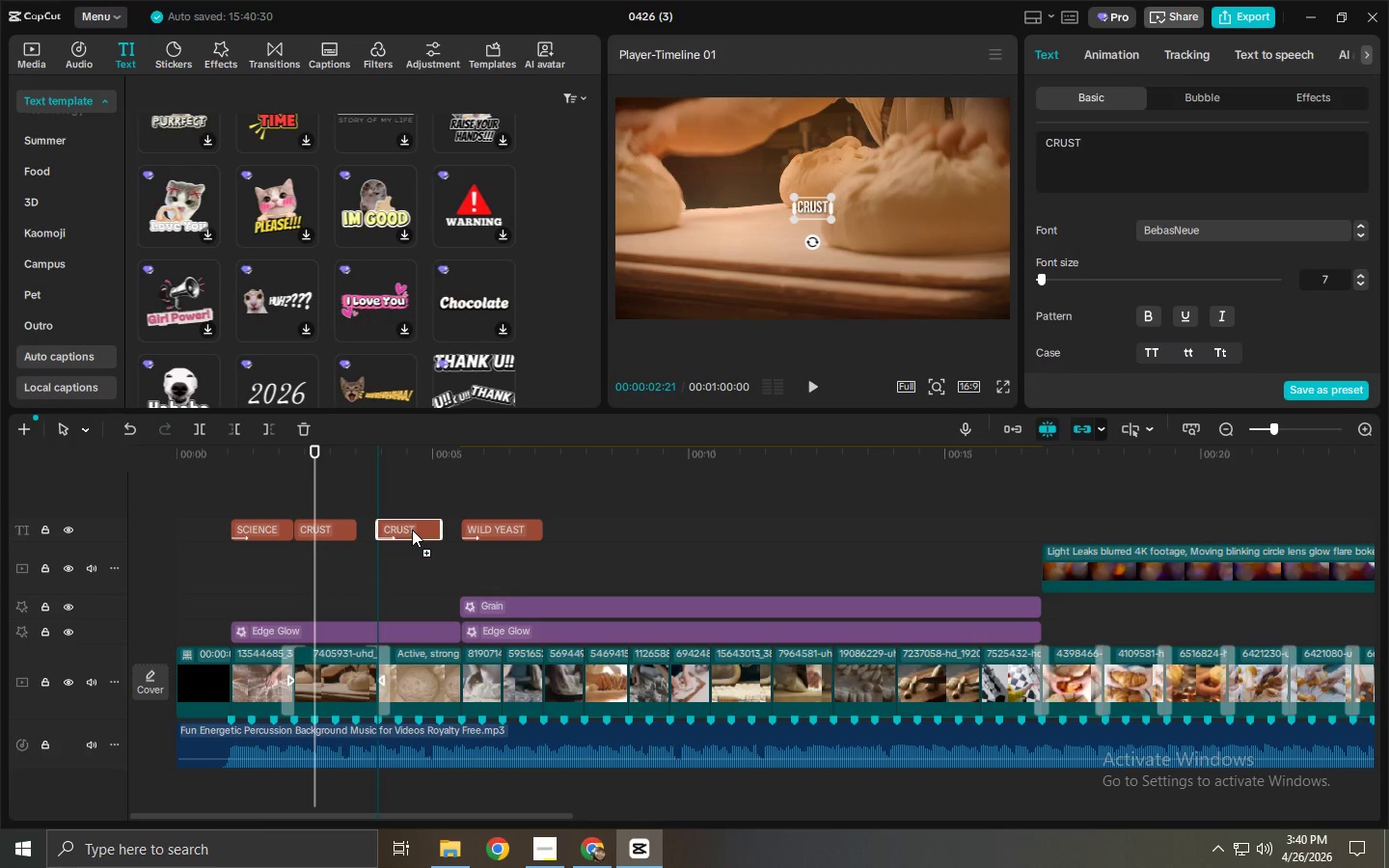 
key(Alt+AltLeft)
 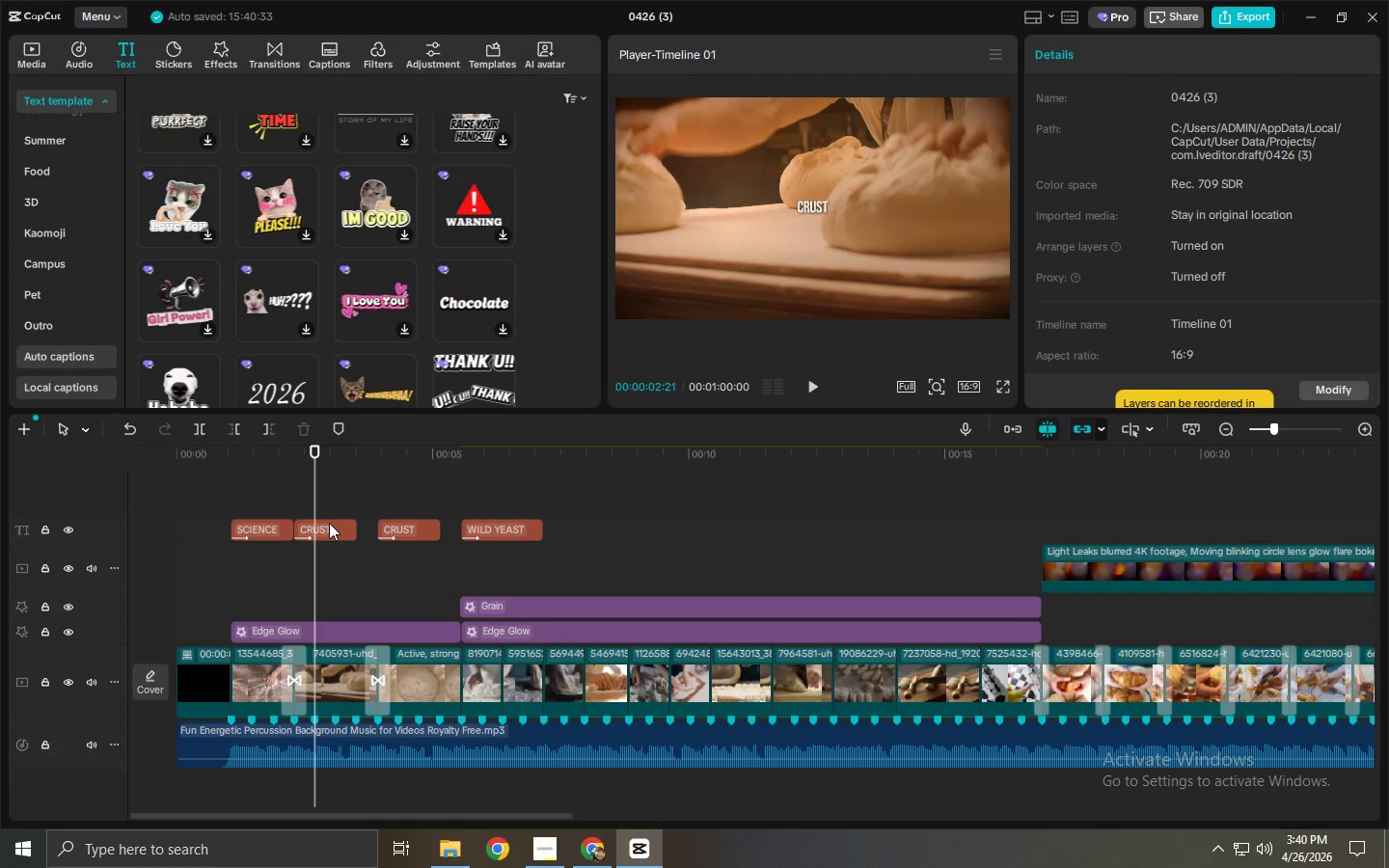 
left_click([329, 523])
 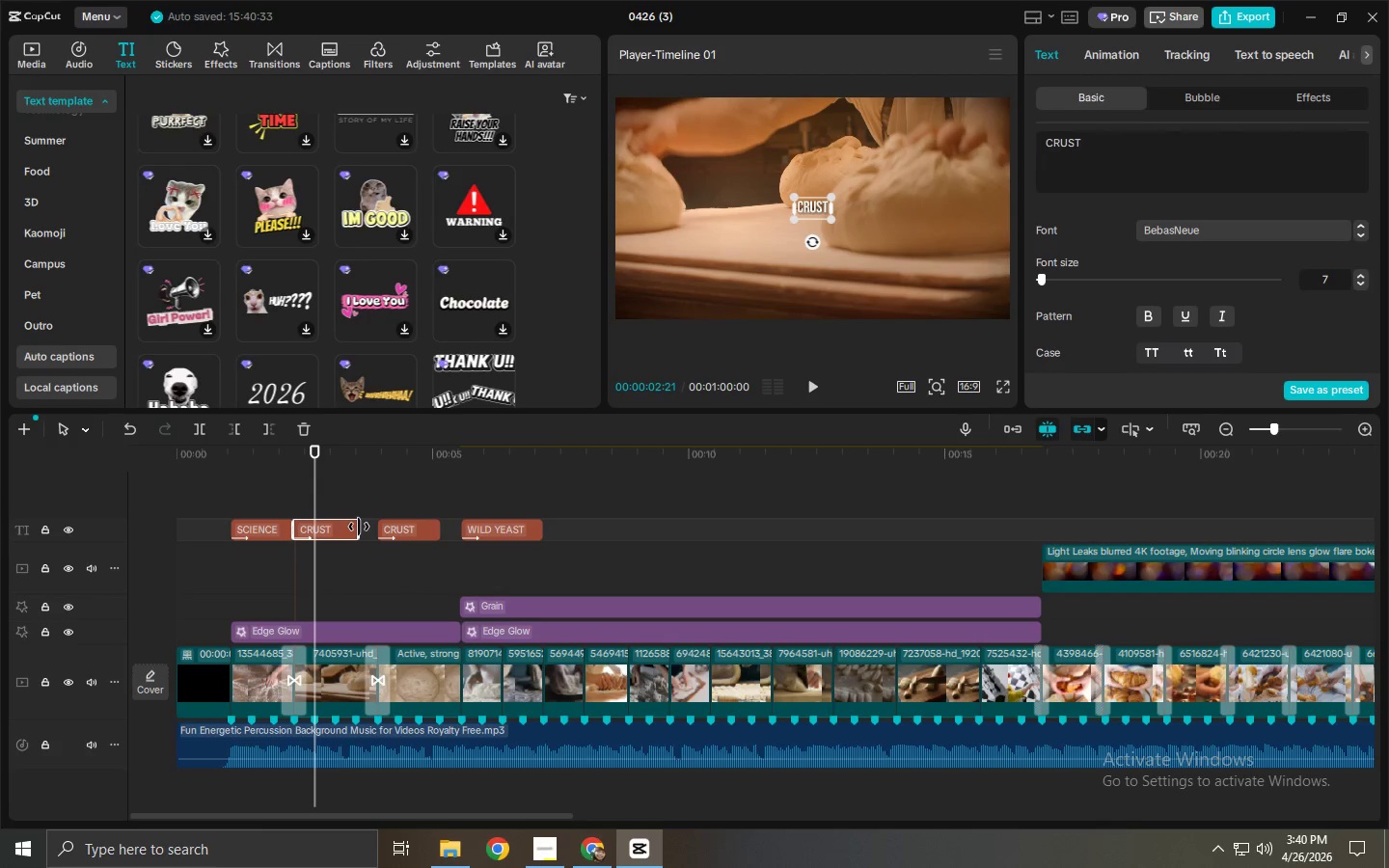 
left_click_drag(start_coordinate=[359, 527], to_coordinate=[374, 527])
 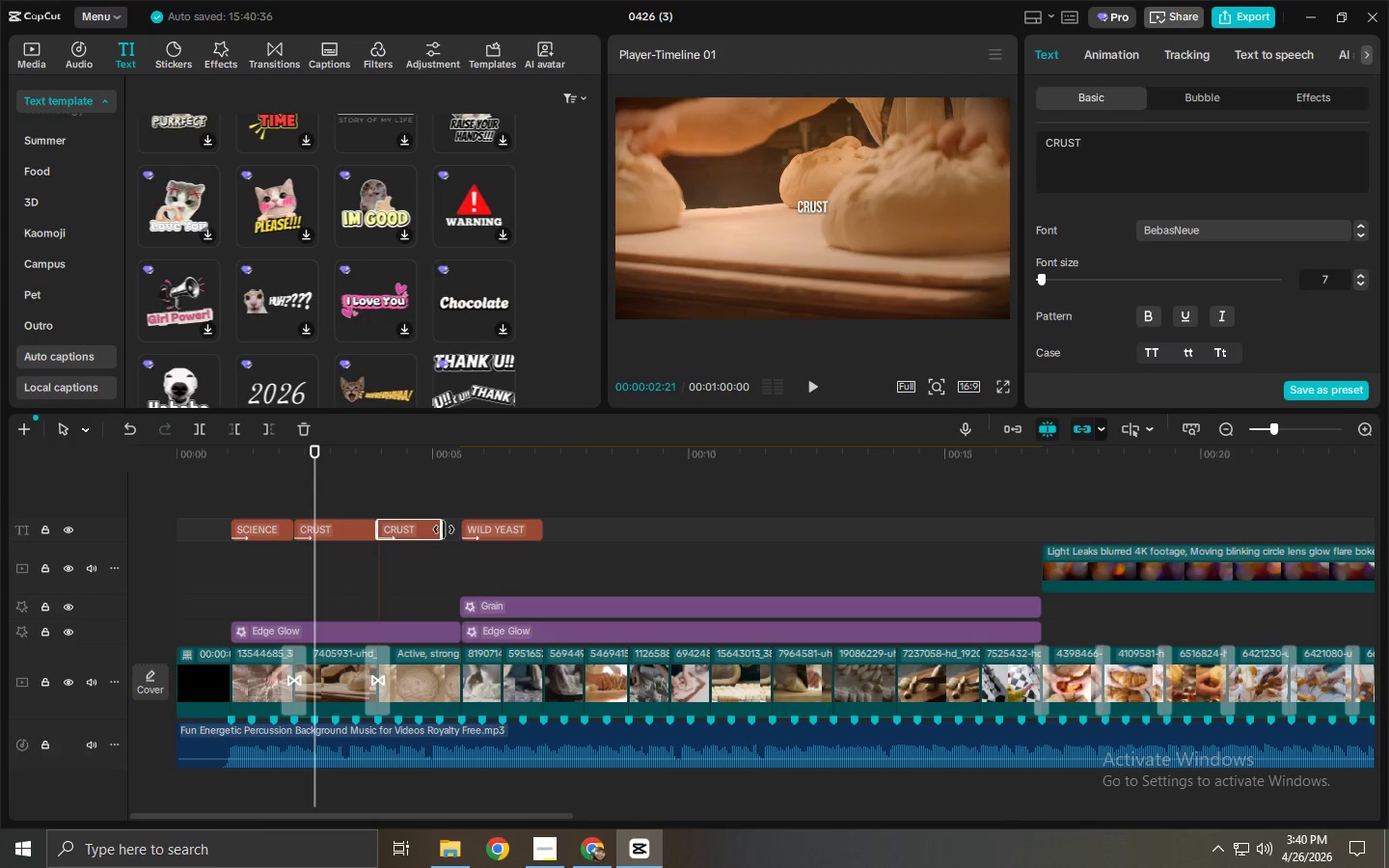 
left_click_drag(start_coordinate=[439, 529], to_coordinate=[457, 529])
 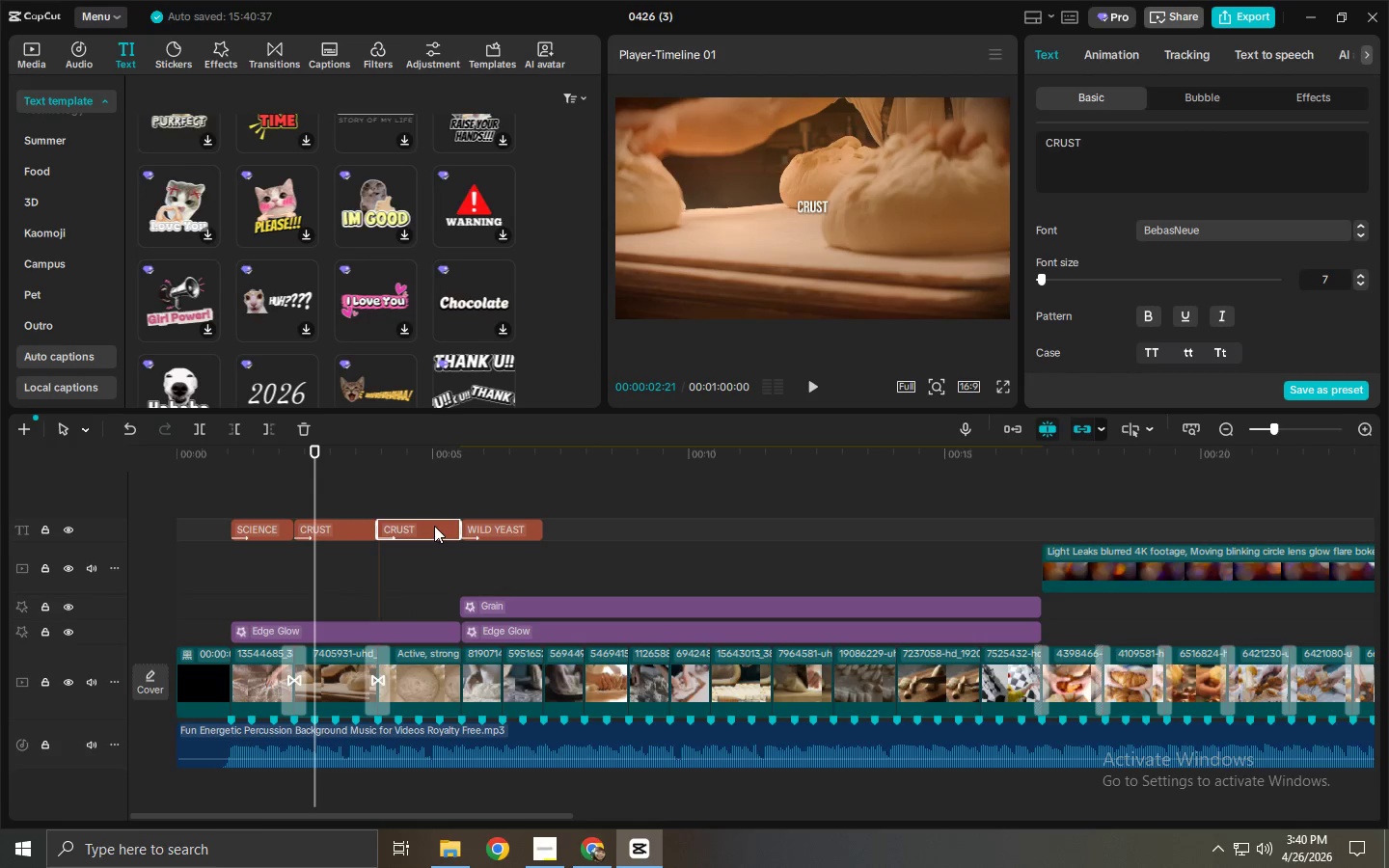 
left_click([443, 526])
 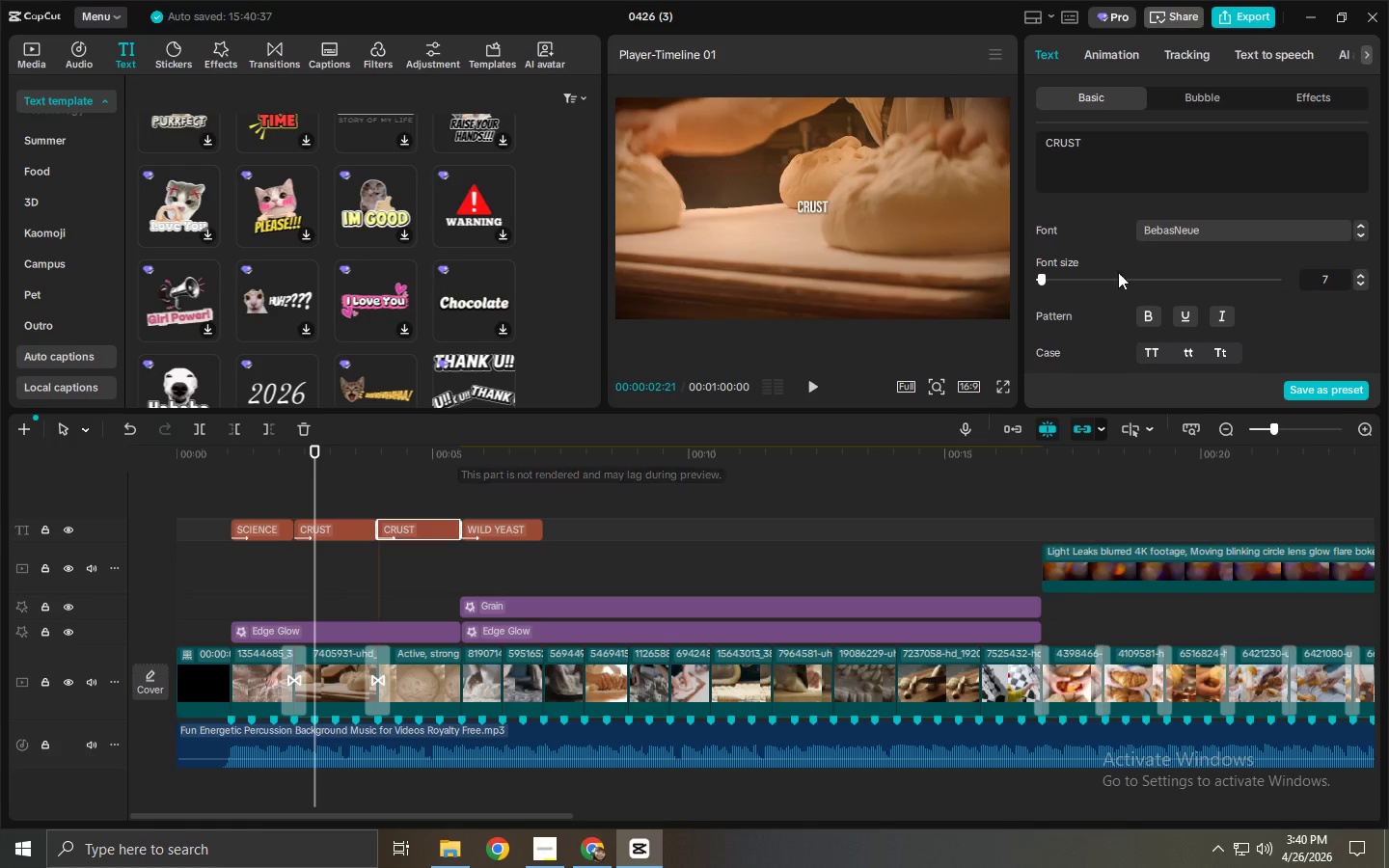 
left_click([1136, 167])
 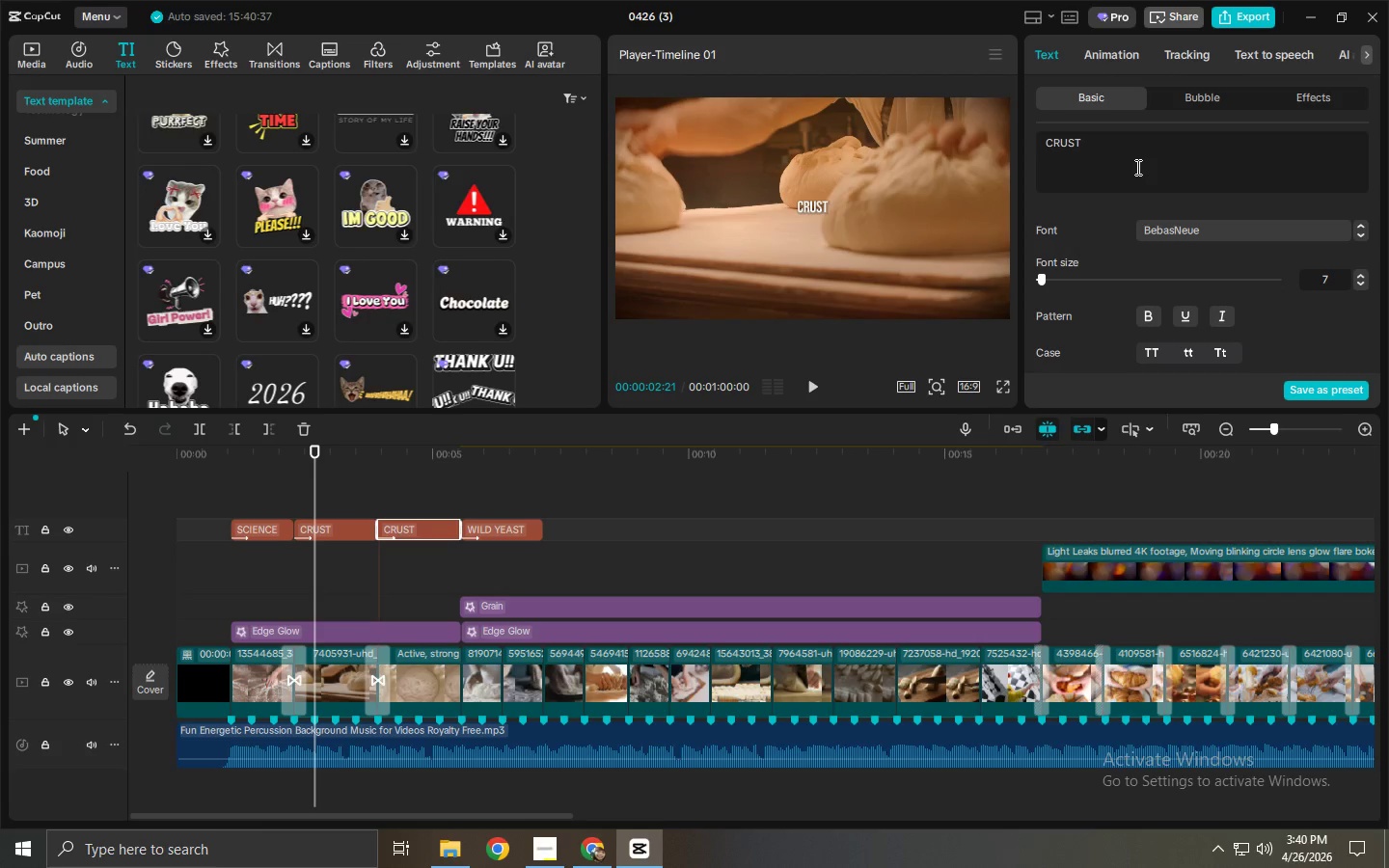 
key(Control+ControlLeft)
 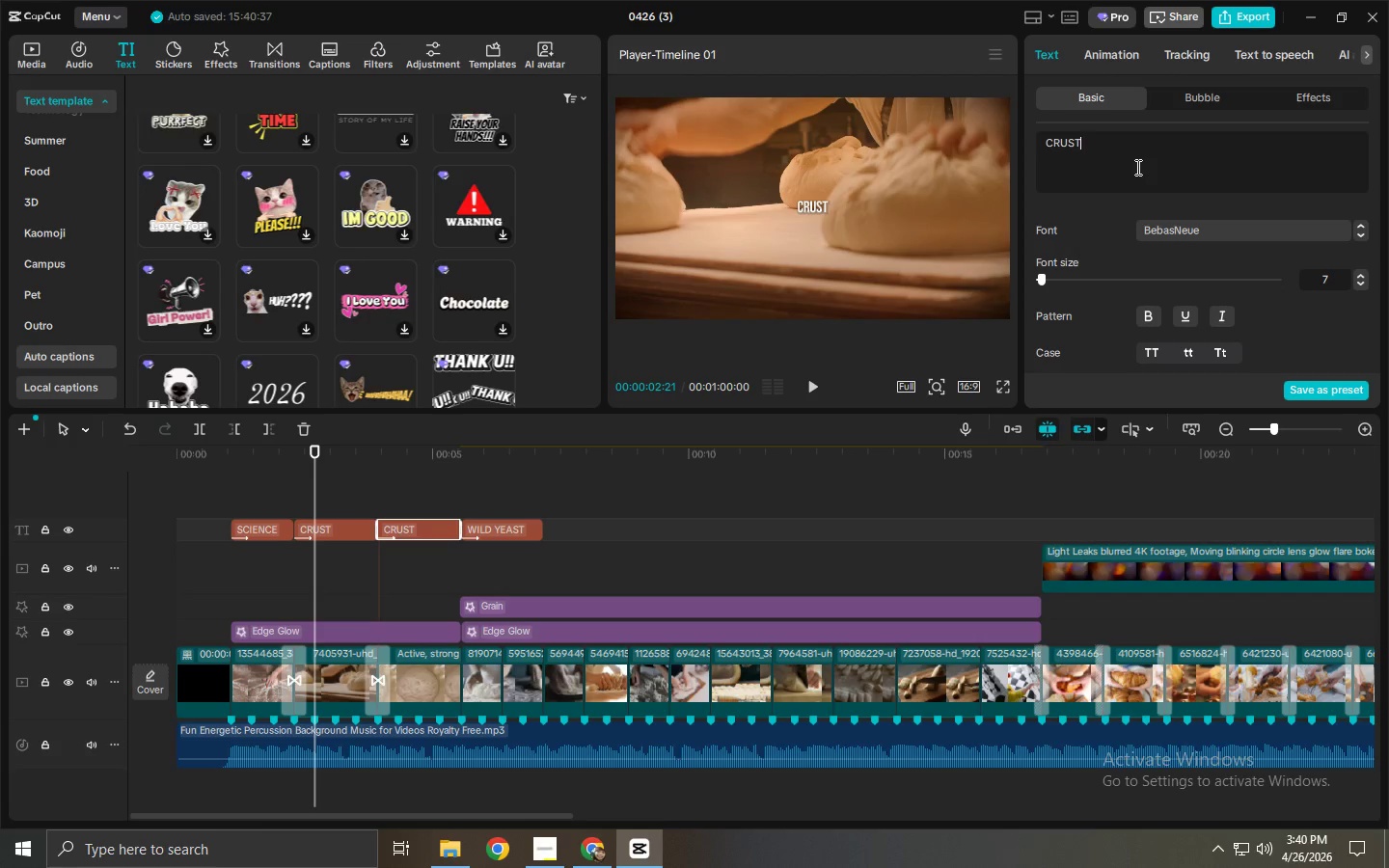 
key(Control+A)
 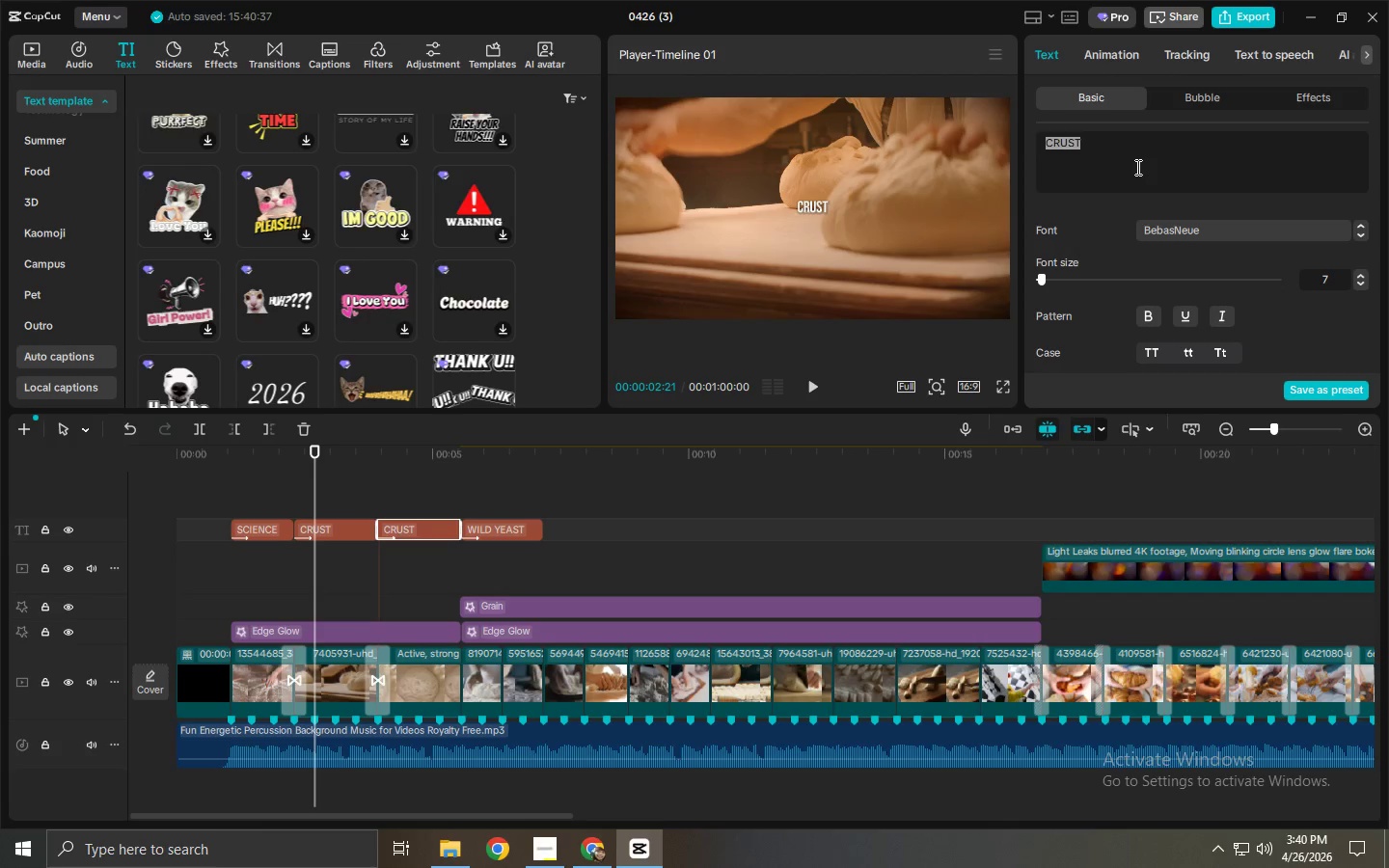 
type(FERMENTATU)
key(Backspace)
type(ION)
 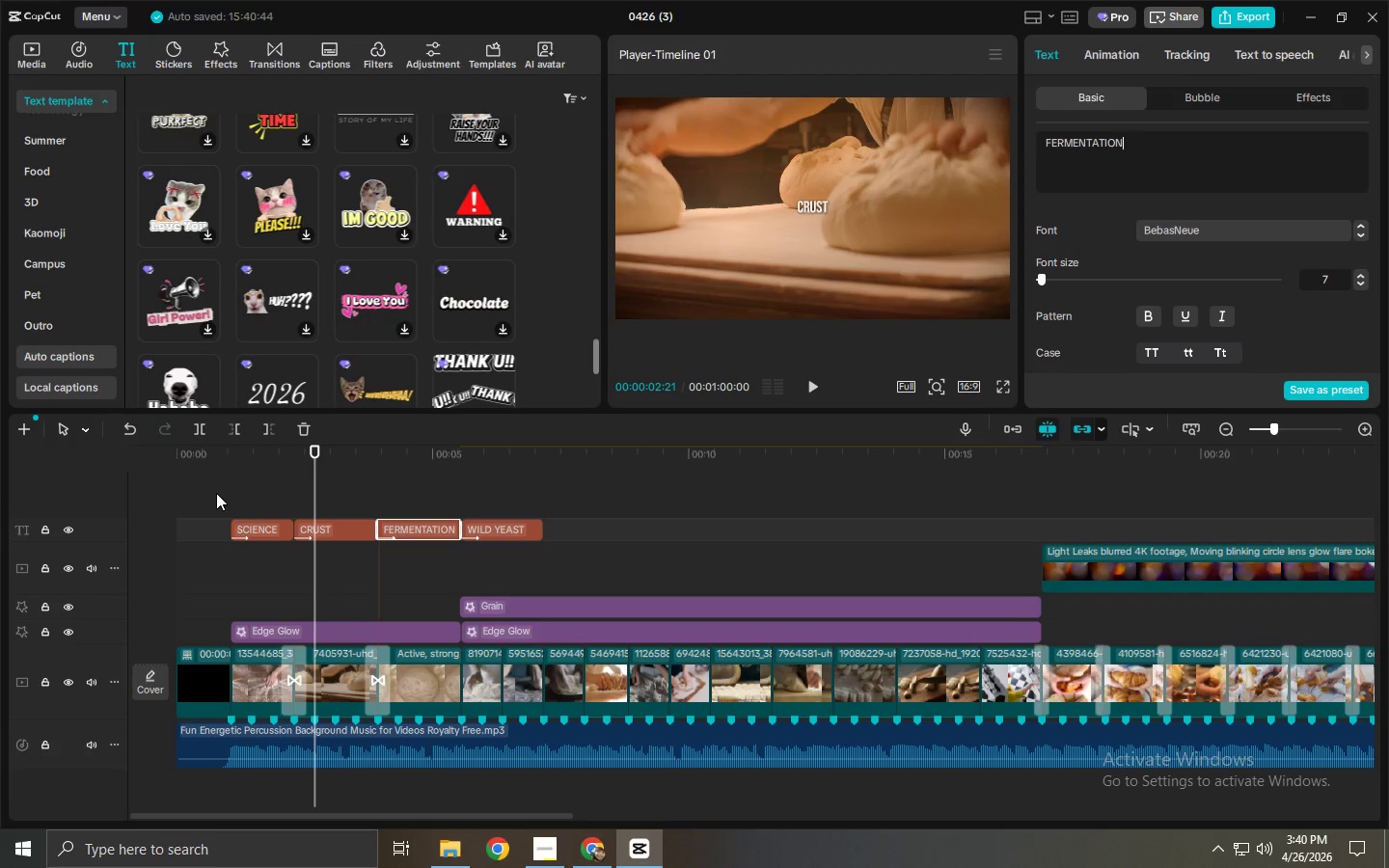 
left_click([216, 471])
 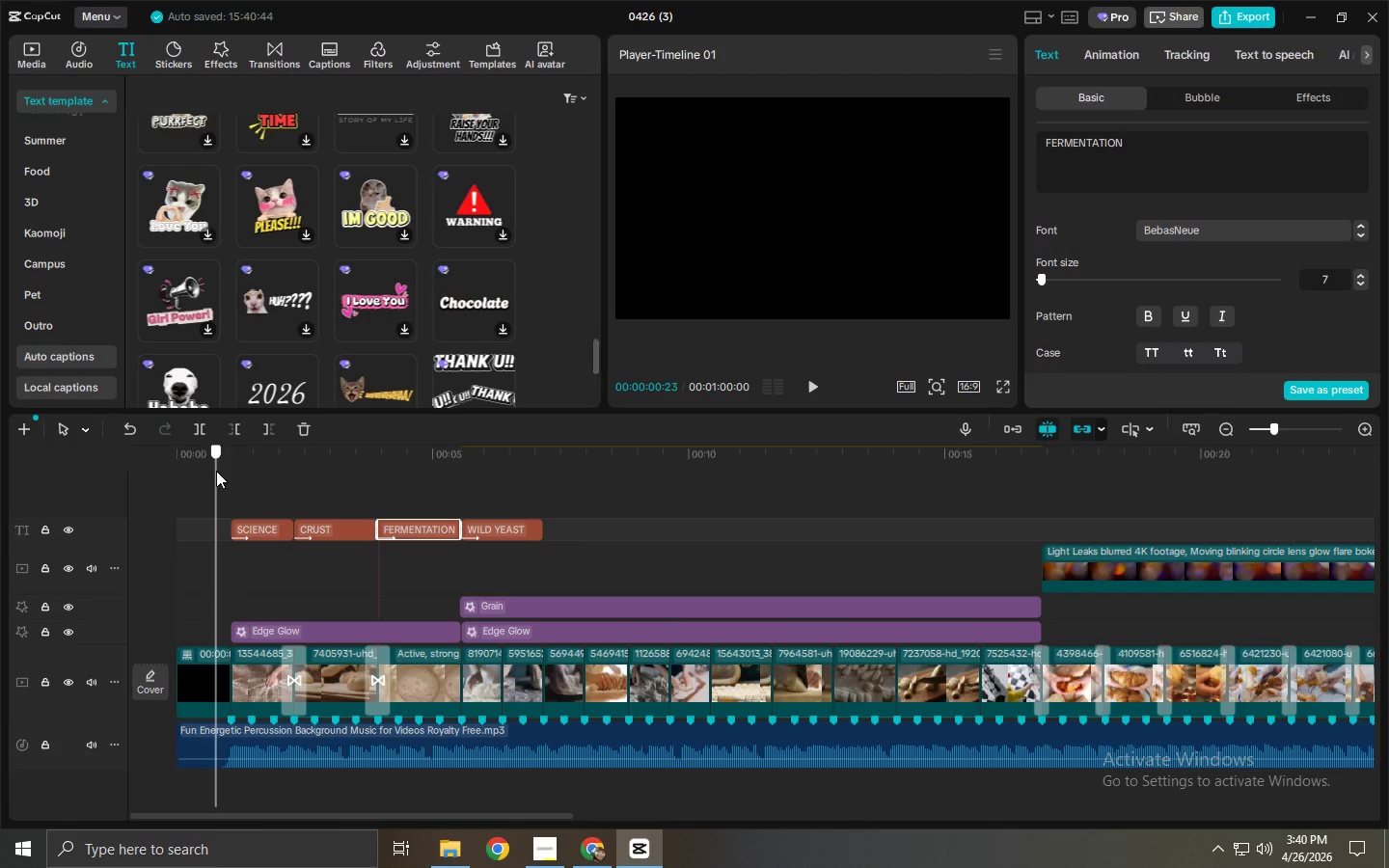 
key(Space)
 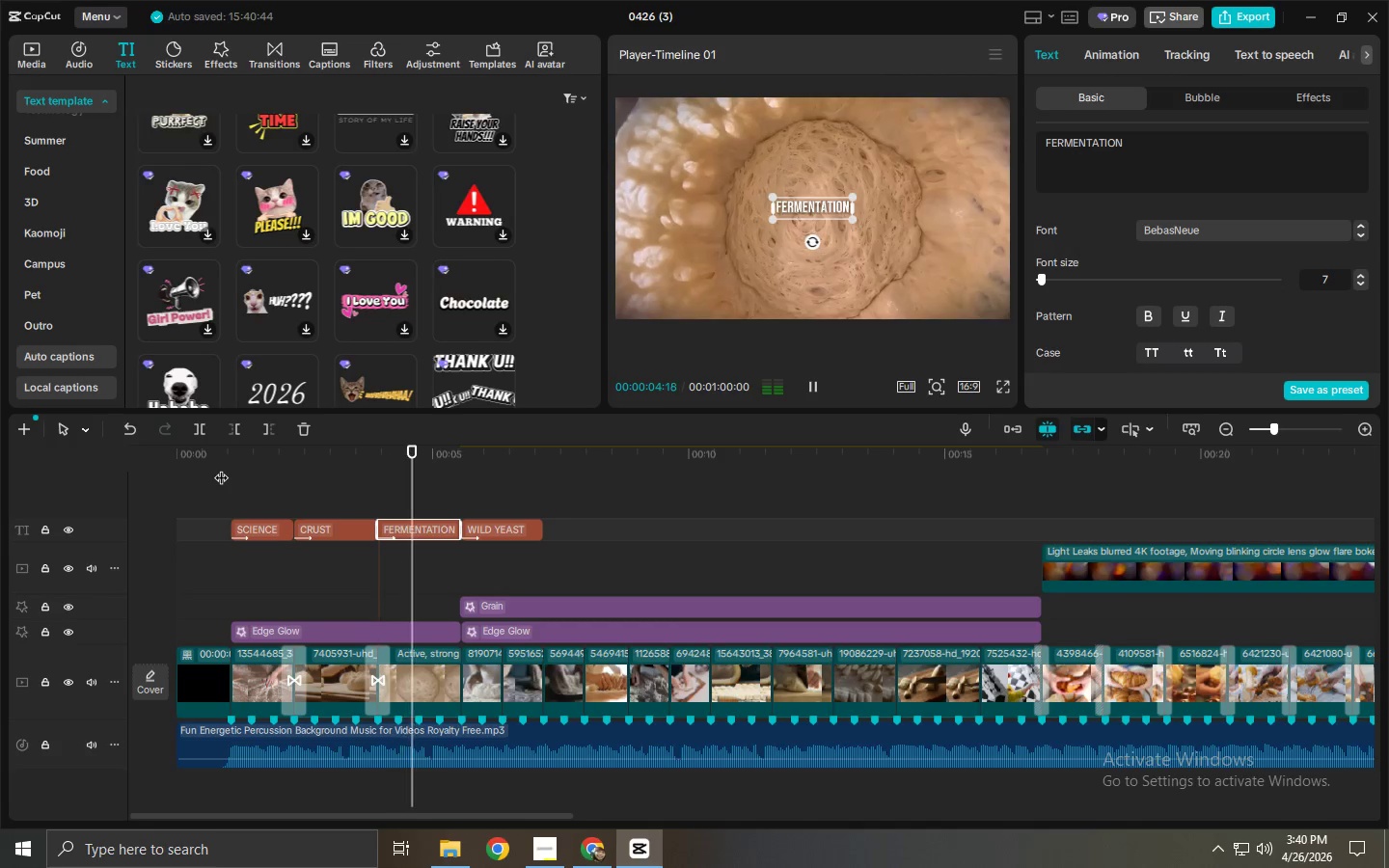 
wait(5.25)
 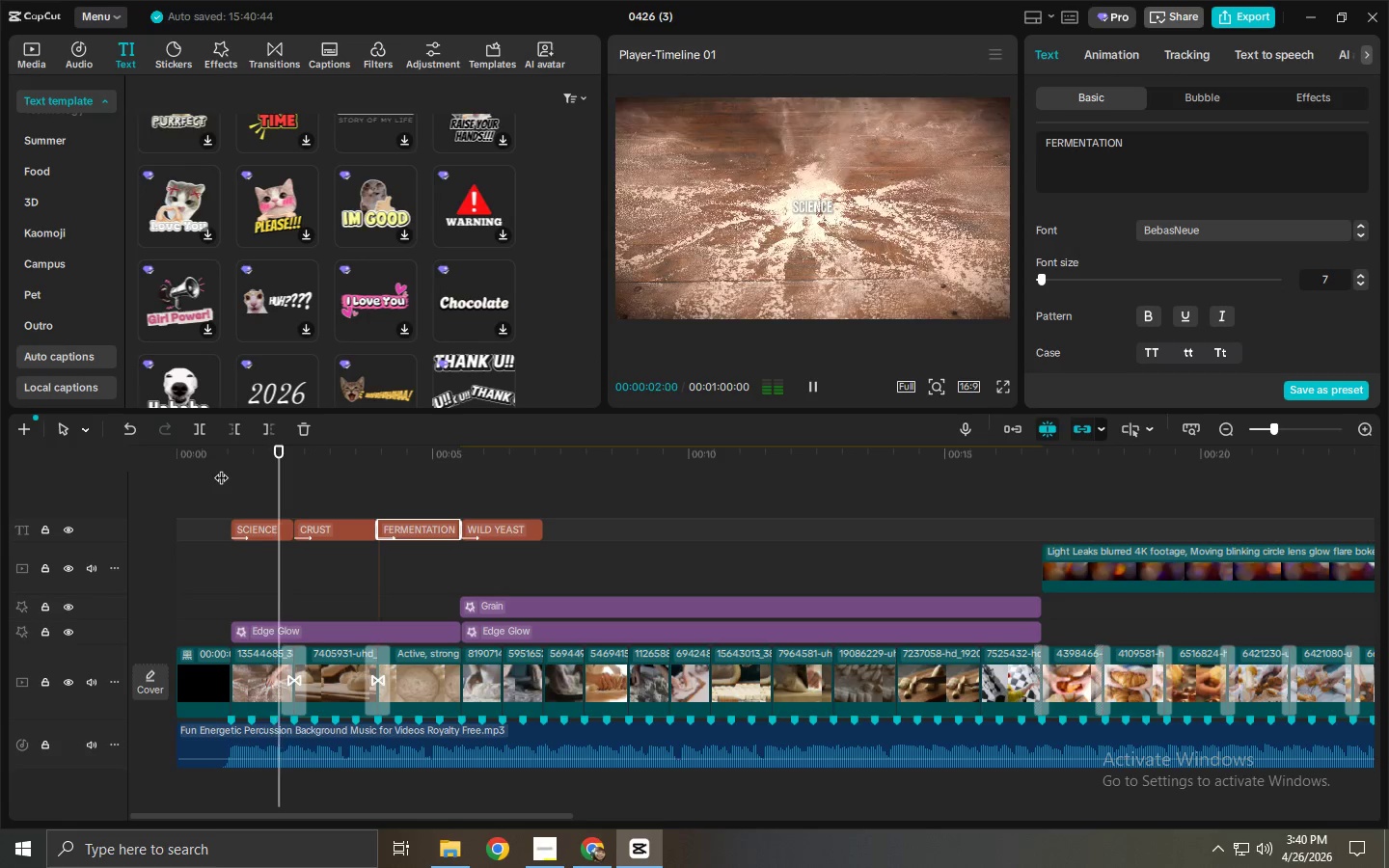 
key(Space)
 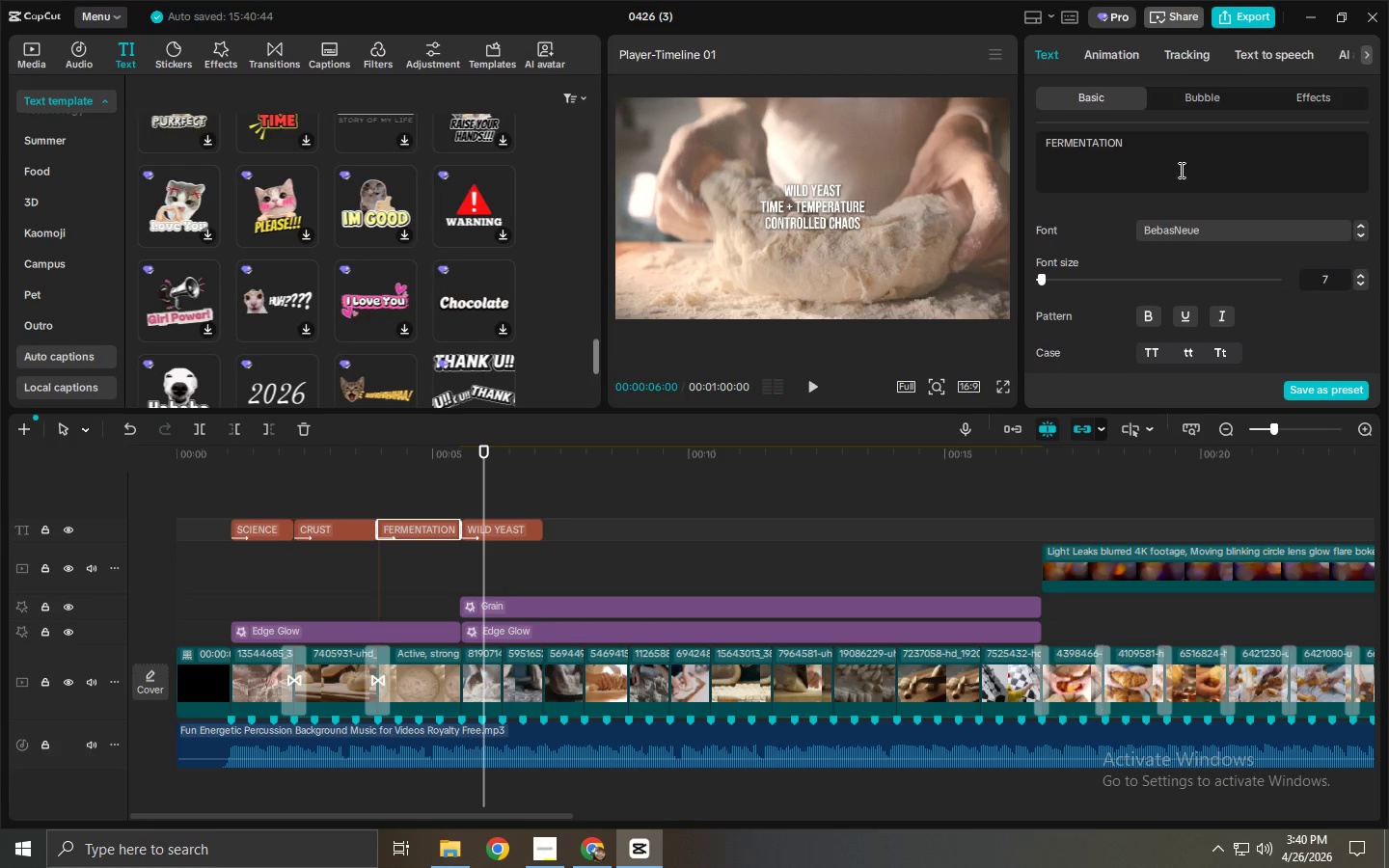 
left_click_drag(start_coordinate=[1164, 152], to_coordinate=[1138, 150])
 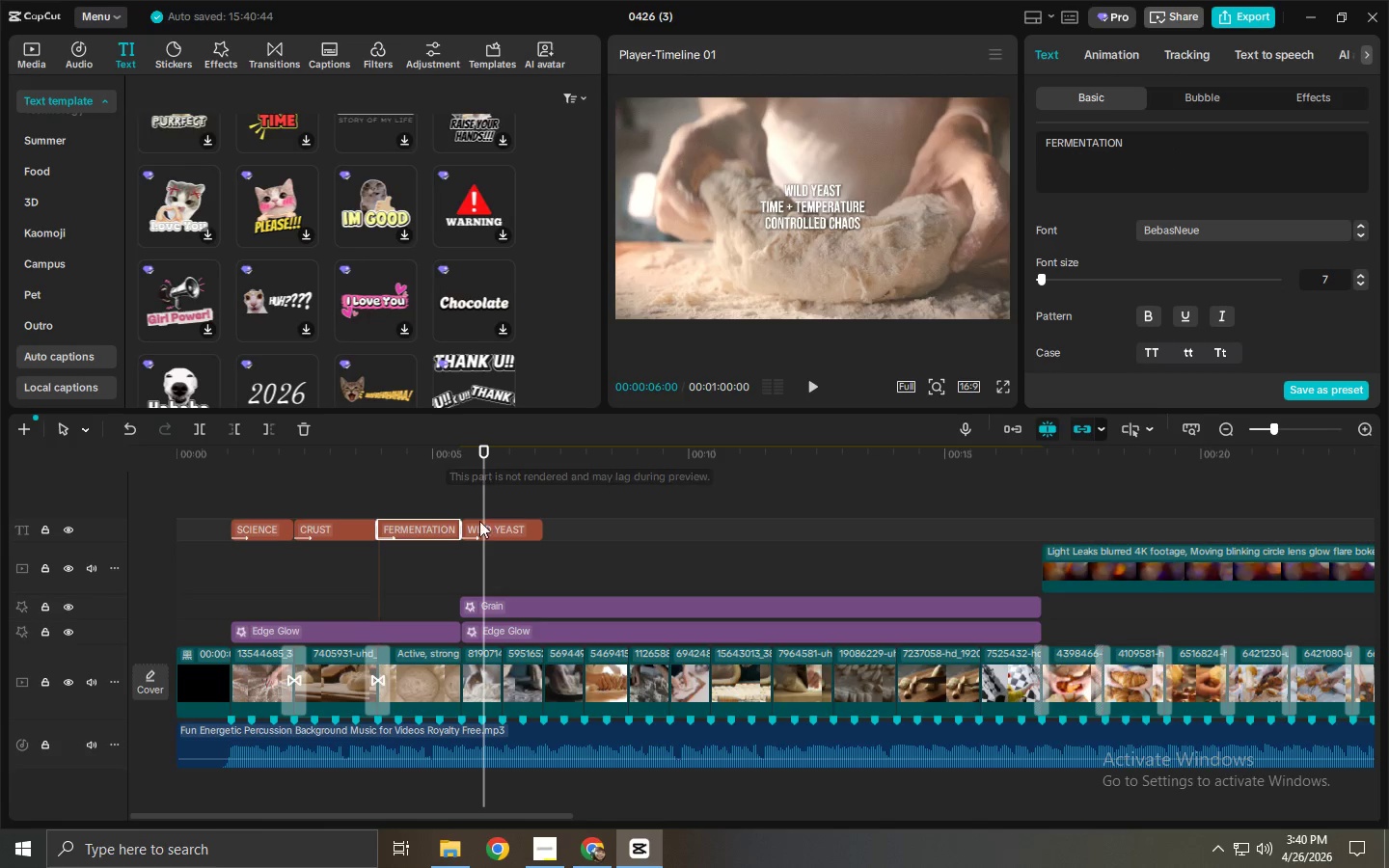 
left_click([486, 539])
 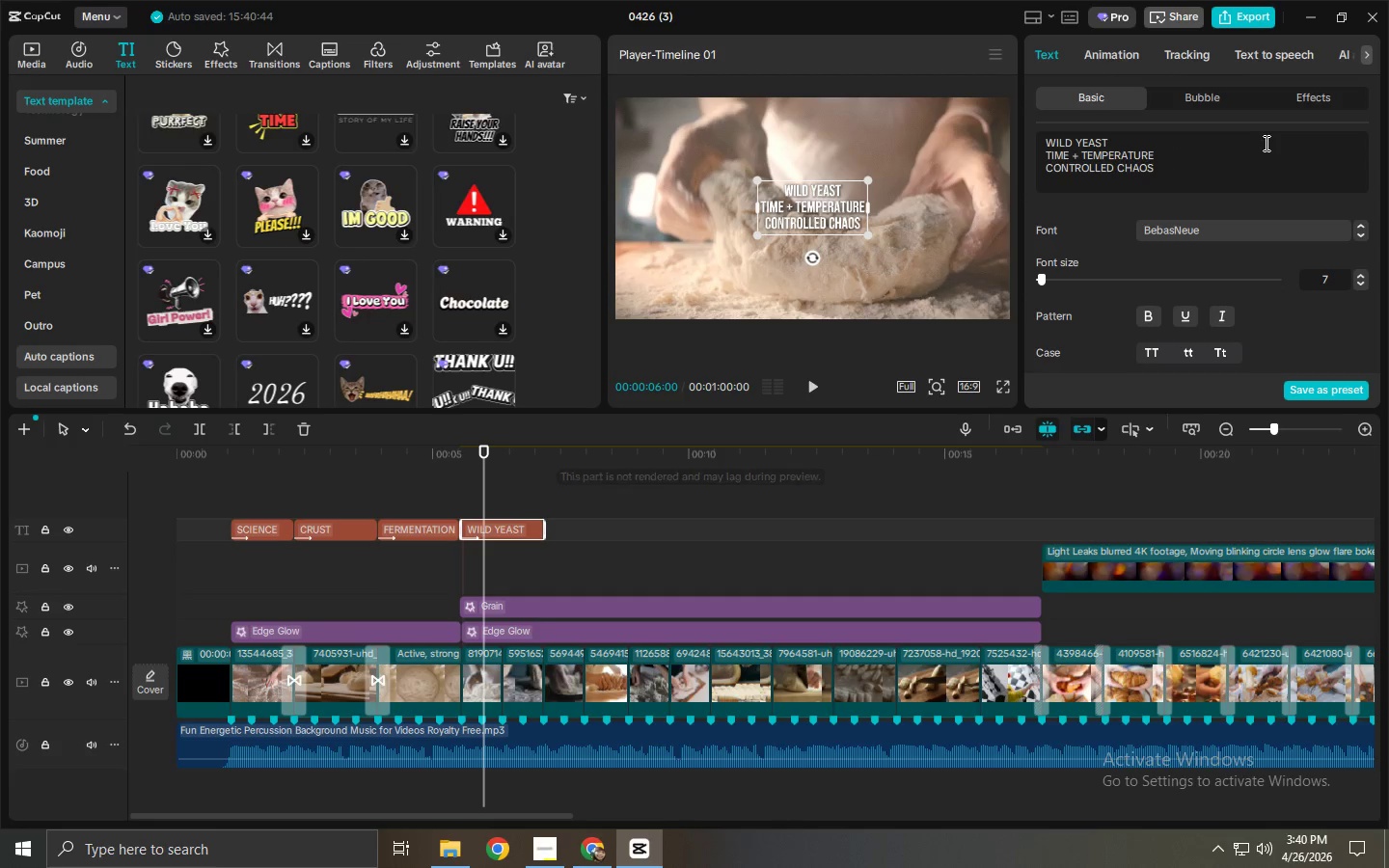 
left_click_drag(start_coordinate=[1214, 175], to_coordinate=[1037, 158])
 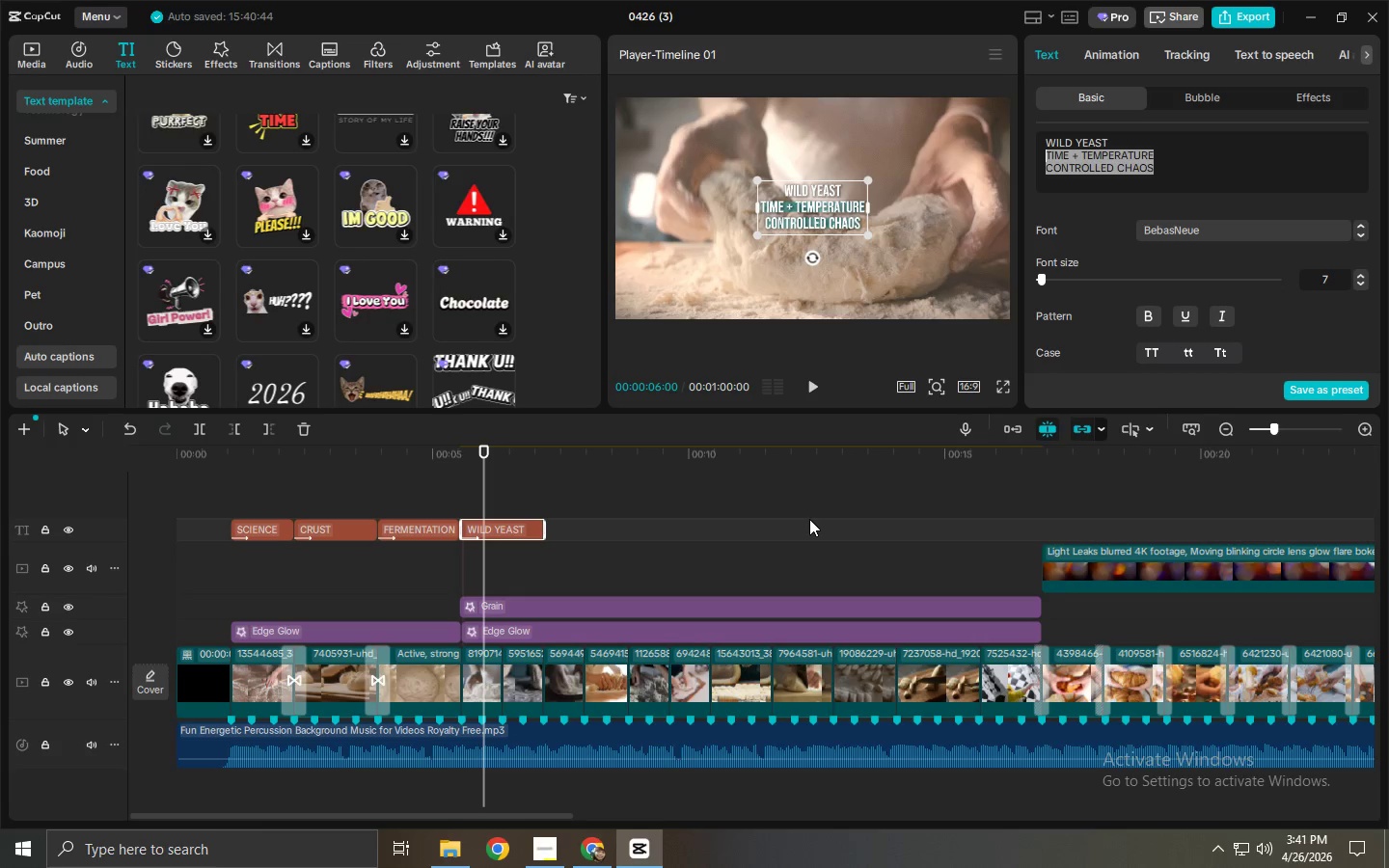 
wait(41.62)
 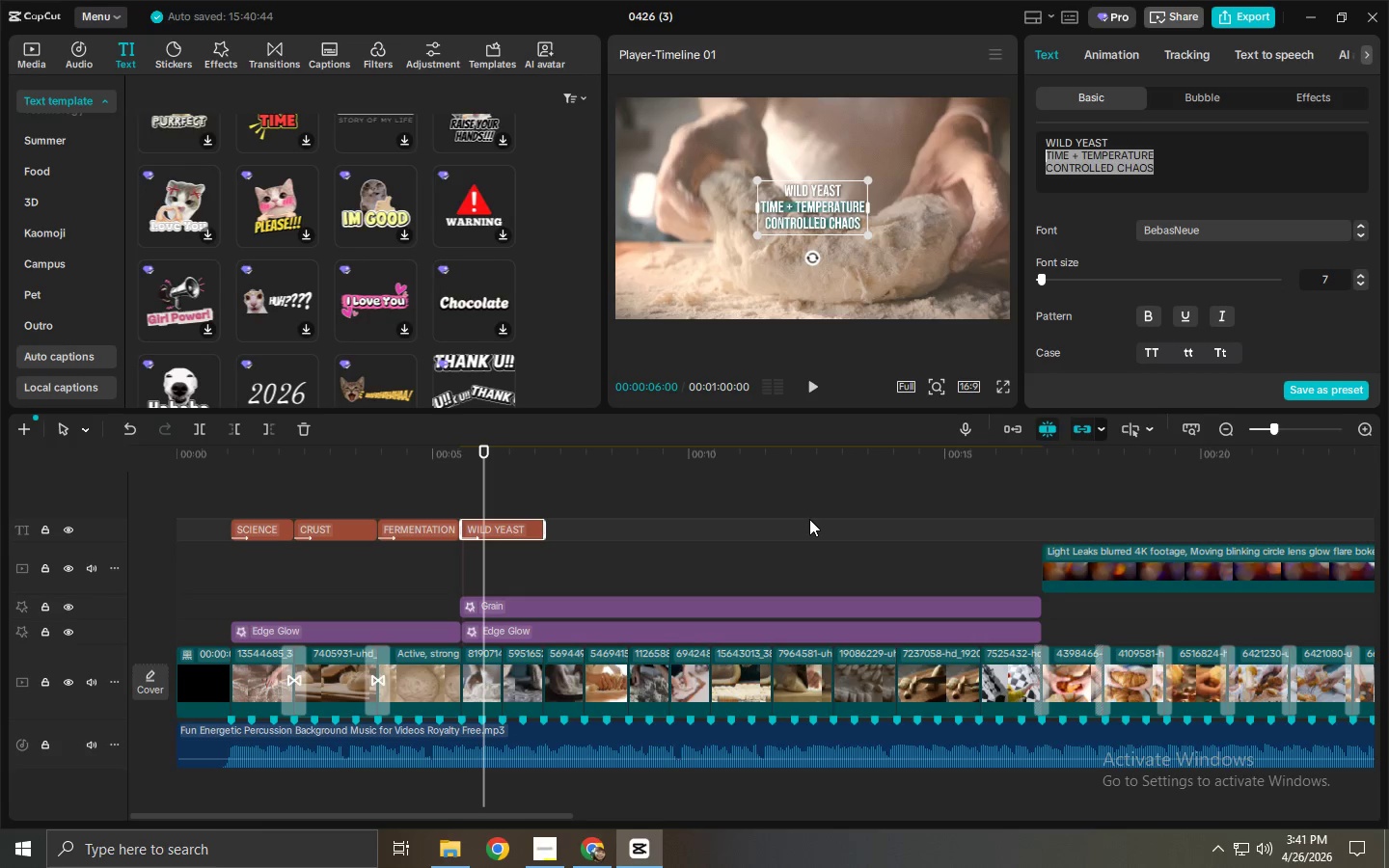 
key(Space)
 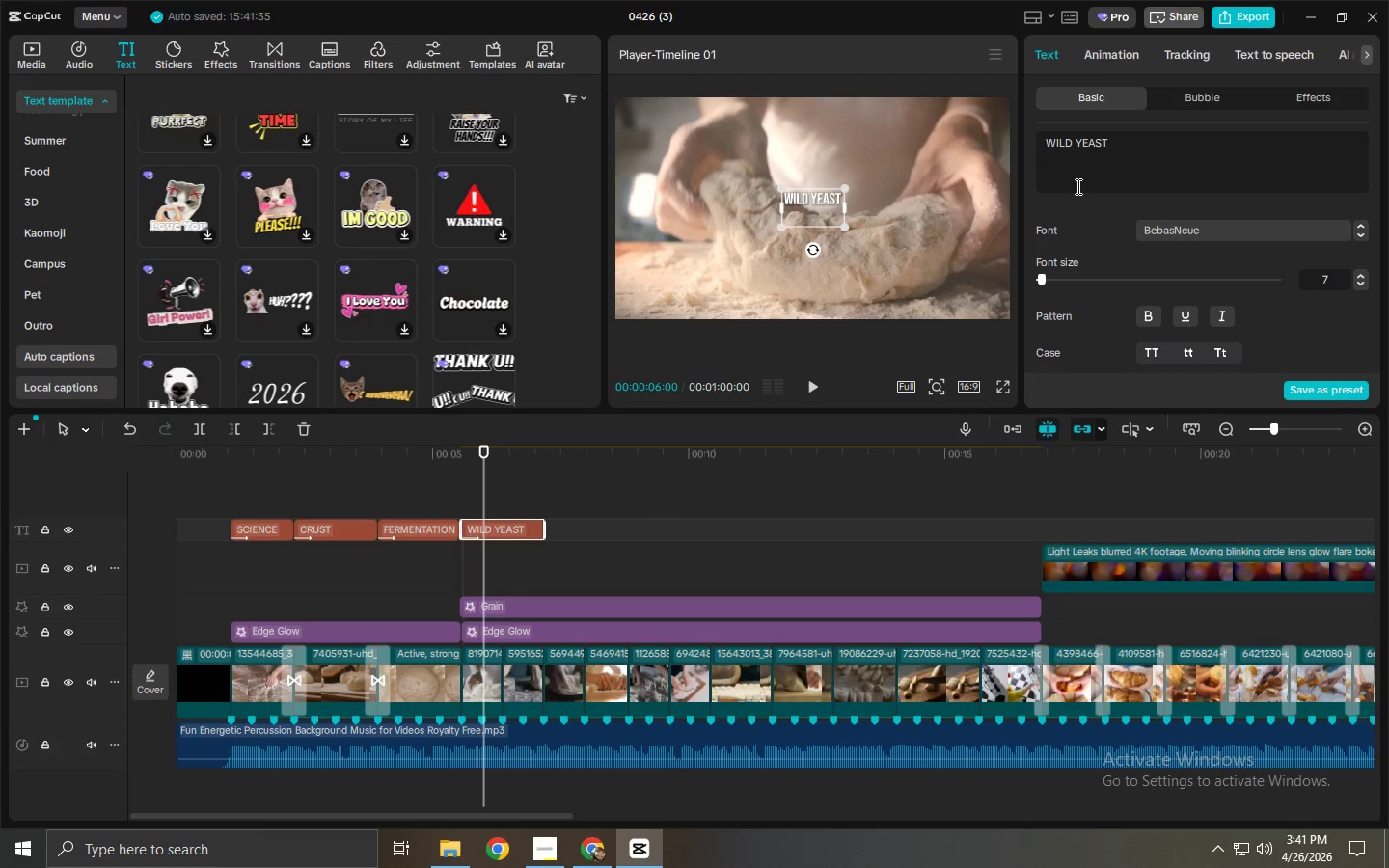 
key(Backspace)
 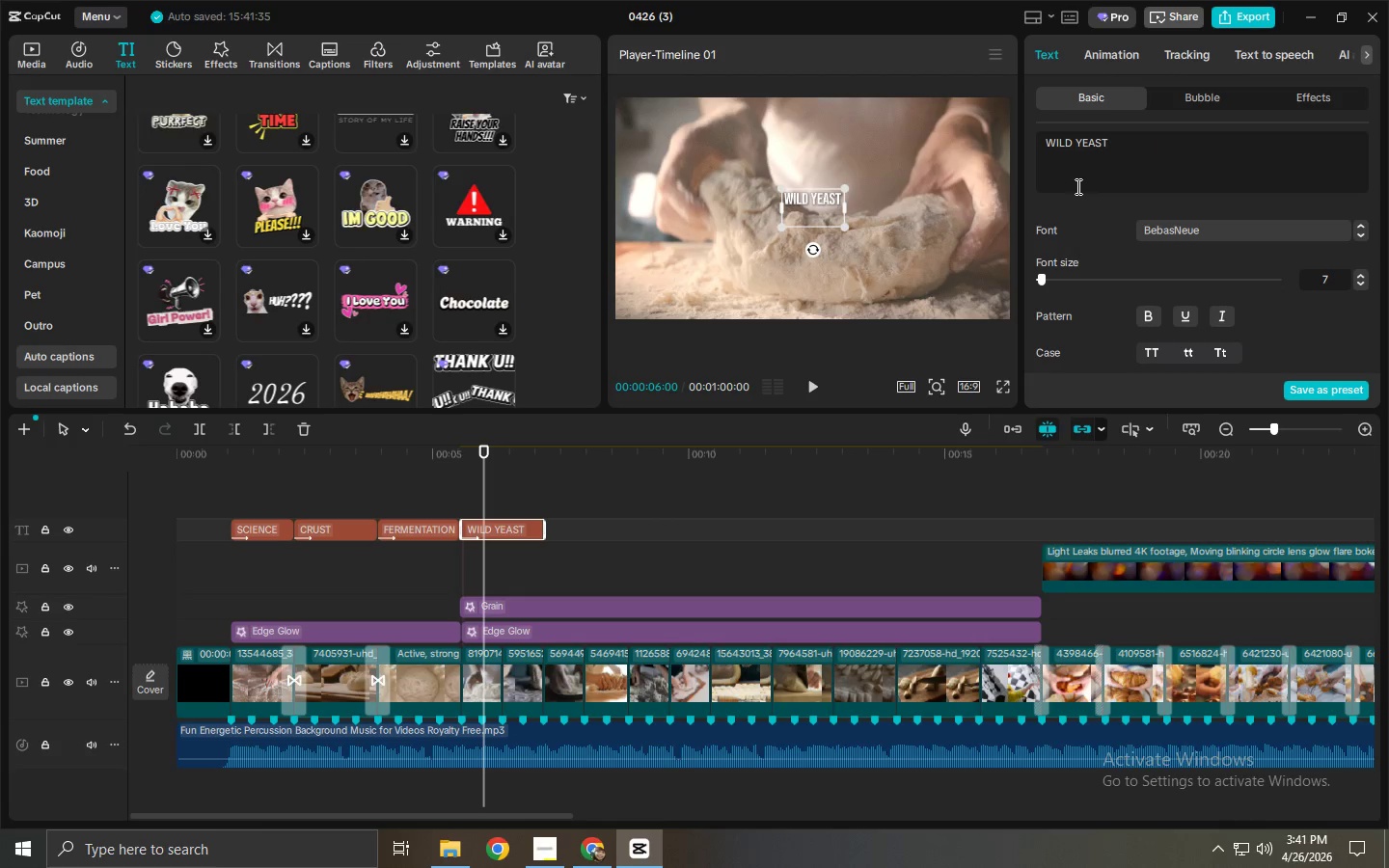 
key(Backslash)
 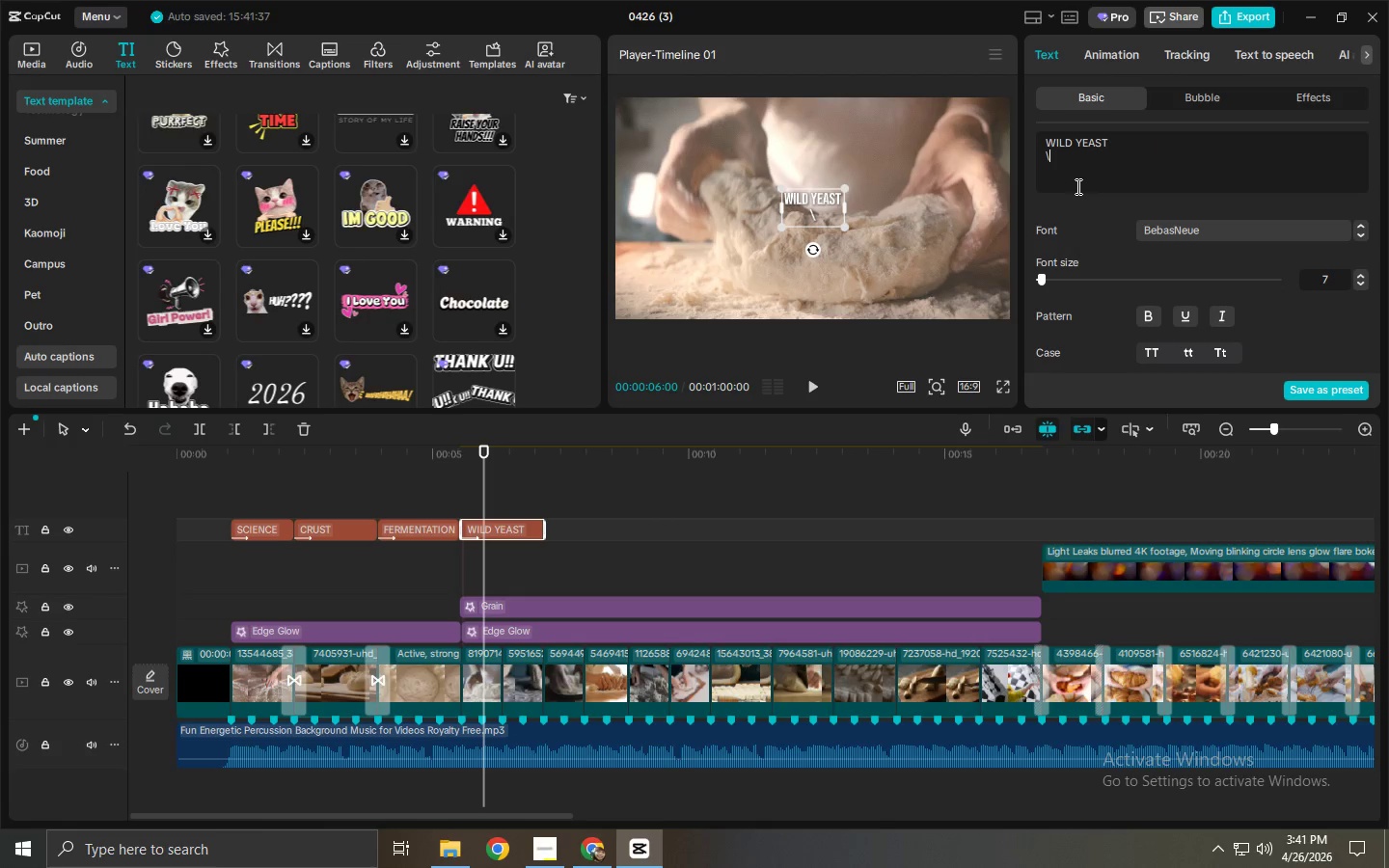 
key(Backspace)
 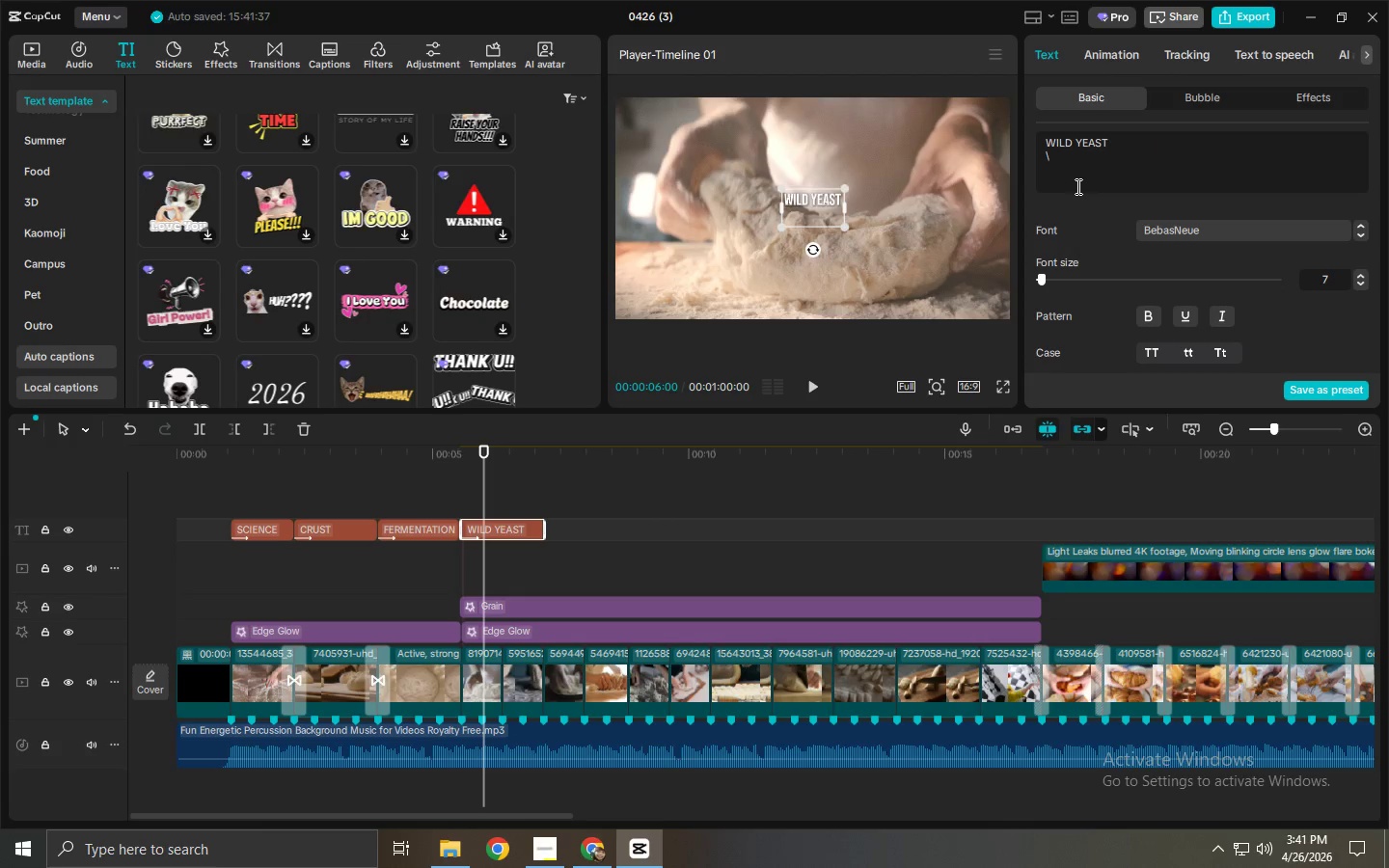 
key(Backspace)
 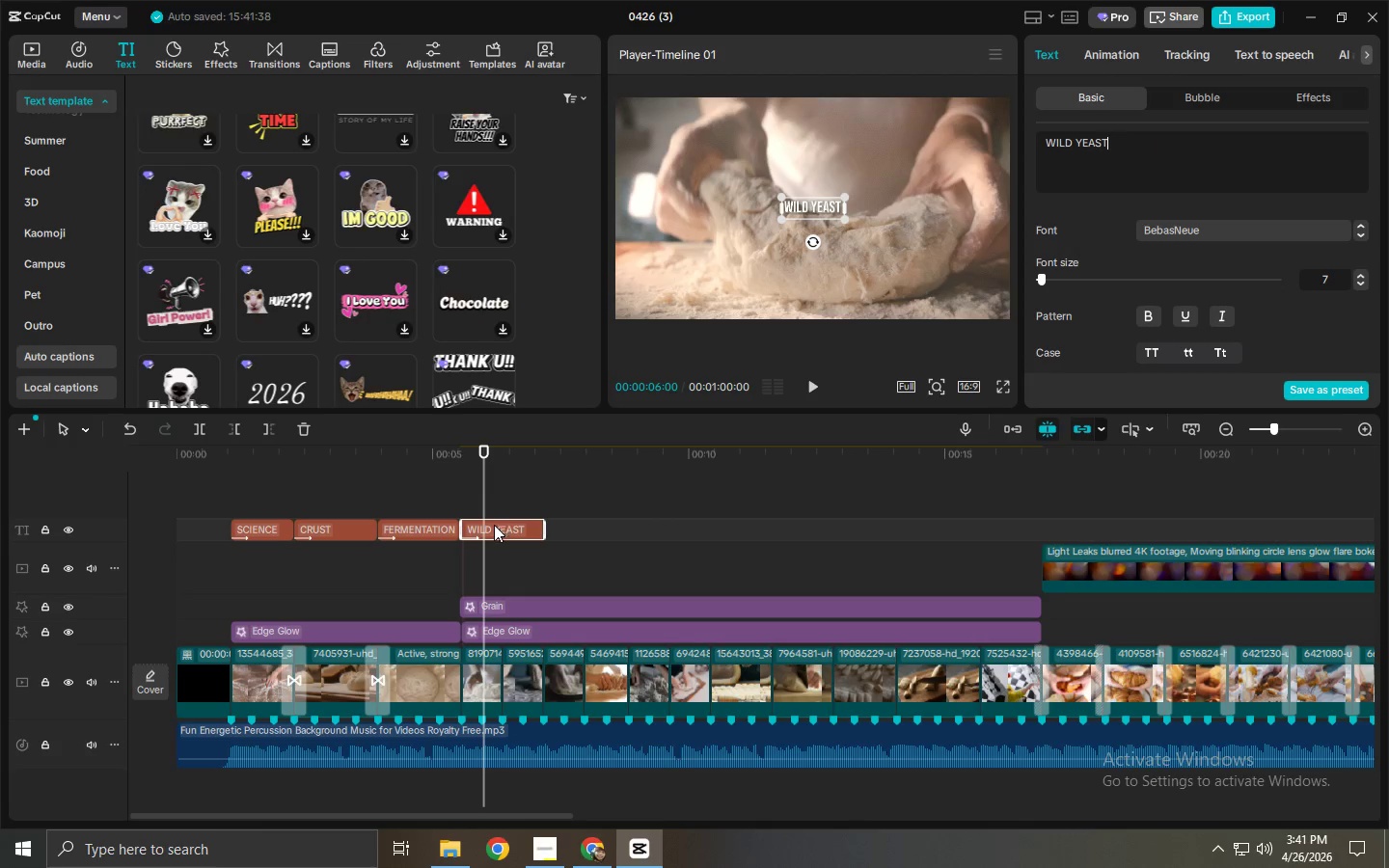 
left_click_drag(start_coordinate=[539, 521], to_coordinate=[670, 540])
 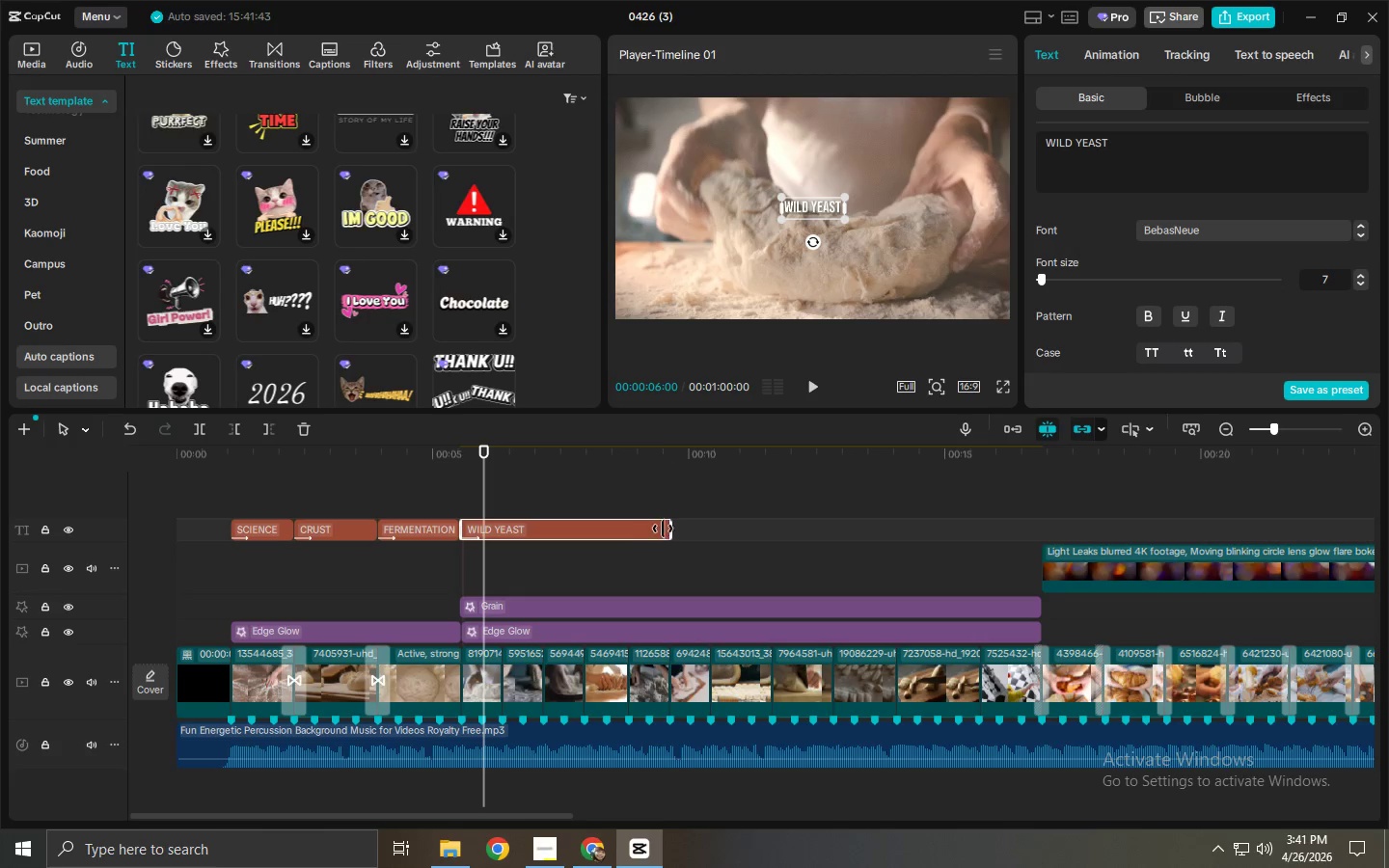 
left_click_drag(start_coordinate=[672, 528], to_coordinate=[709, 528])
 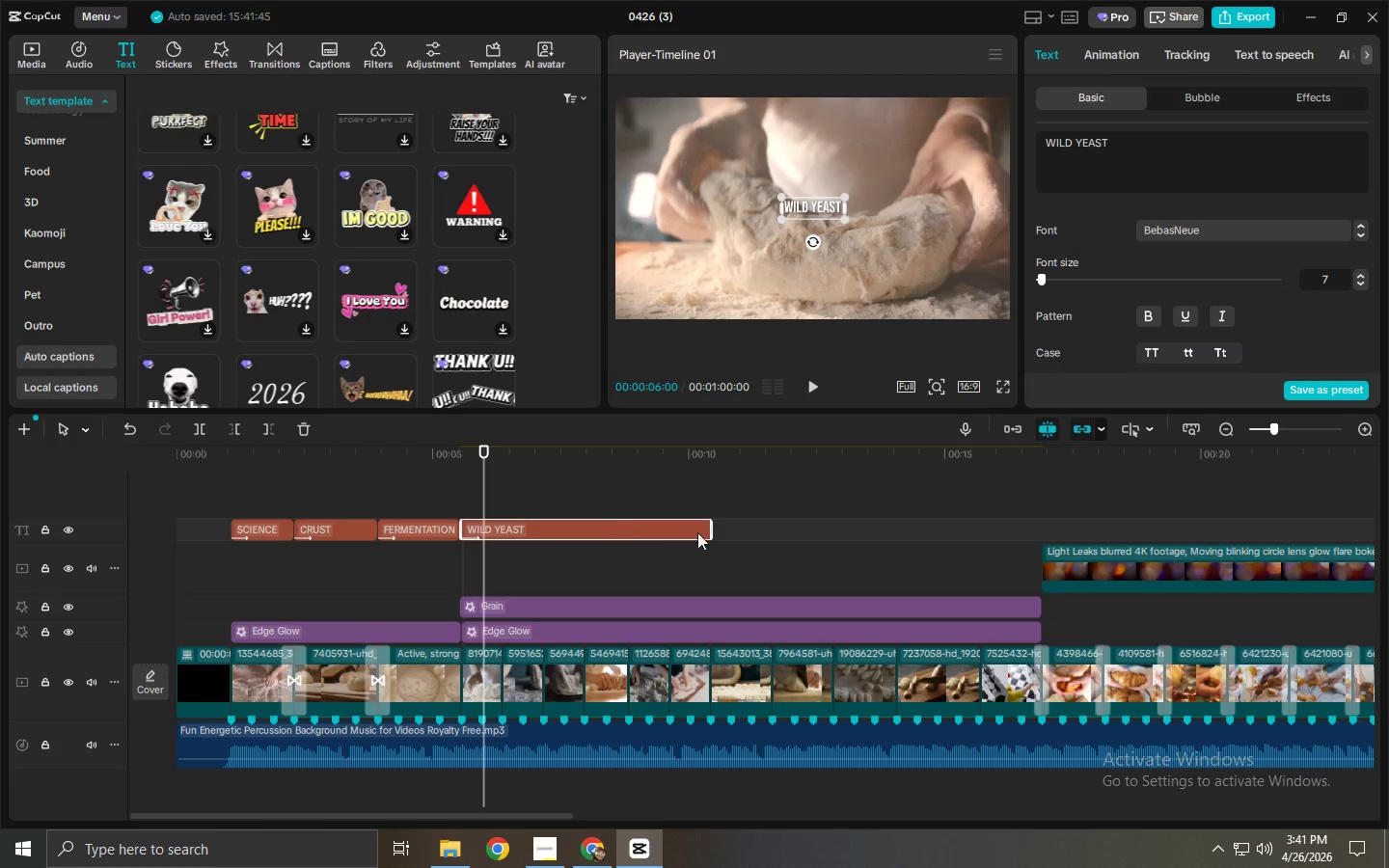 
left_click_drag(start_coordinate=[711, 531], to_coordinate=[579, 549])
 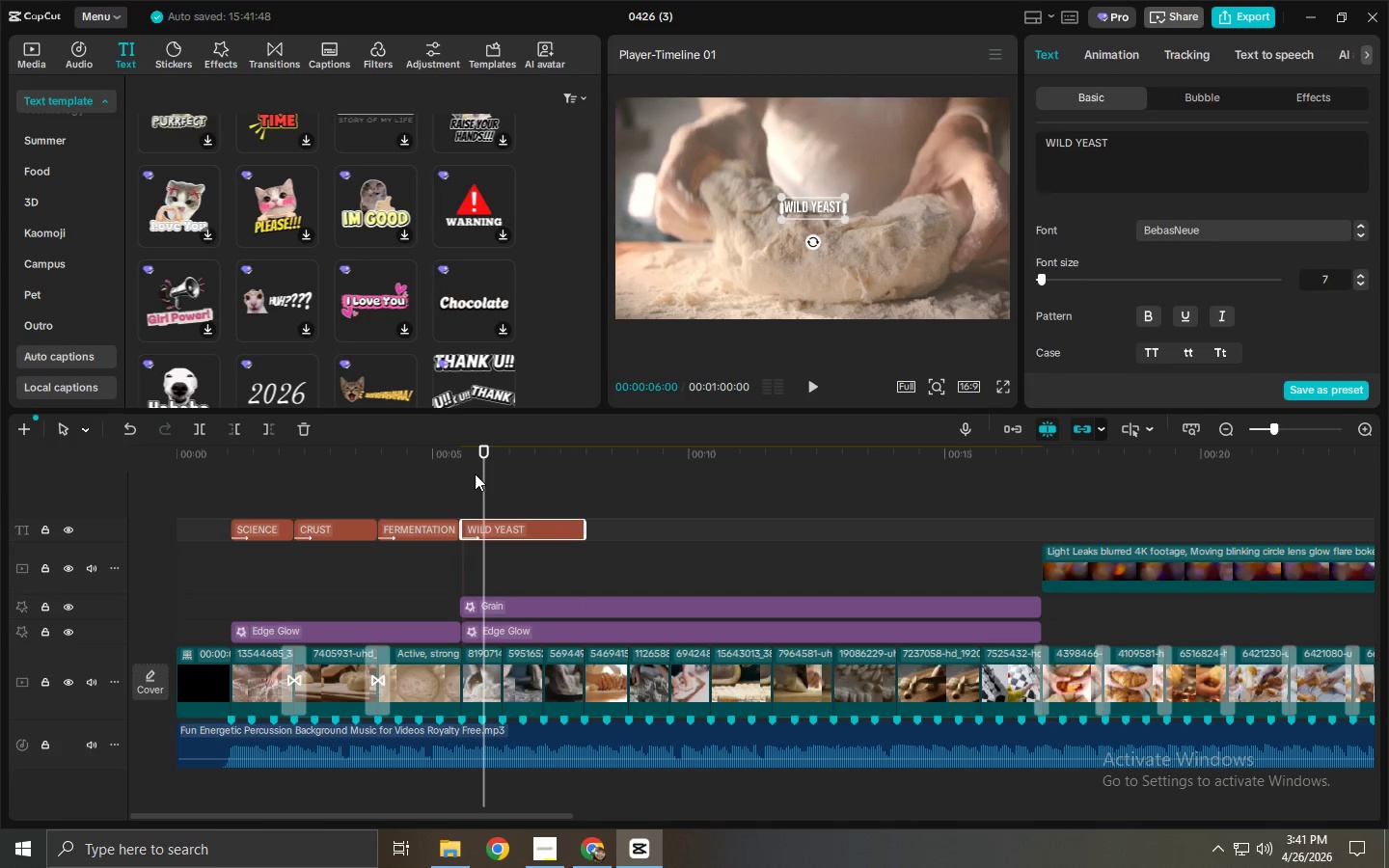 
left_click_drag(start_coordinate=[477, 475], to_coordinate=[472, 473])
 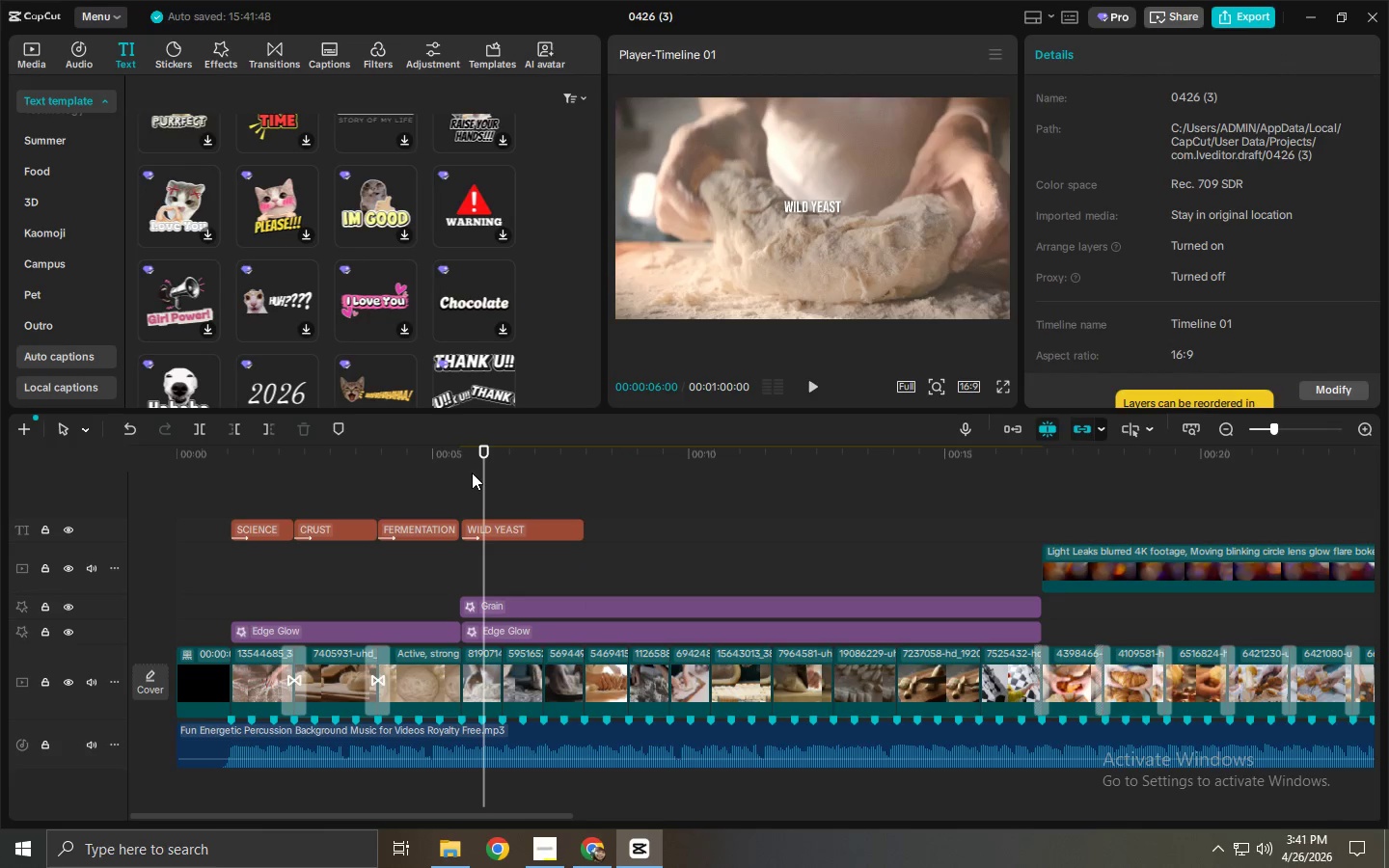 
key(Space)
 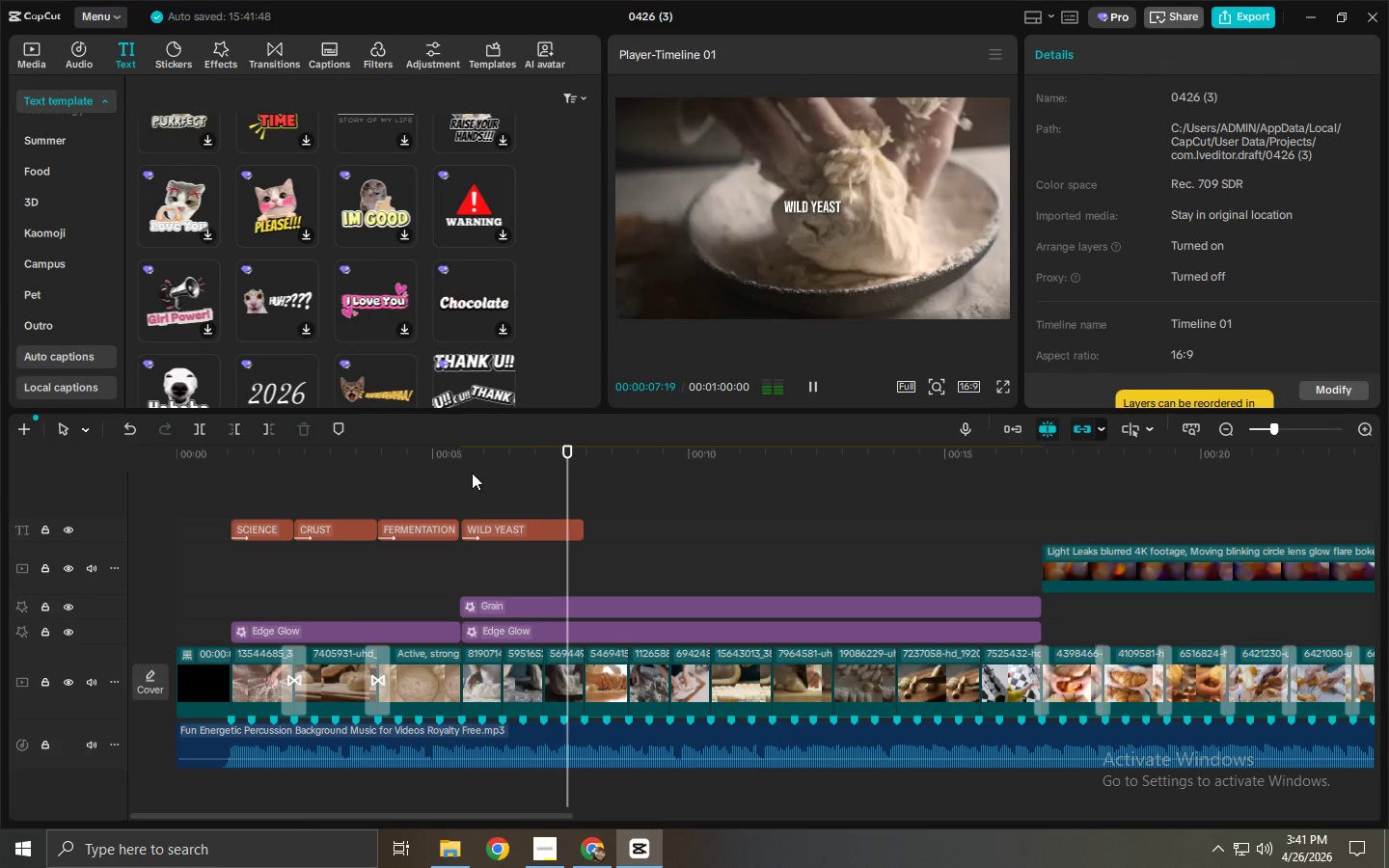 
key(Space)
 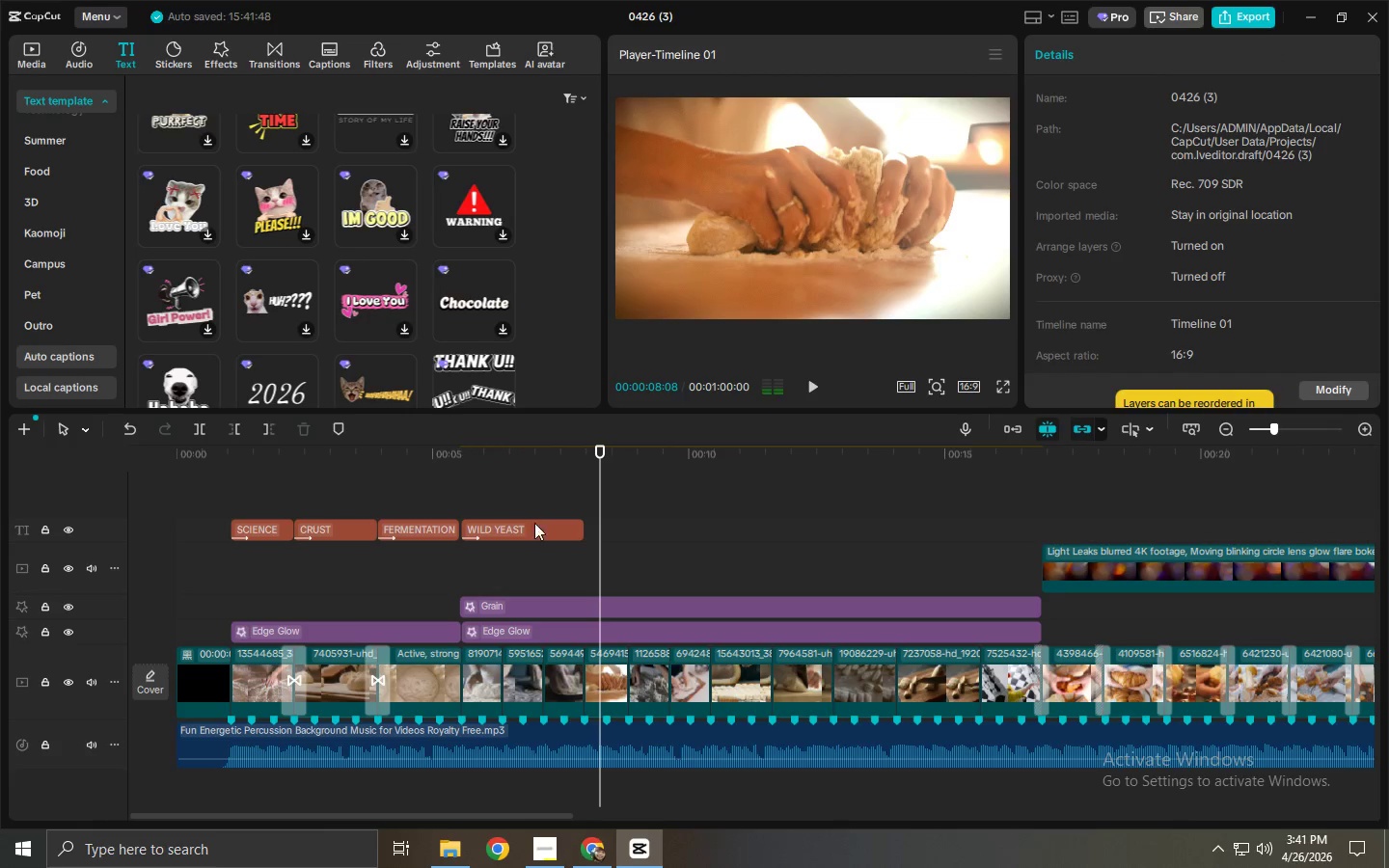 
hold_key(key=AltLeft, duration=1.5)
left_click_drag(start_coordinate=[536, 533], to_coordinate=[797, 531])
 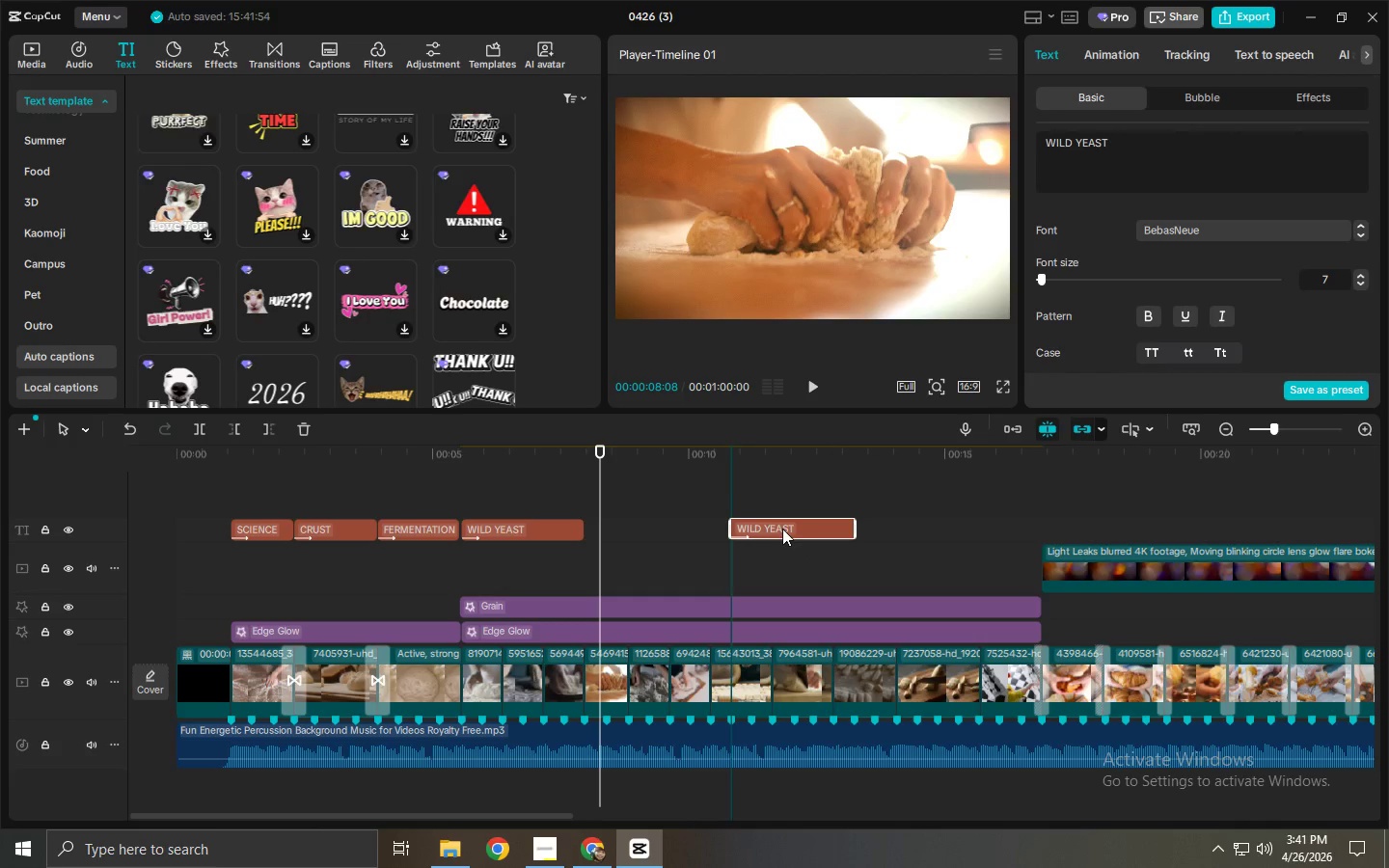 
hold_key(key=AltLeft, duration=1.51)
 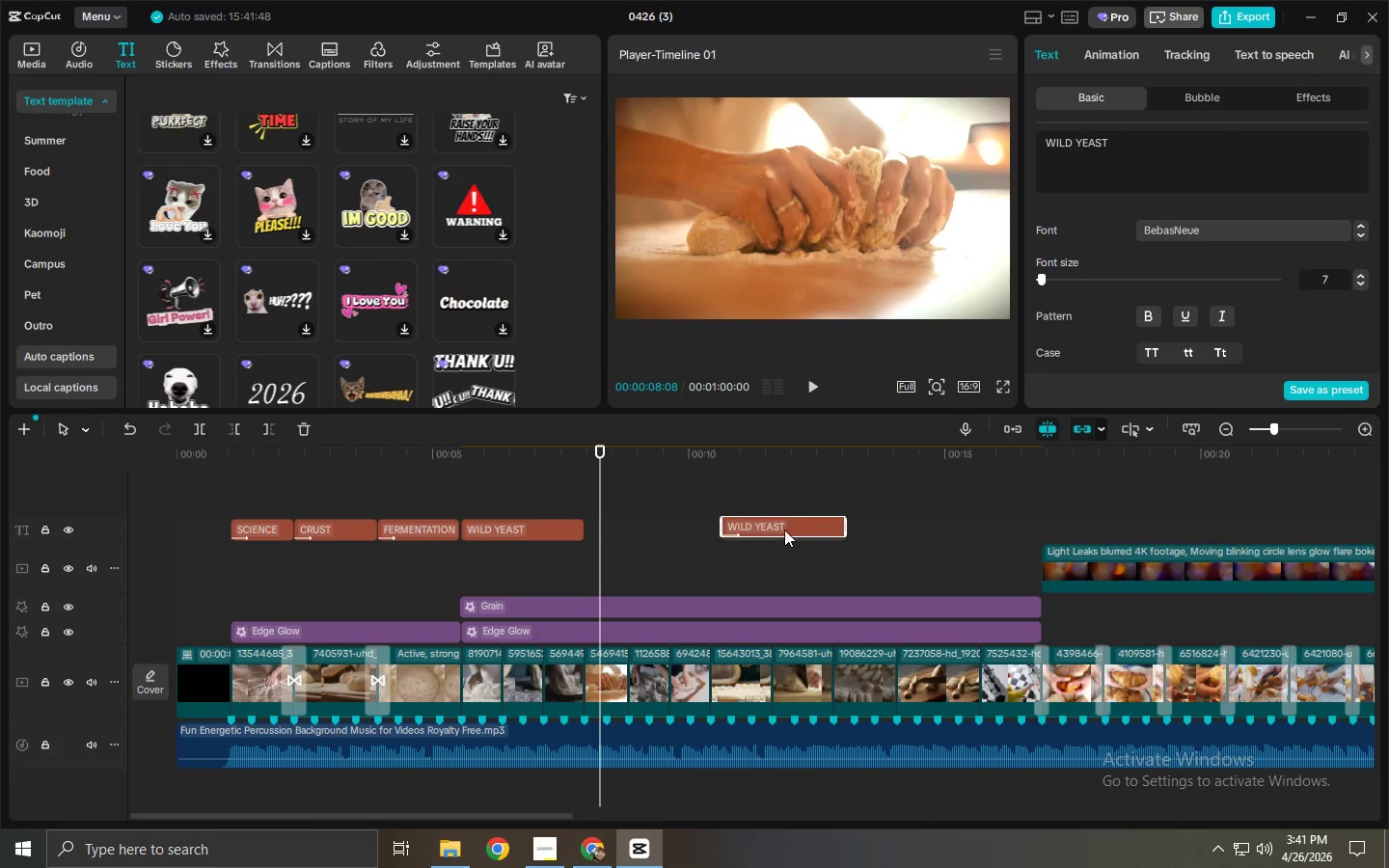 
hold_key(key=AltLeft, duration=0.53)
 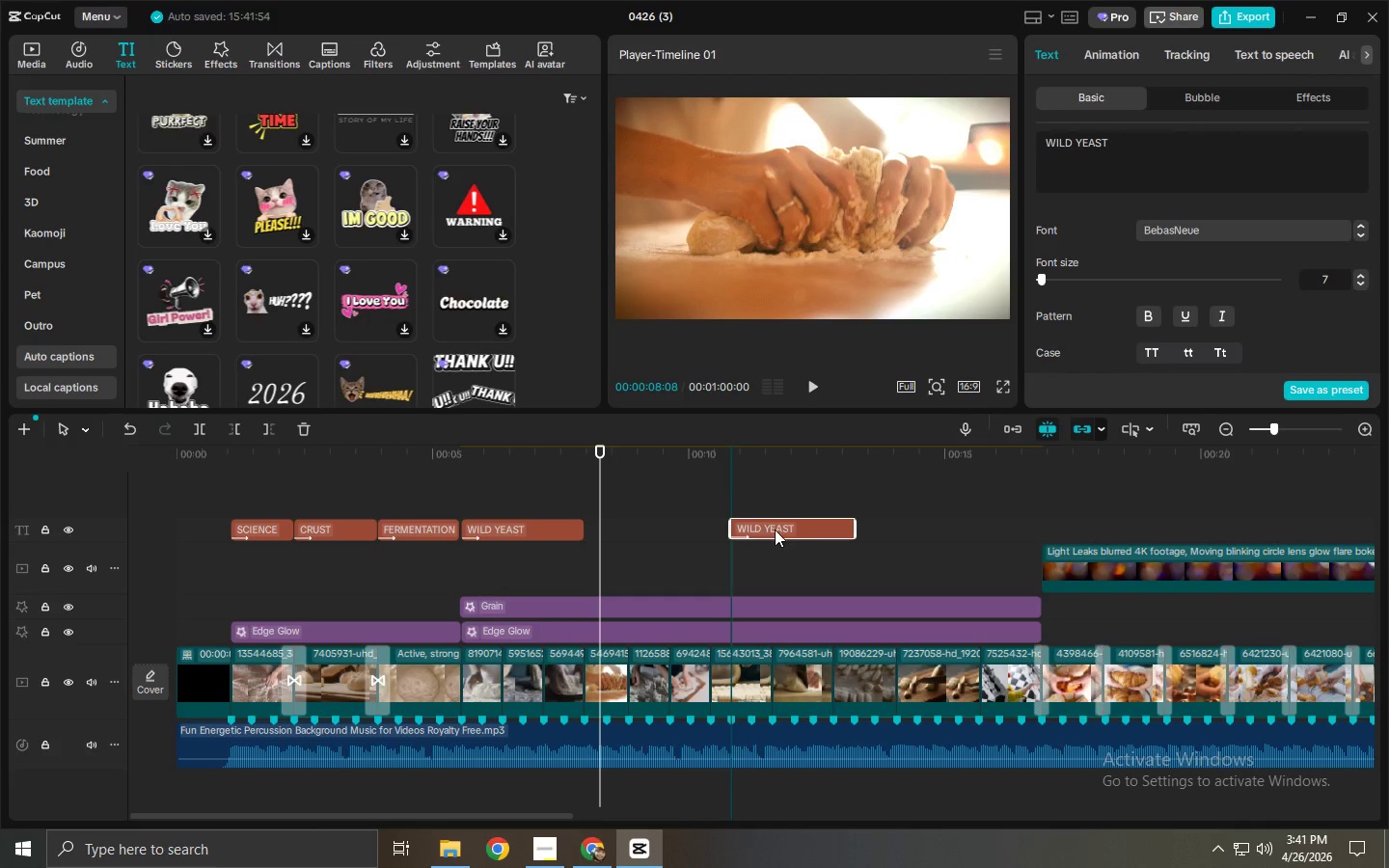 
hold_key(key=AltLeft, duration=10.55)
left_click_drag(start_coordinate=[769, 529], to_coordinate=[759, 531])
 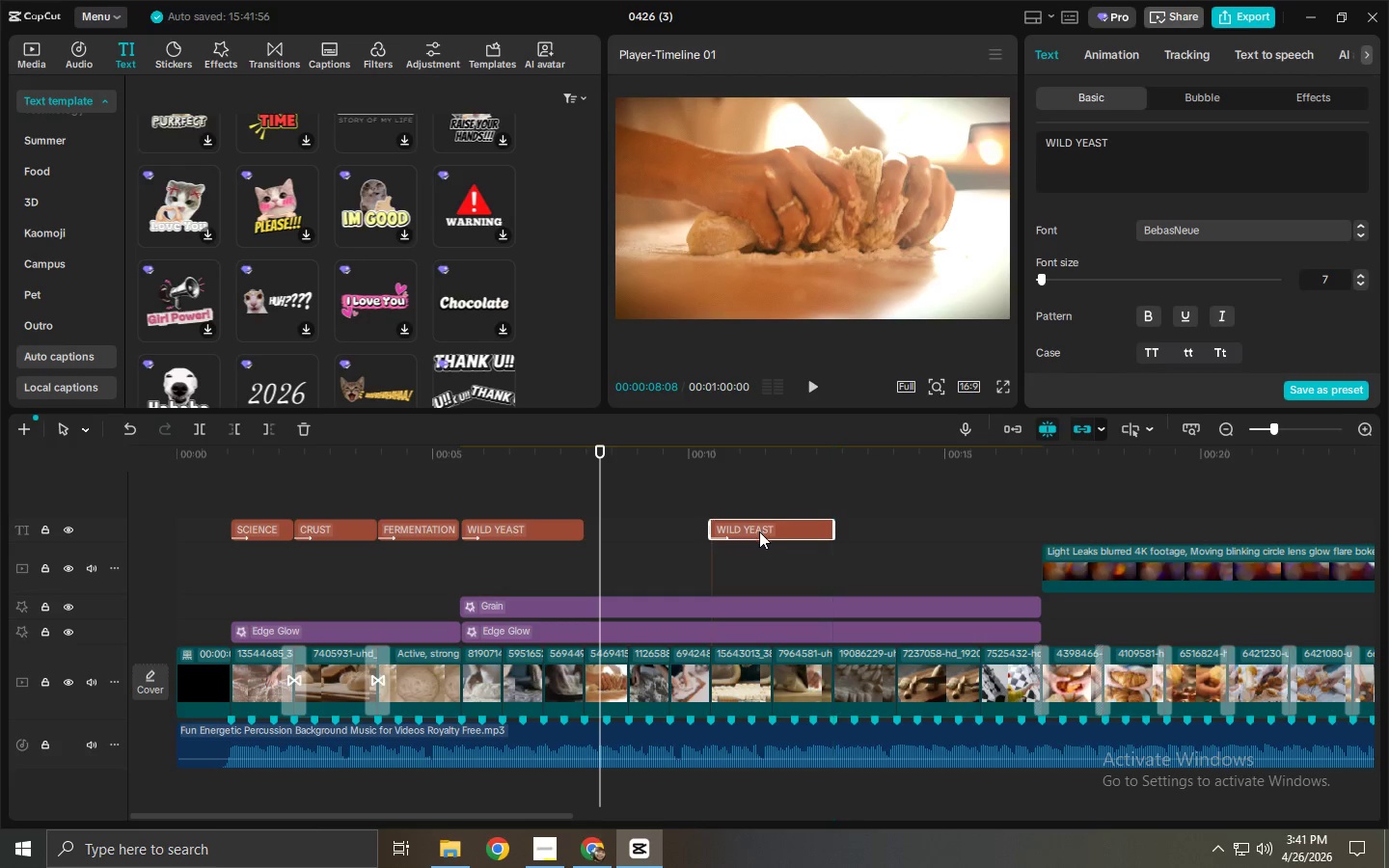 
left_click([759, 531])
 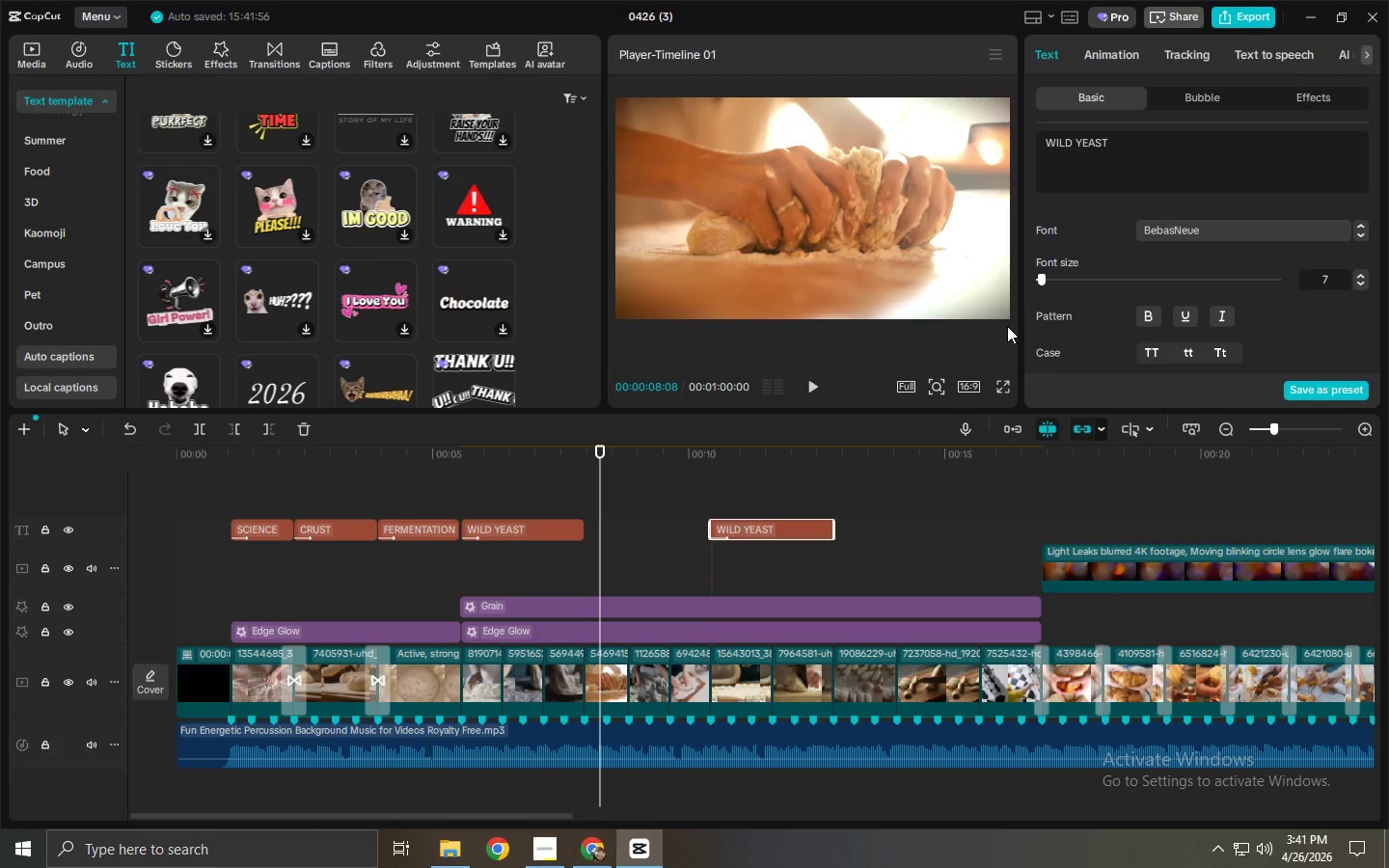 
left_click([1138, 170])
 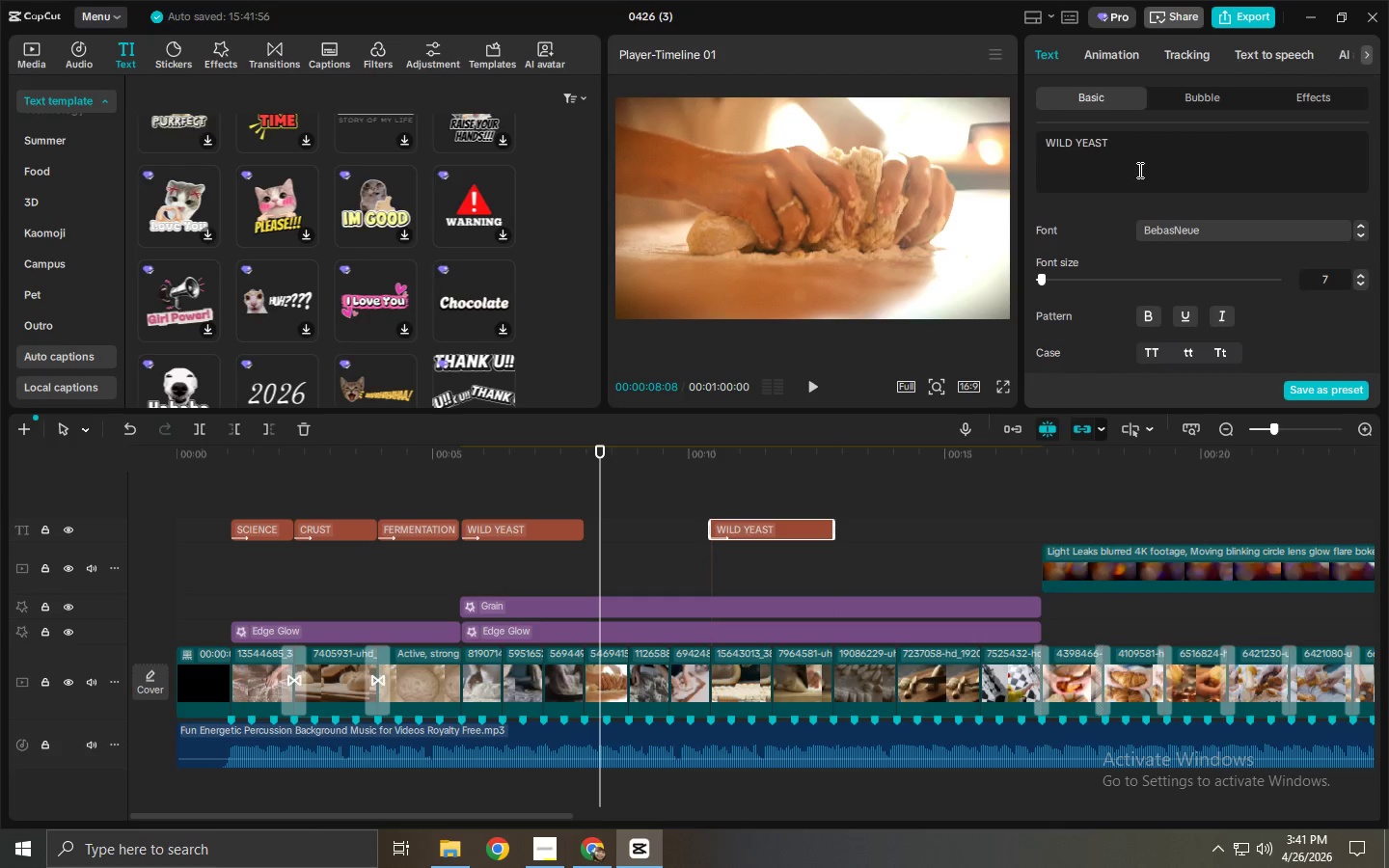 
key(Control+ControlLeft)
 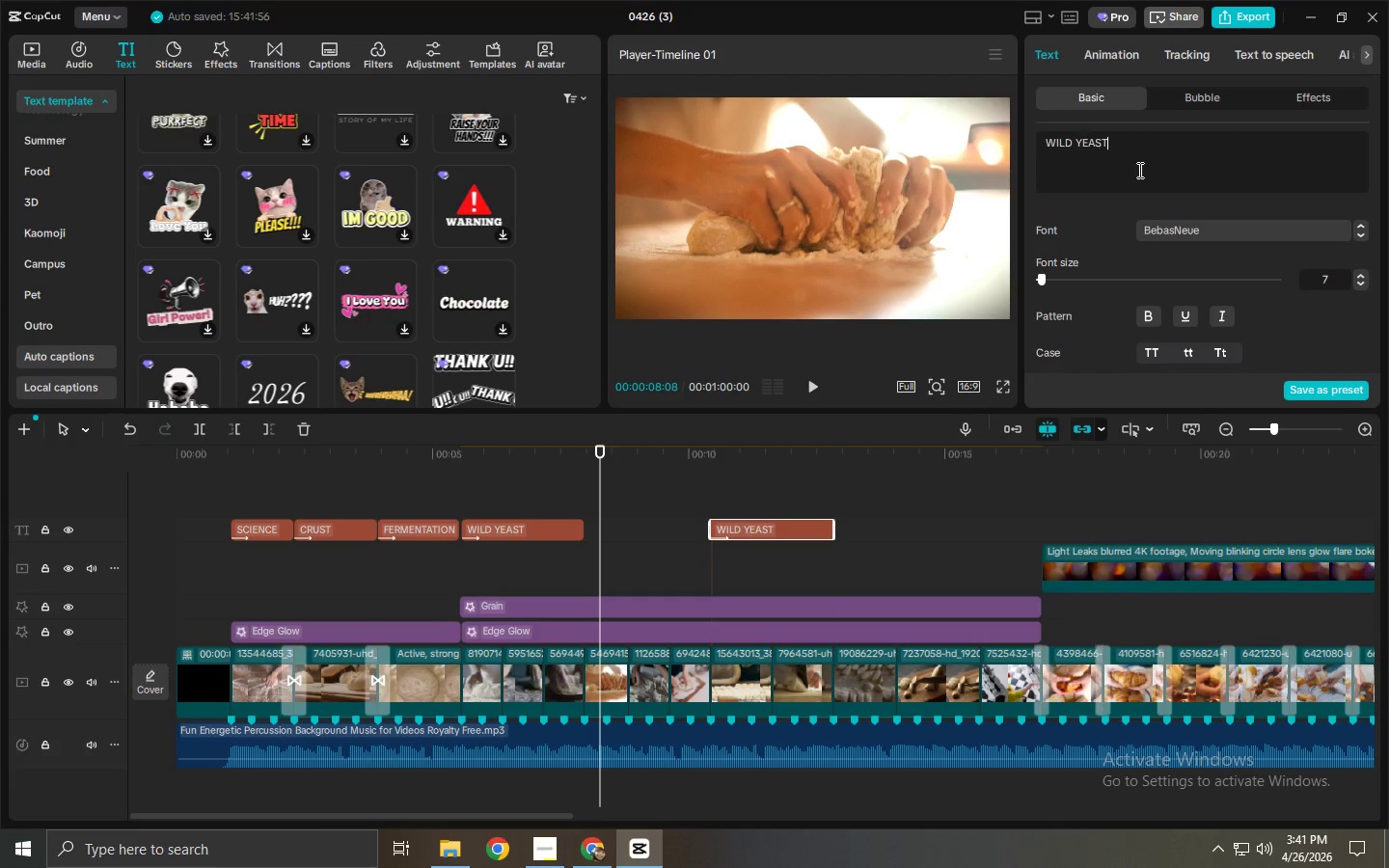 
key(Control+A)
 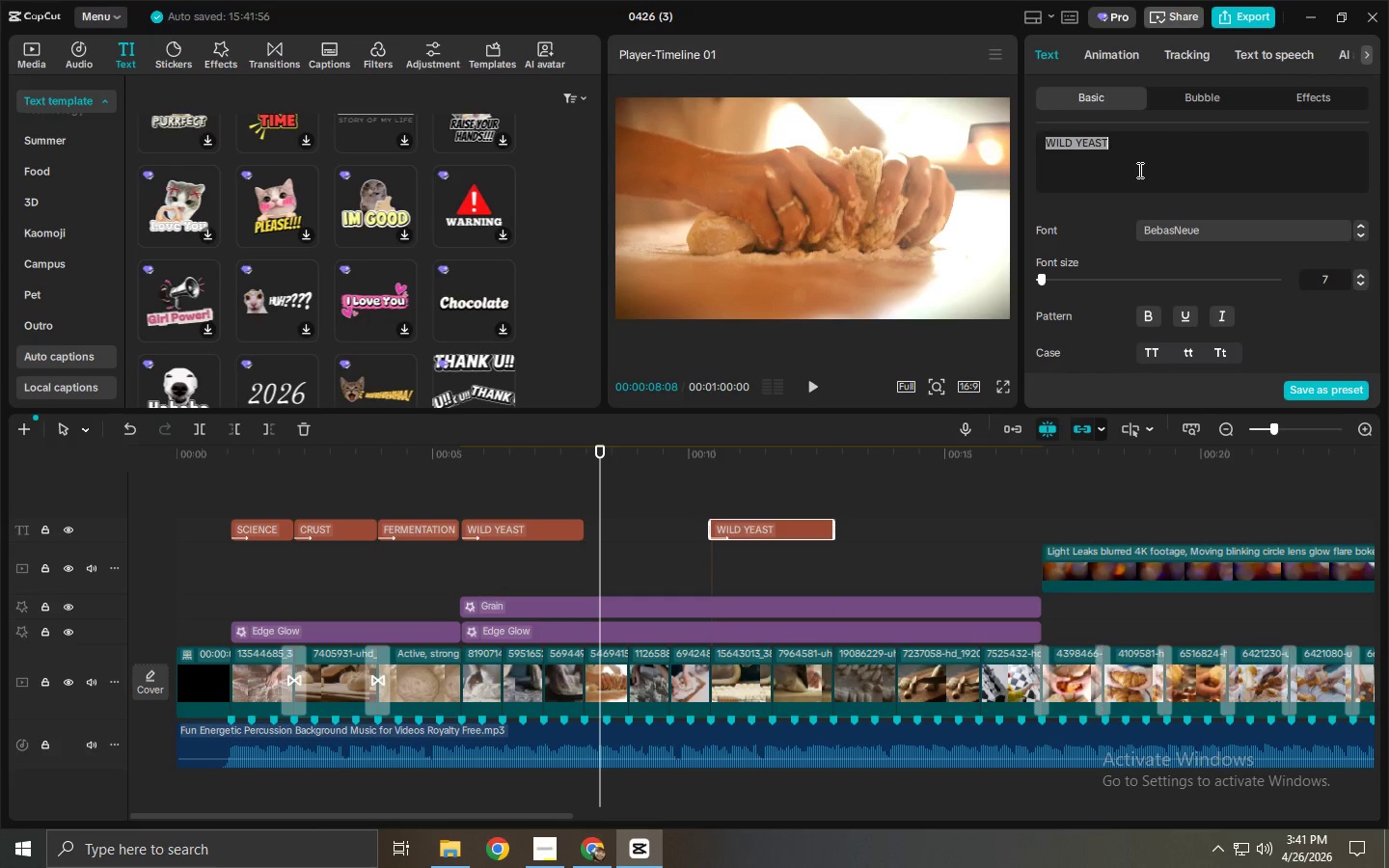 
type(CONTROLLED CHAOS)
 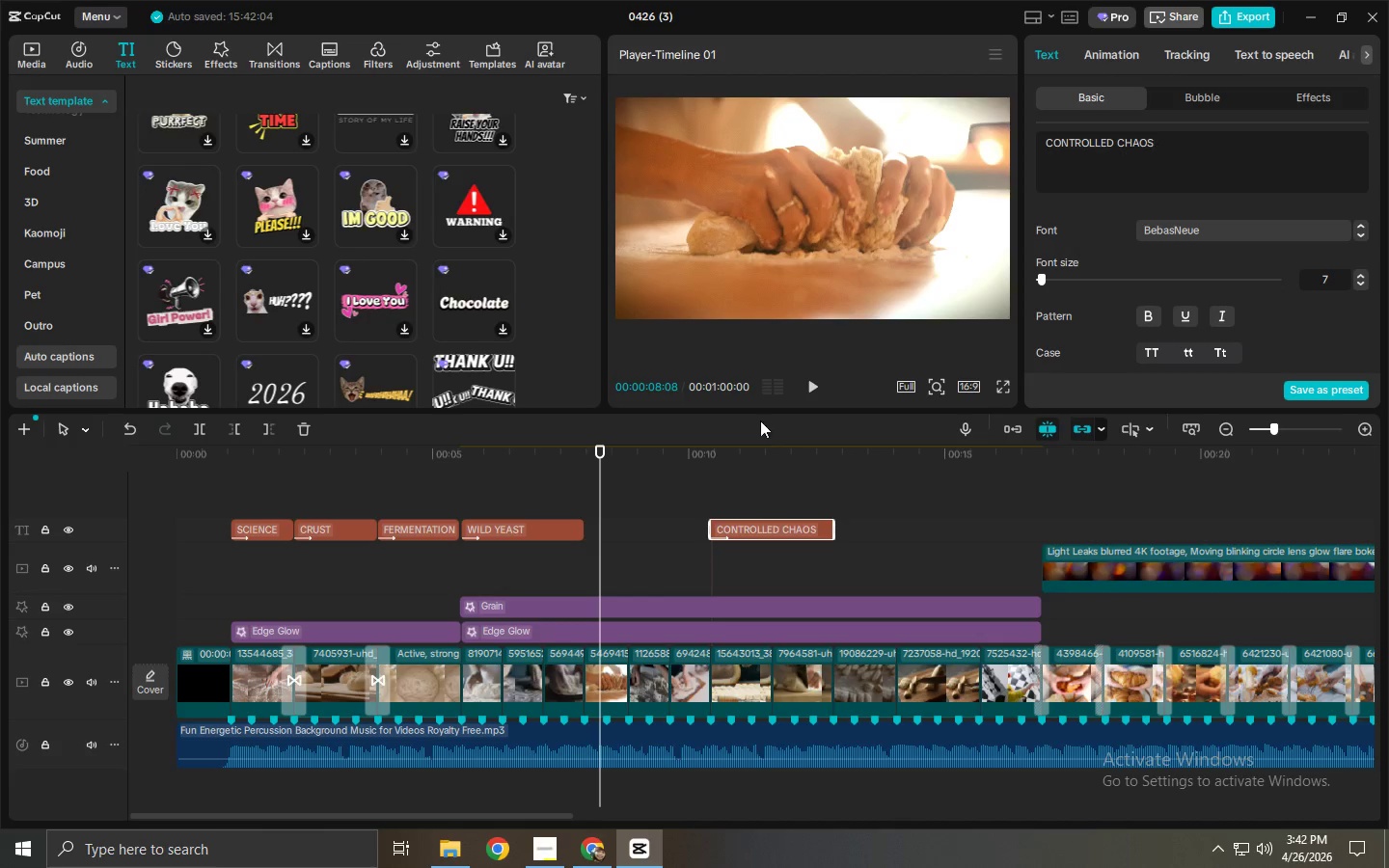 
hold_key(key=AltLeft, duration=1.51)
left_click_drag(start_coordinate=[779, 524], to_coordinate=[994, 521])
 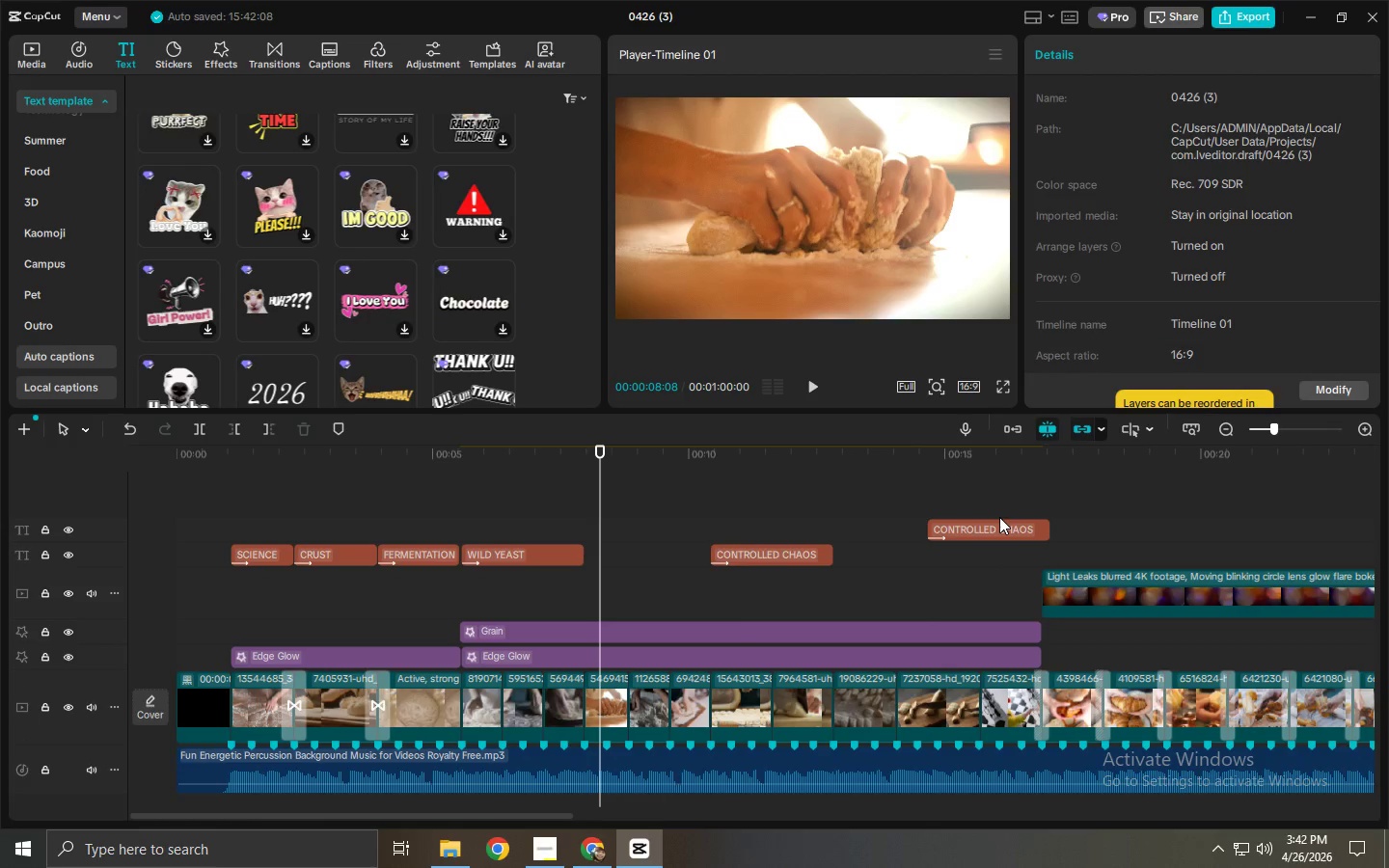 
hold_key(key=AltLeft, duration=1.5)
 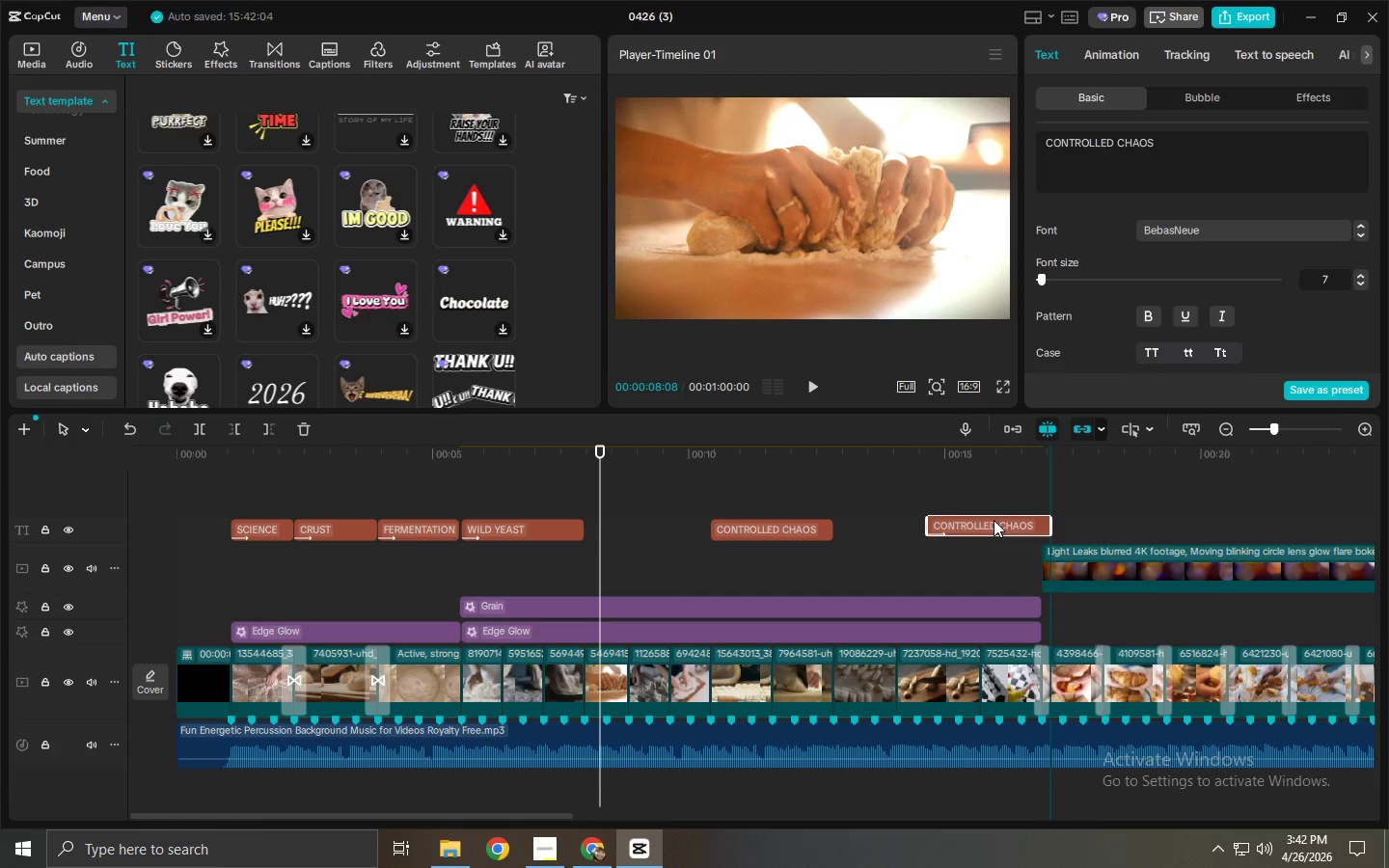 
hold_key(key=AltLeft, duration=0.94)
 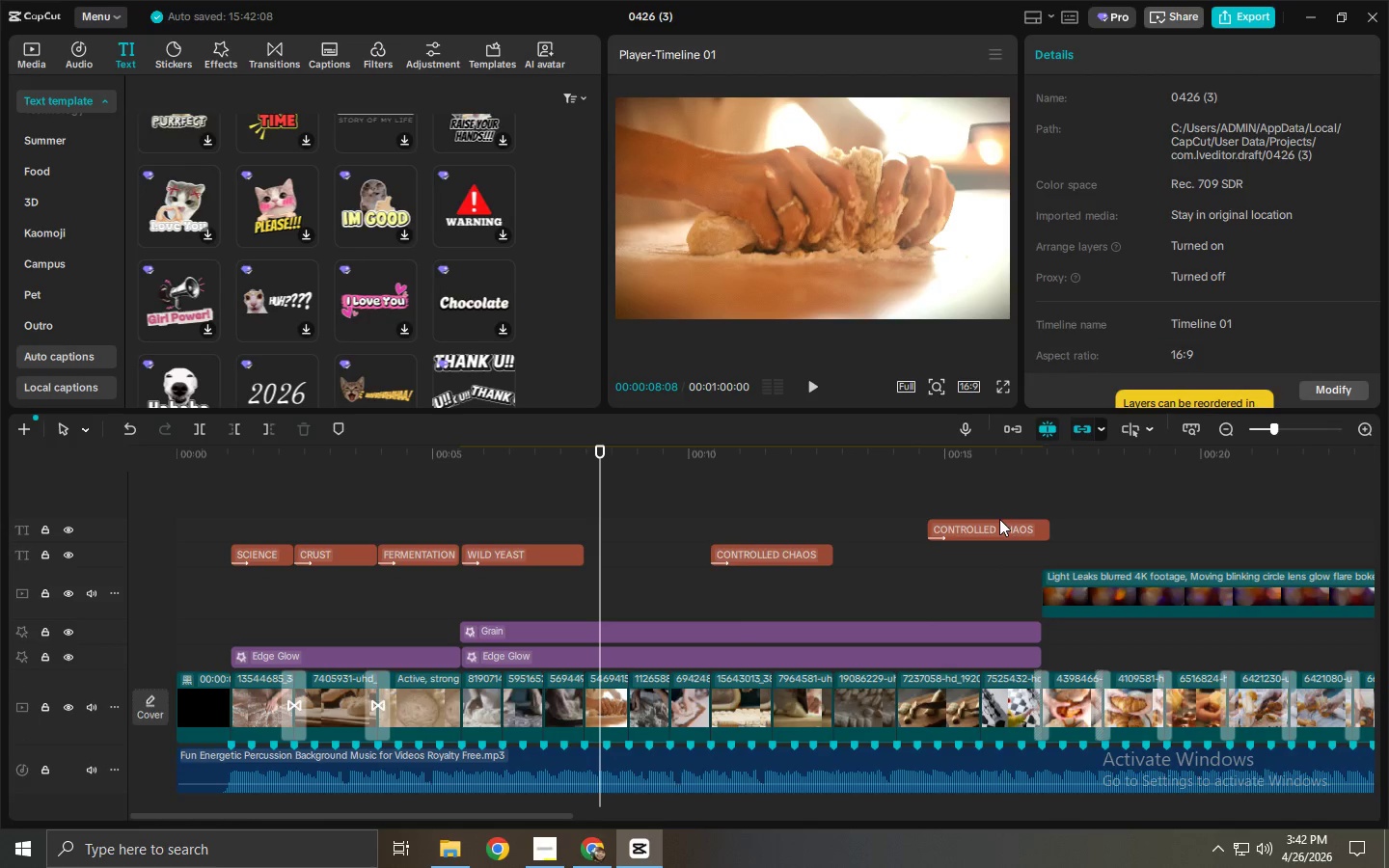 
left_click_drag(start_coordinate=[999, 519], to_coordinate=[994, 543])
 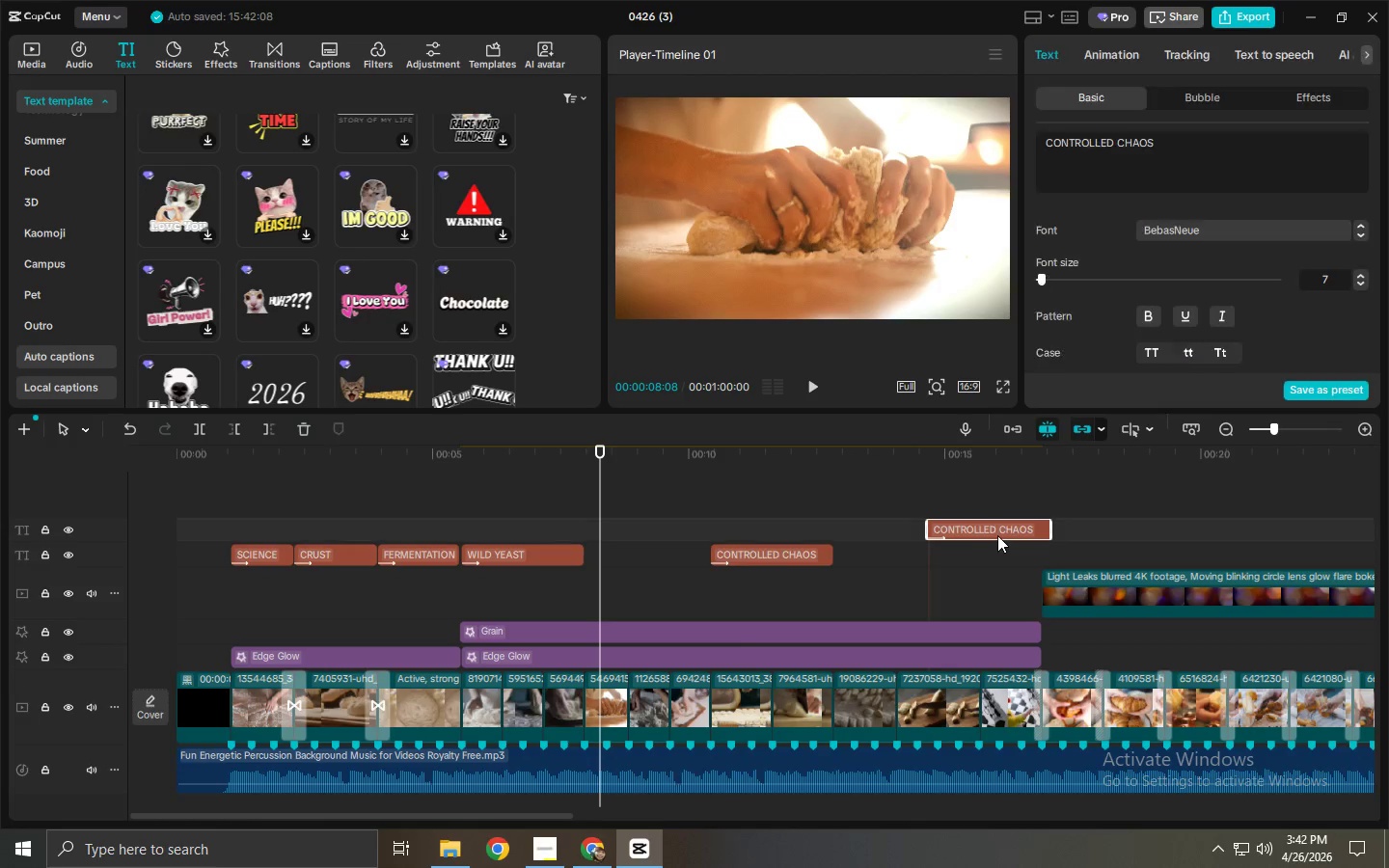 
left_click_drag(start_coordinate=[997, 532], to_coordinate=[985, 557])
 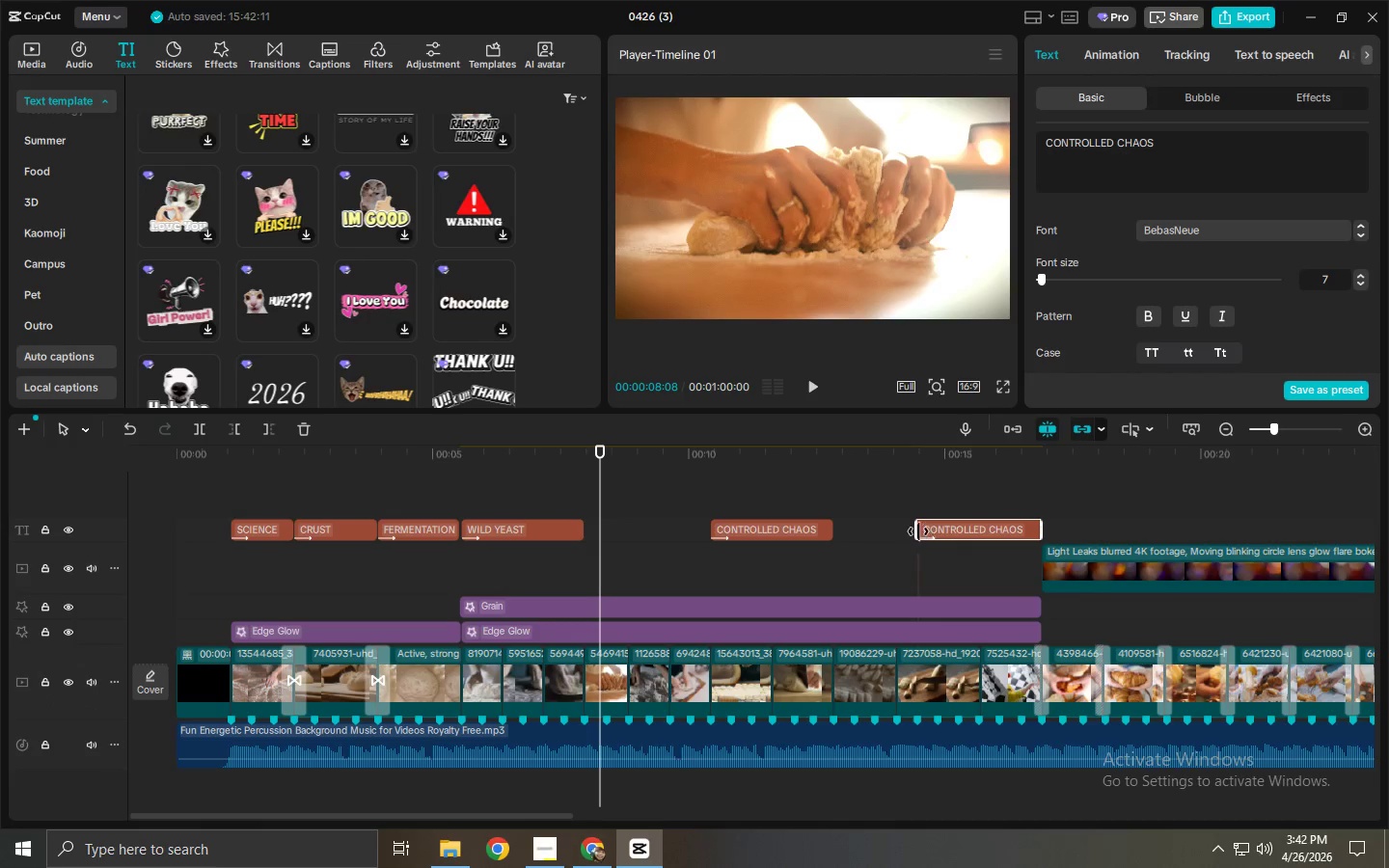 
left_click_drag(start_coordinate=[914, 529], to_coordinate=[977, 538])
 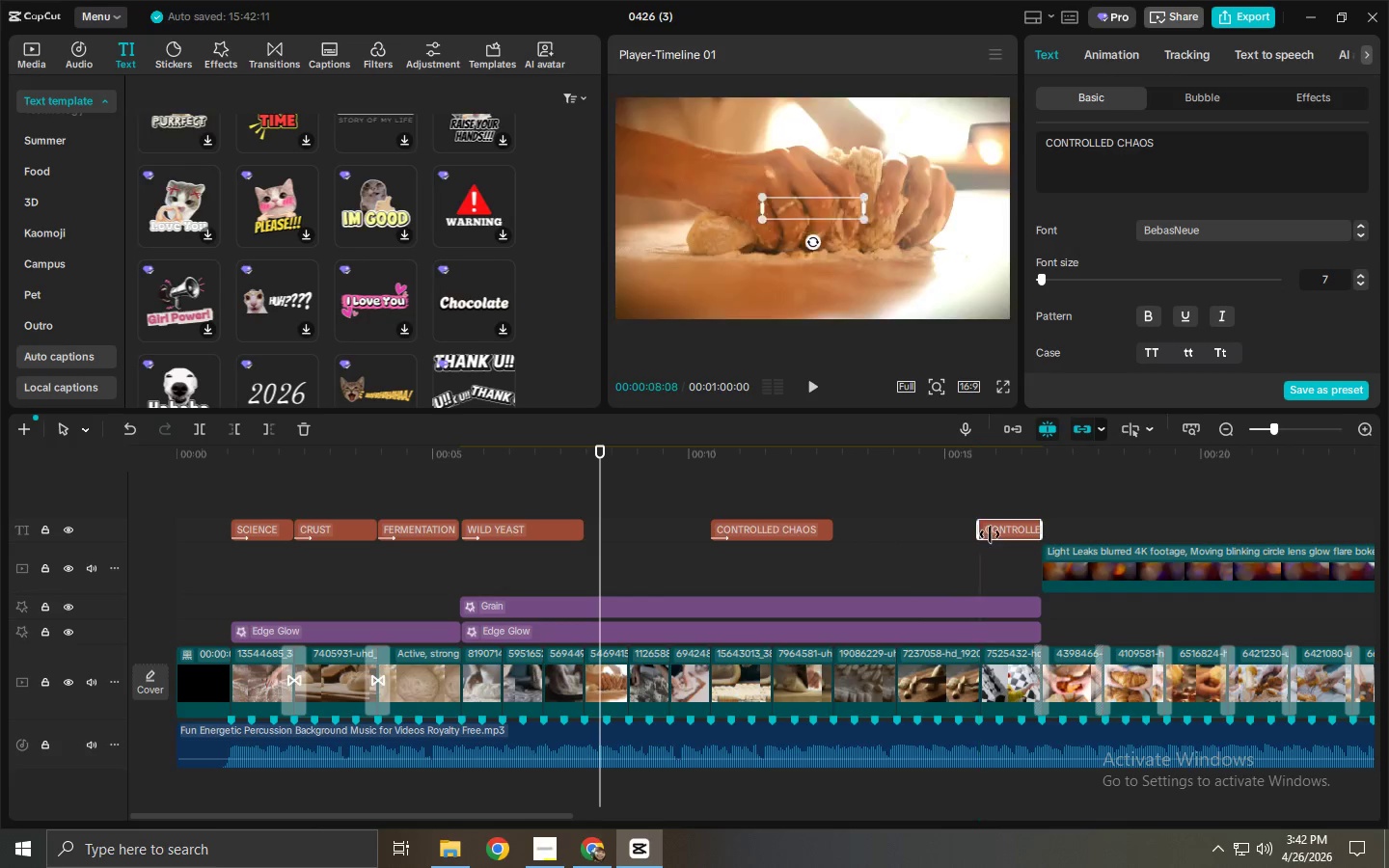 
left_click([994, 532])
 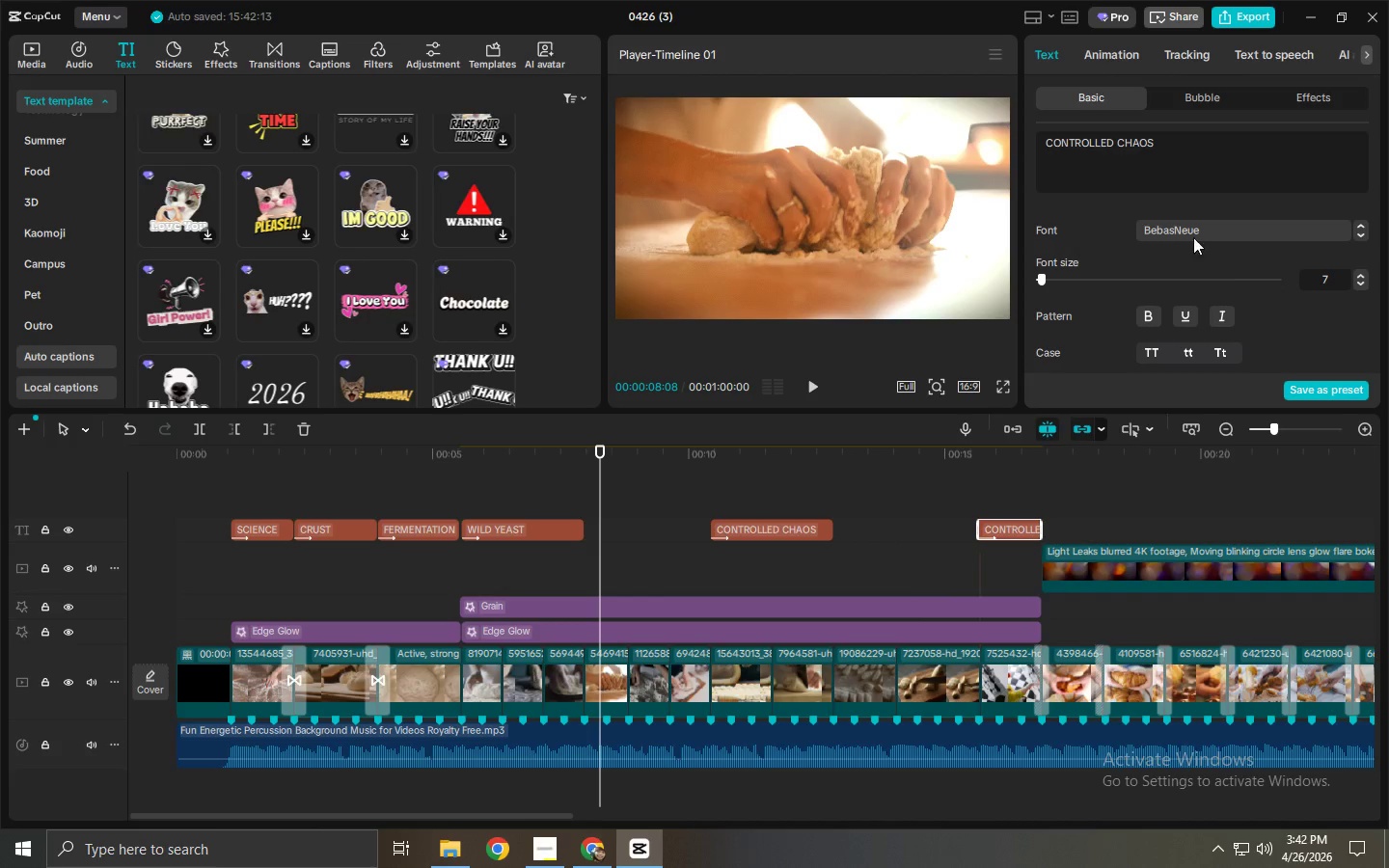 
left_click([1180, 173])
 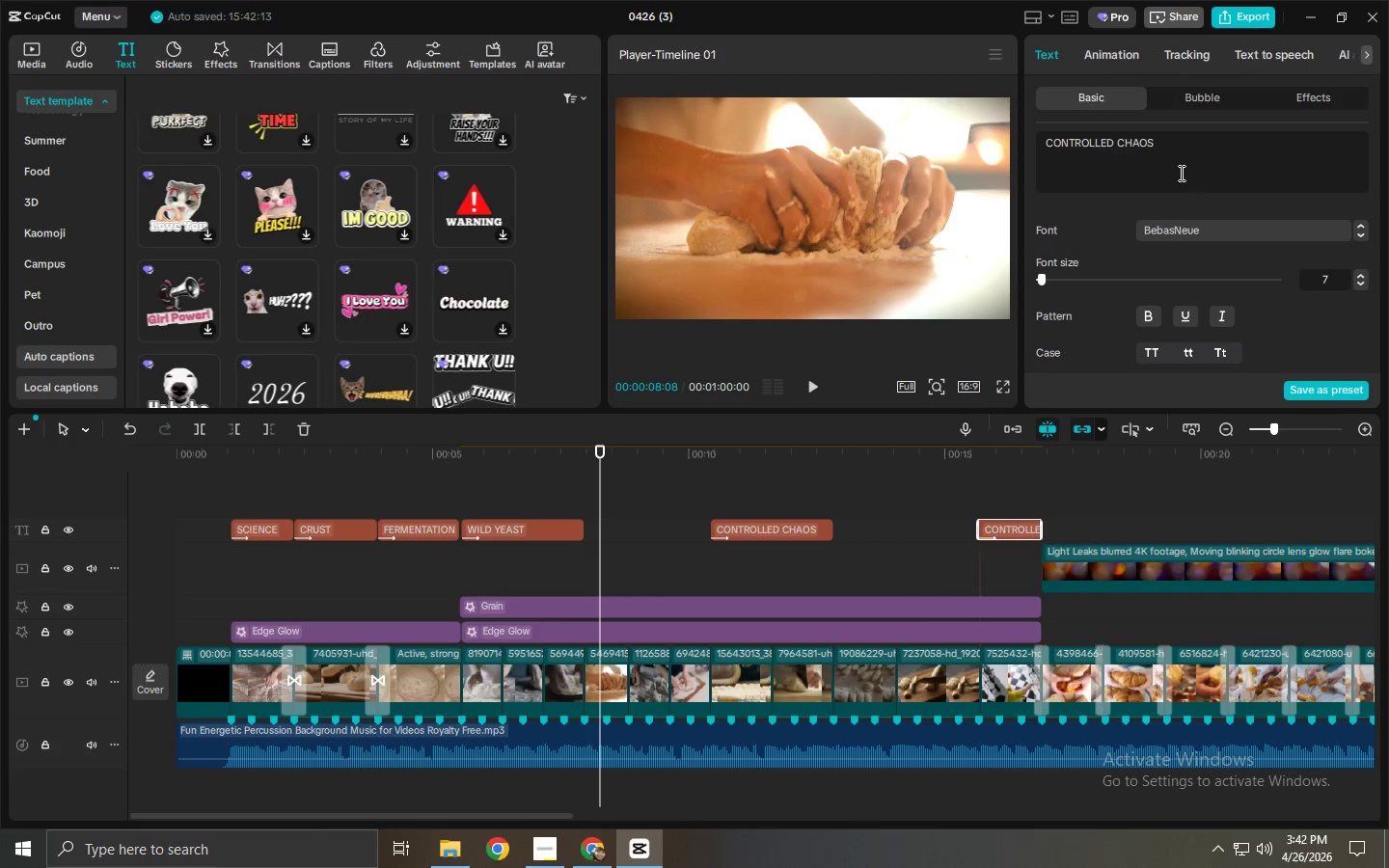 
key(Control+ControlLeft)
 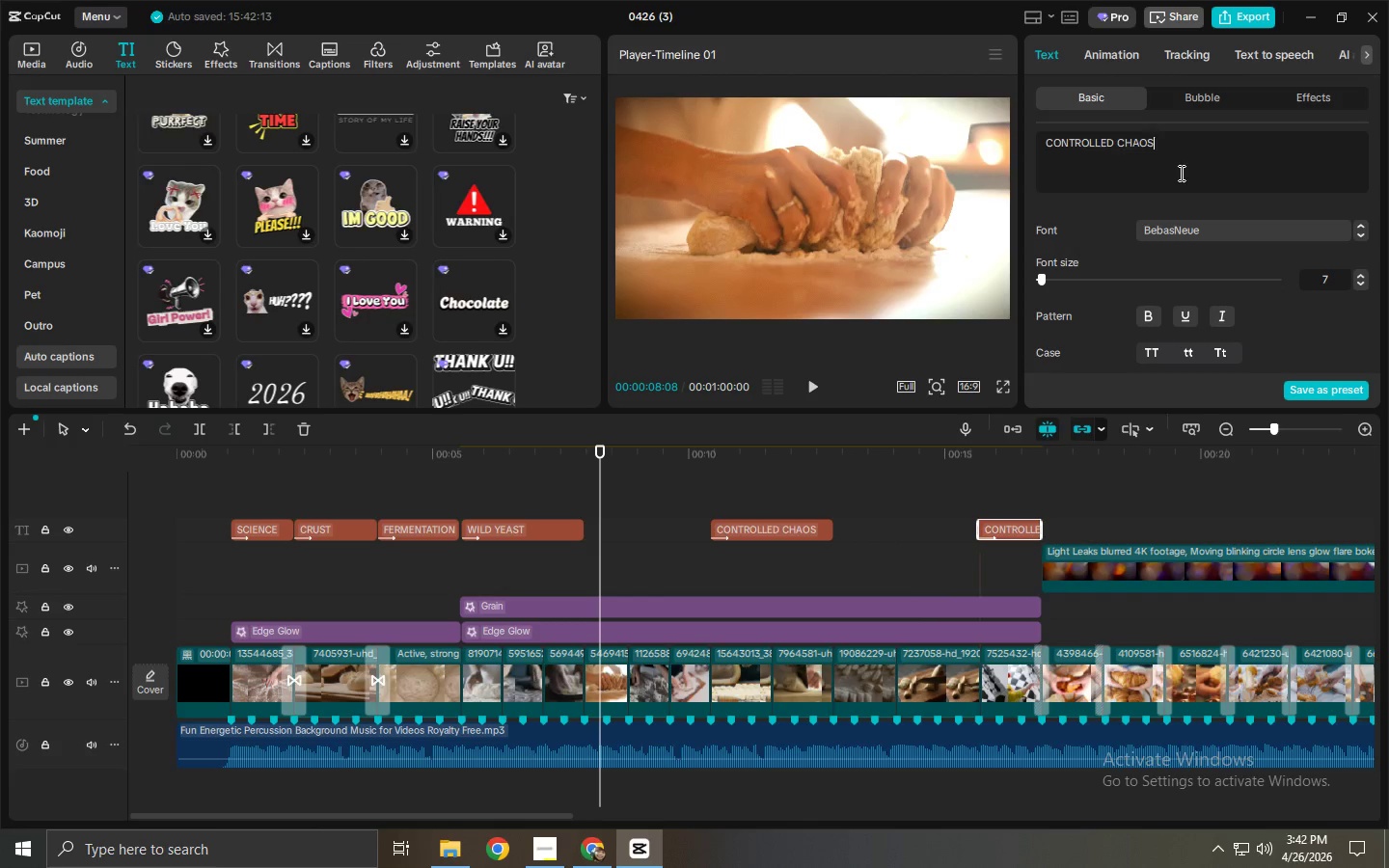 
key(Control+A)
 